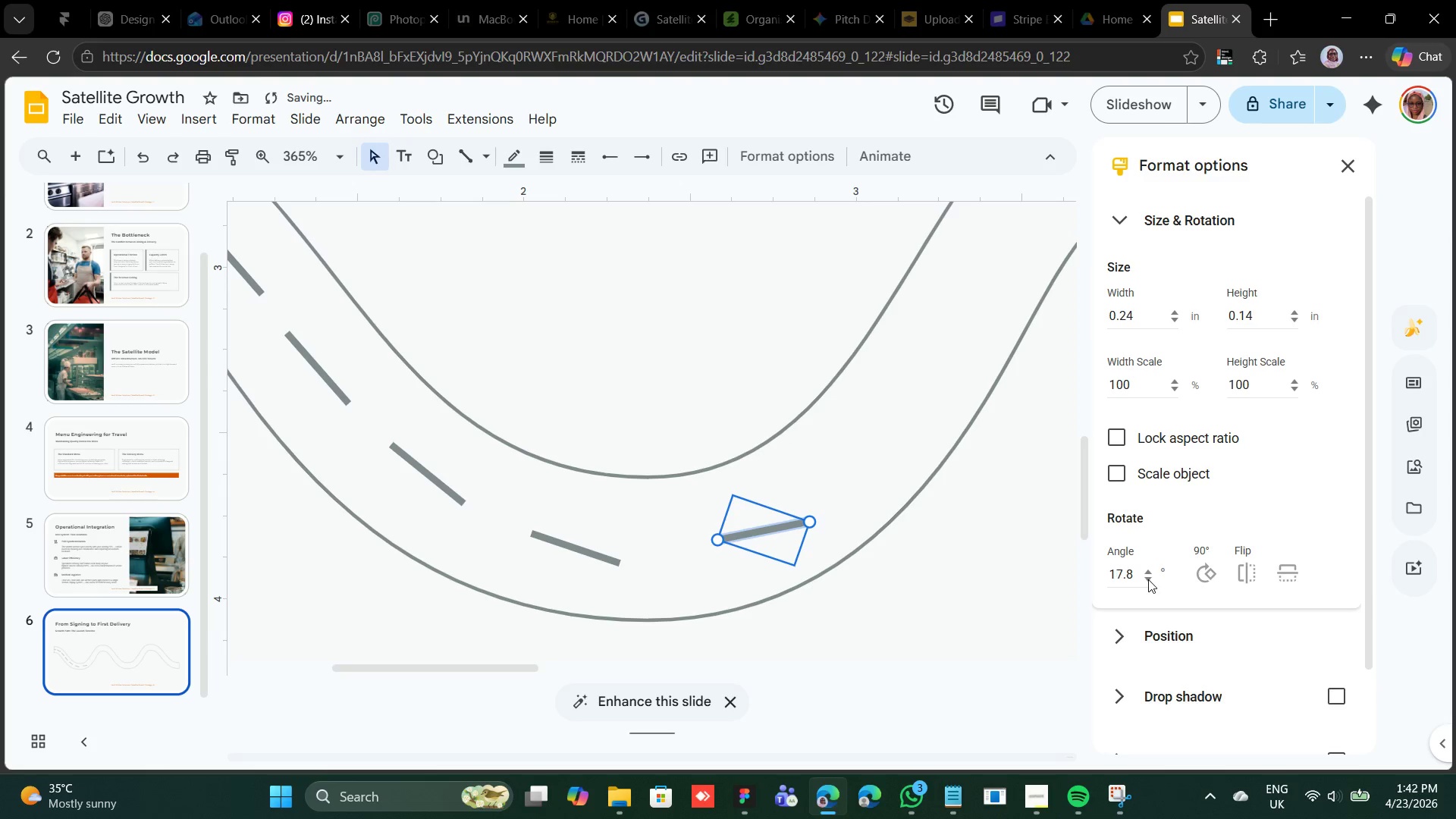 
triple_click([1148, 579])
 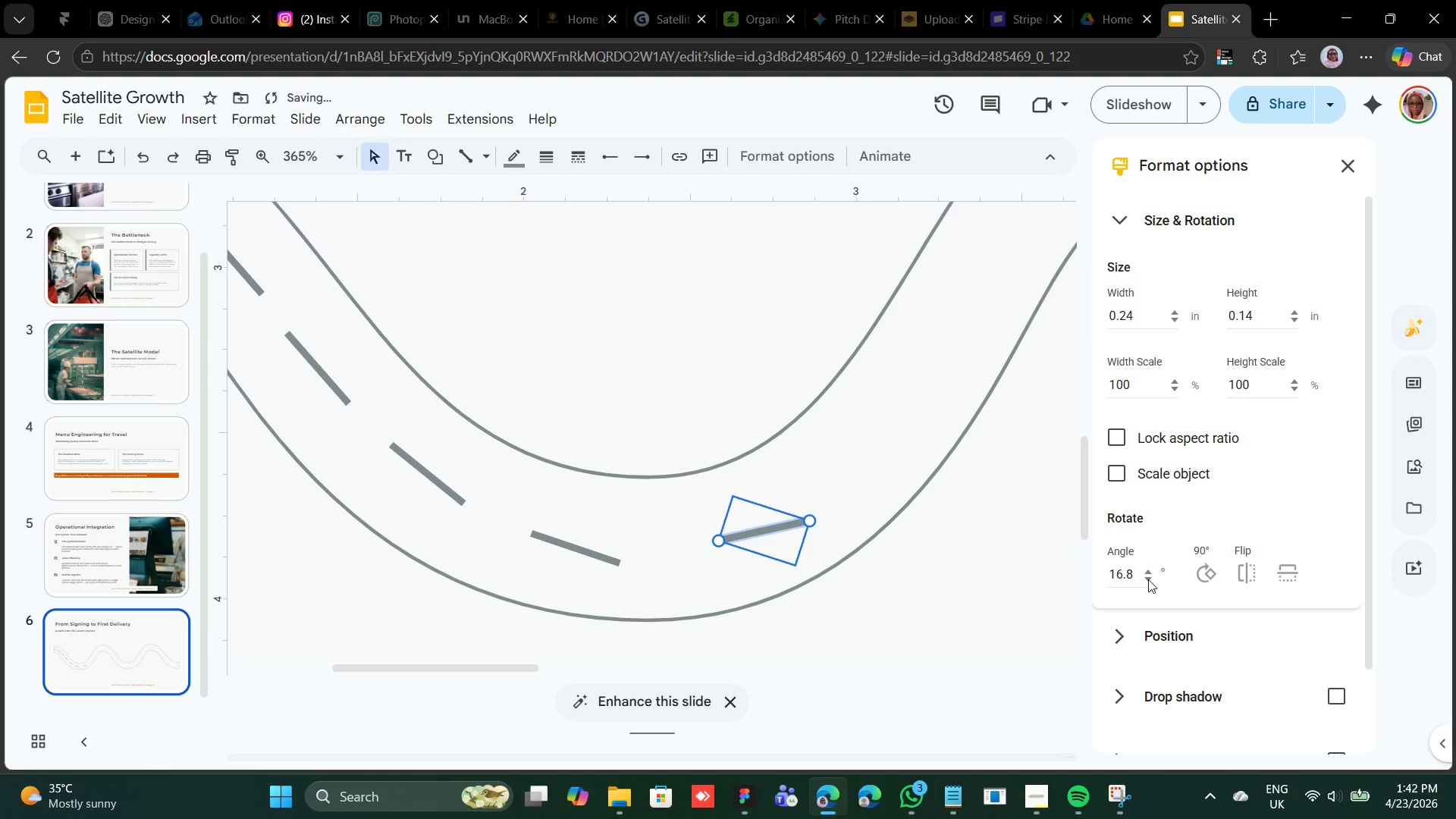 
triple_click([1148, 579])
 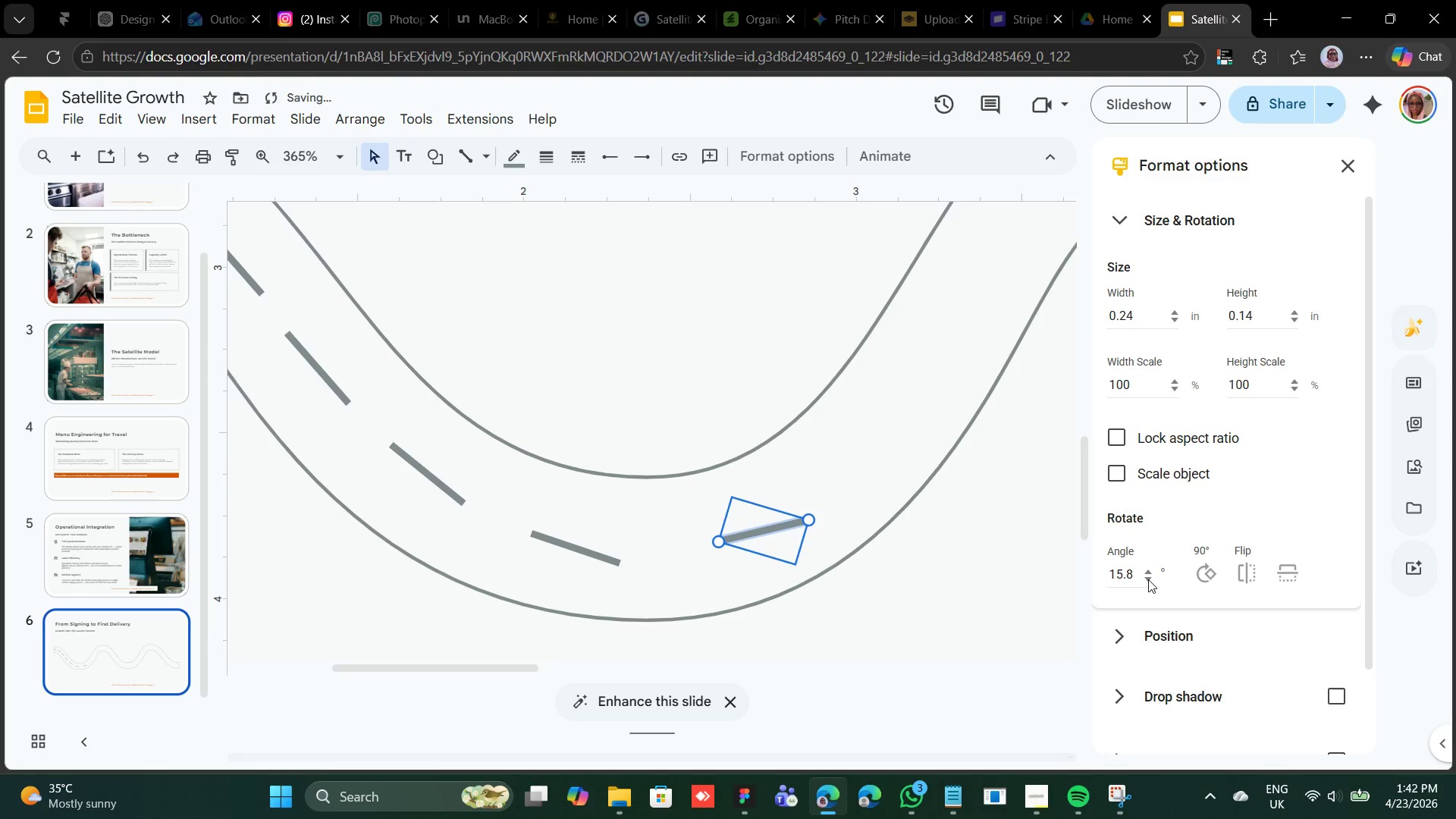 
triple_click([1148, 579])
 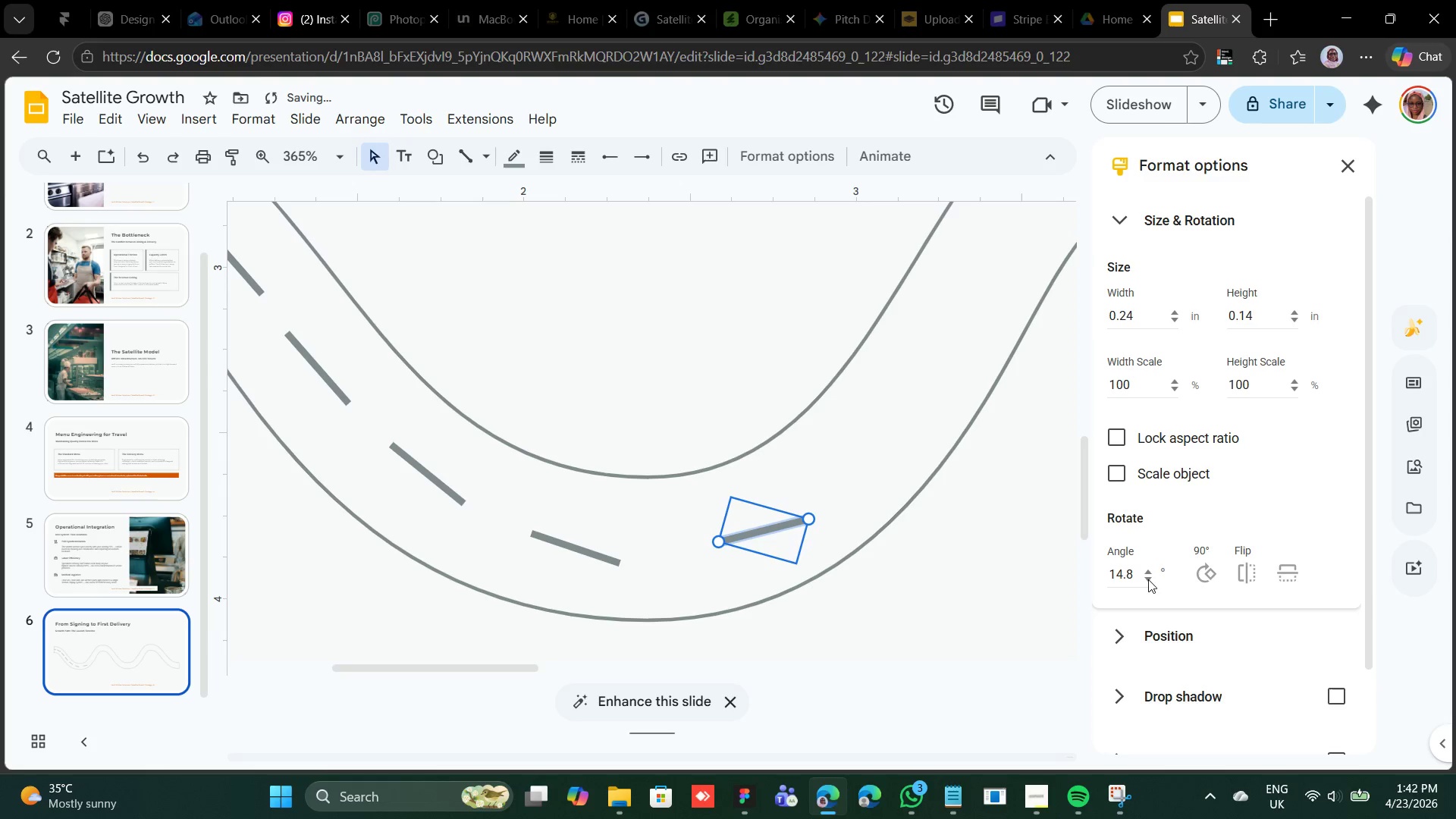 
triple_click([1148, 579])
 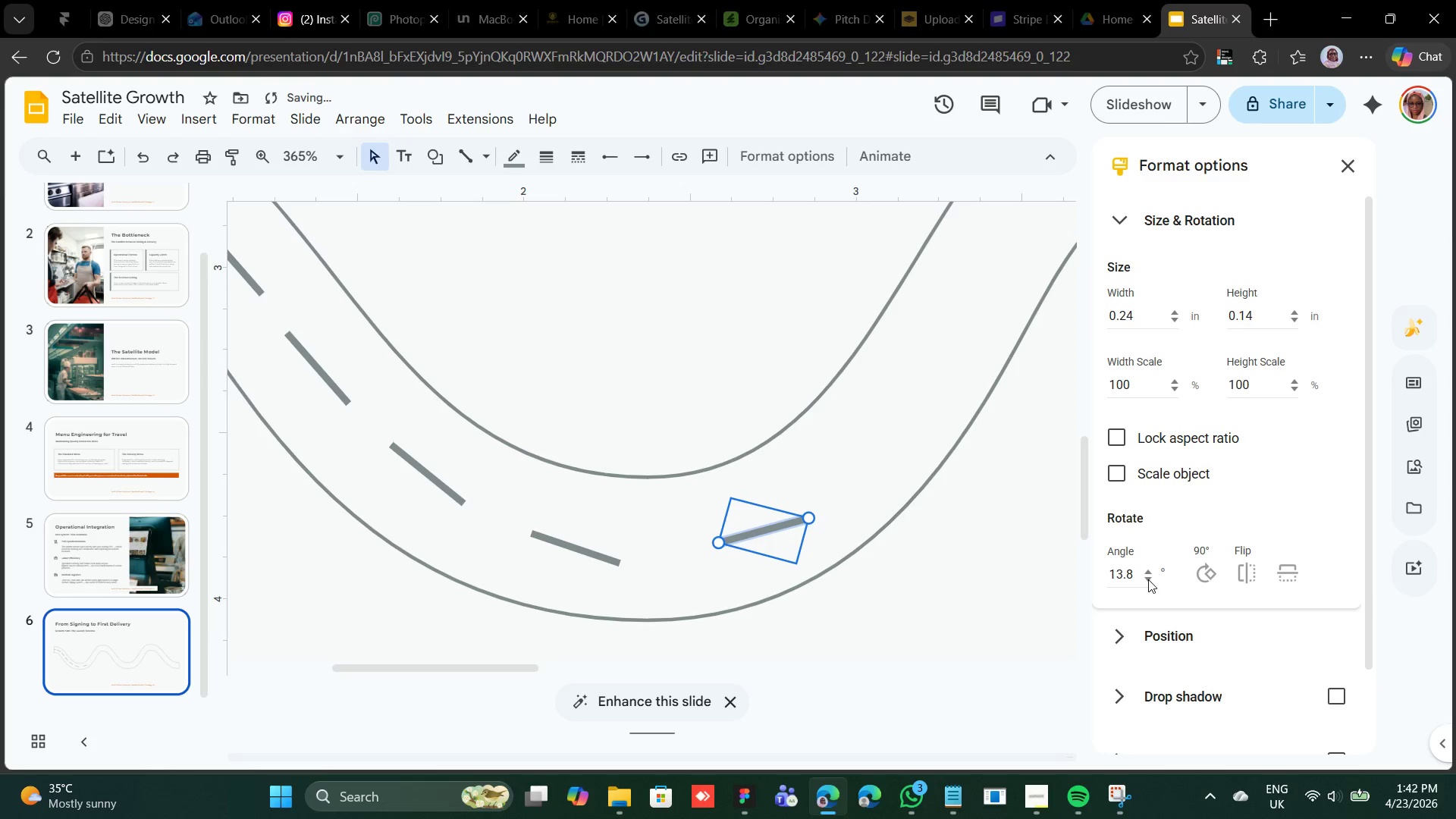 
triple_click([1148, 579])
 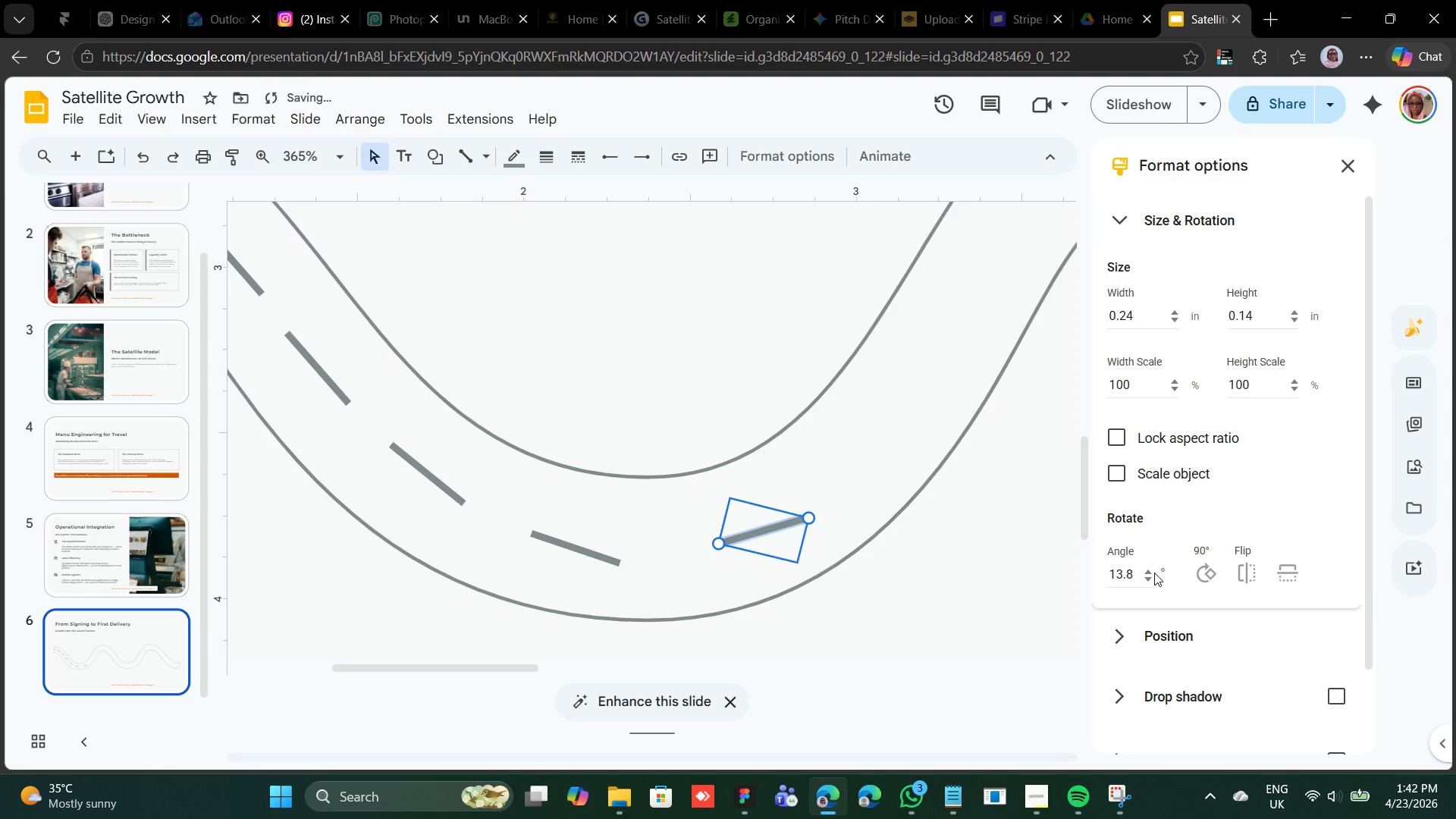 
double_click([1154, 573])
 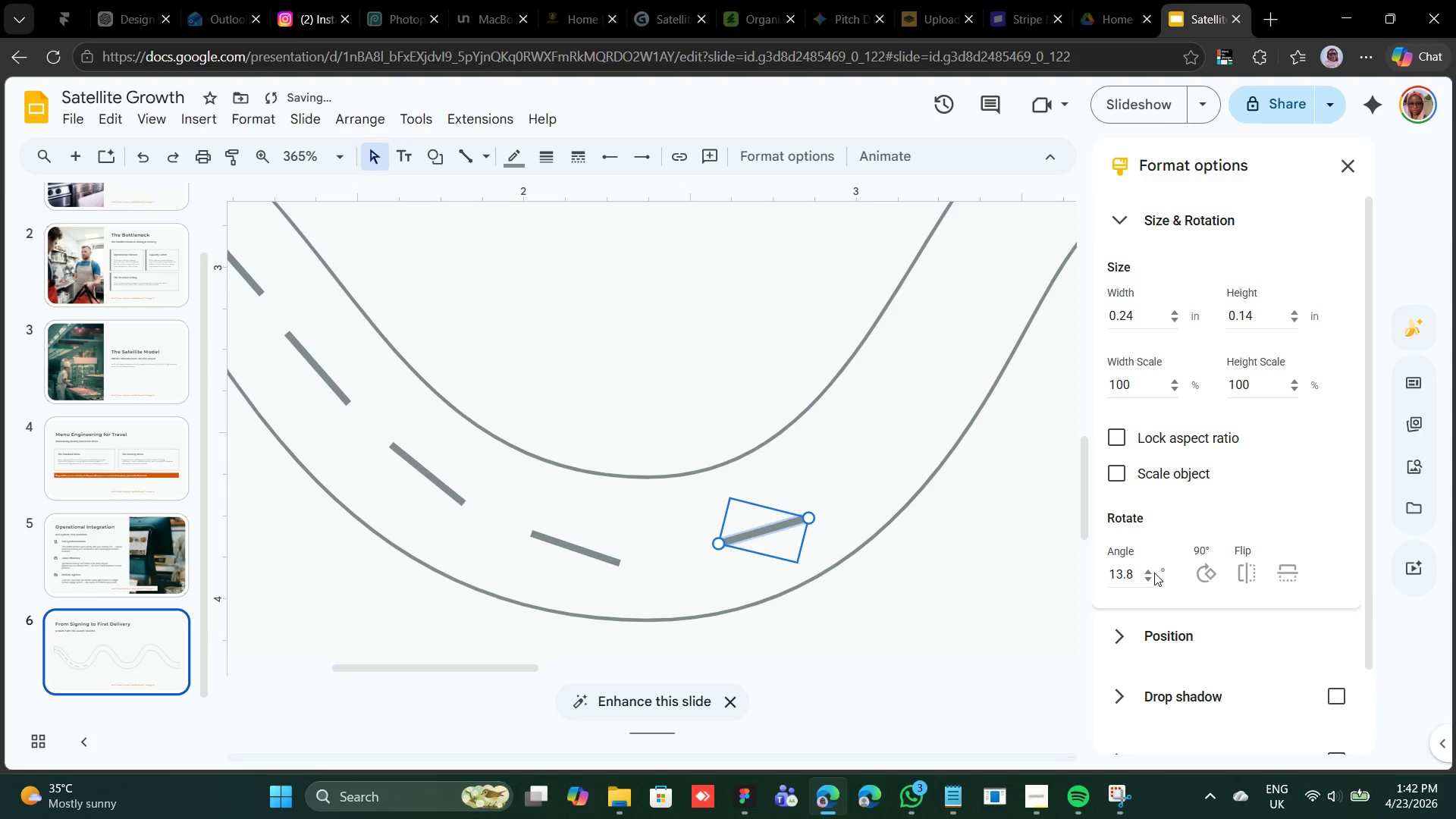 
triple_click([1154, 573])
 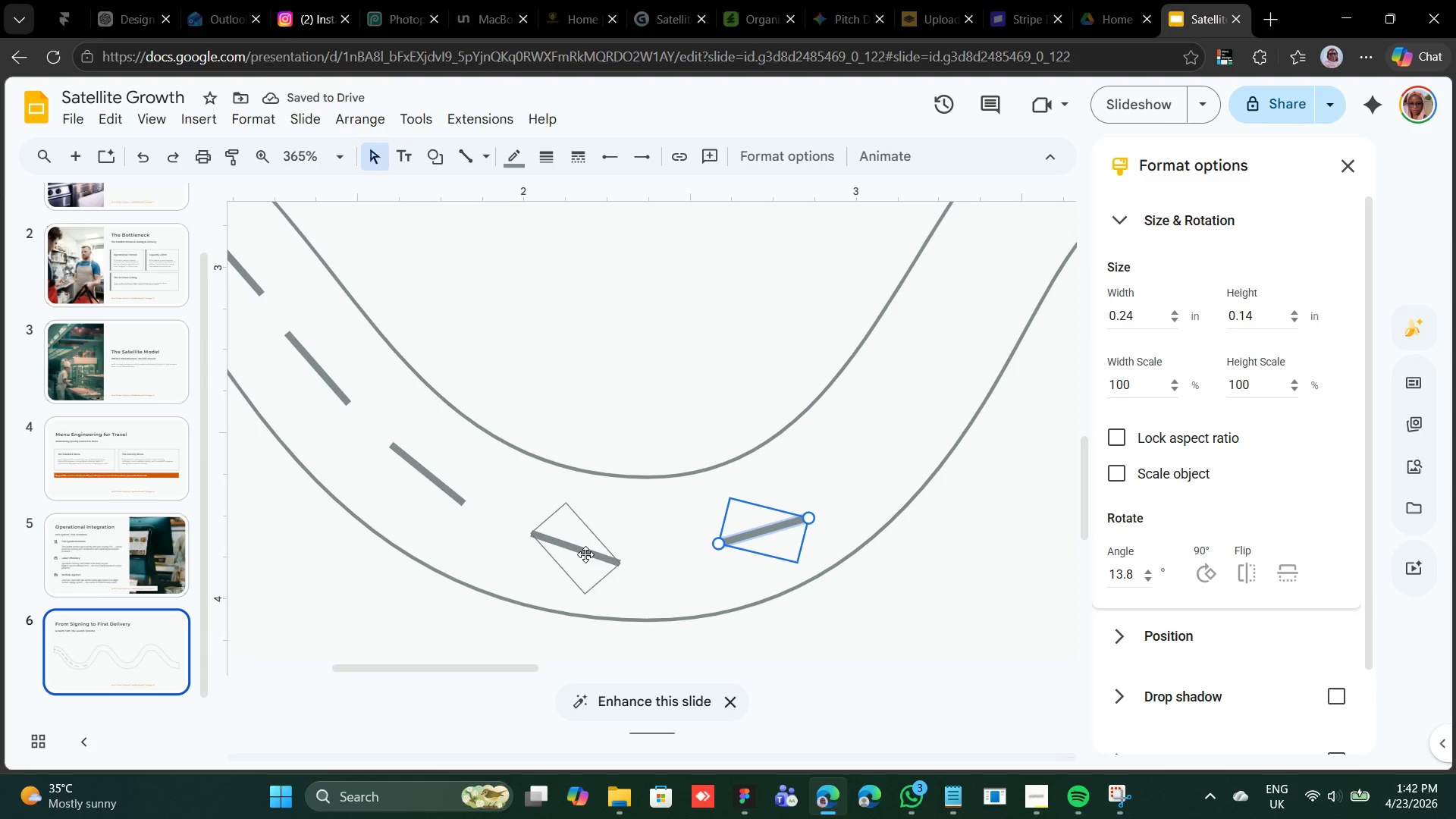 
left_click([584, 554])
 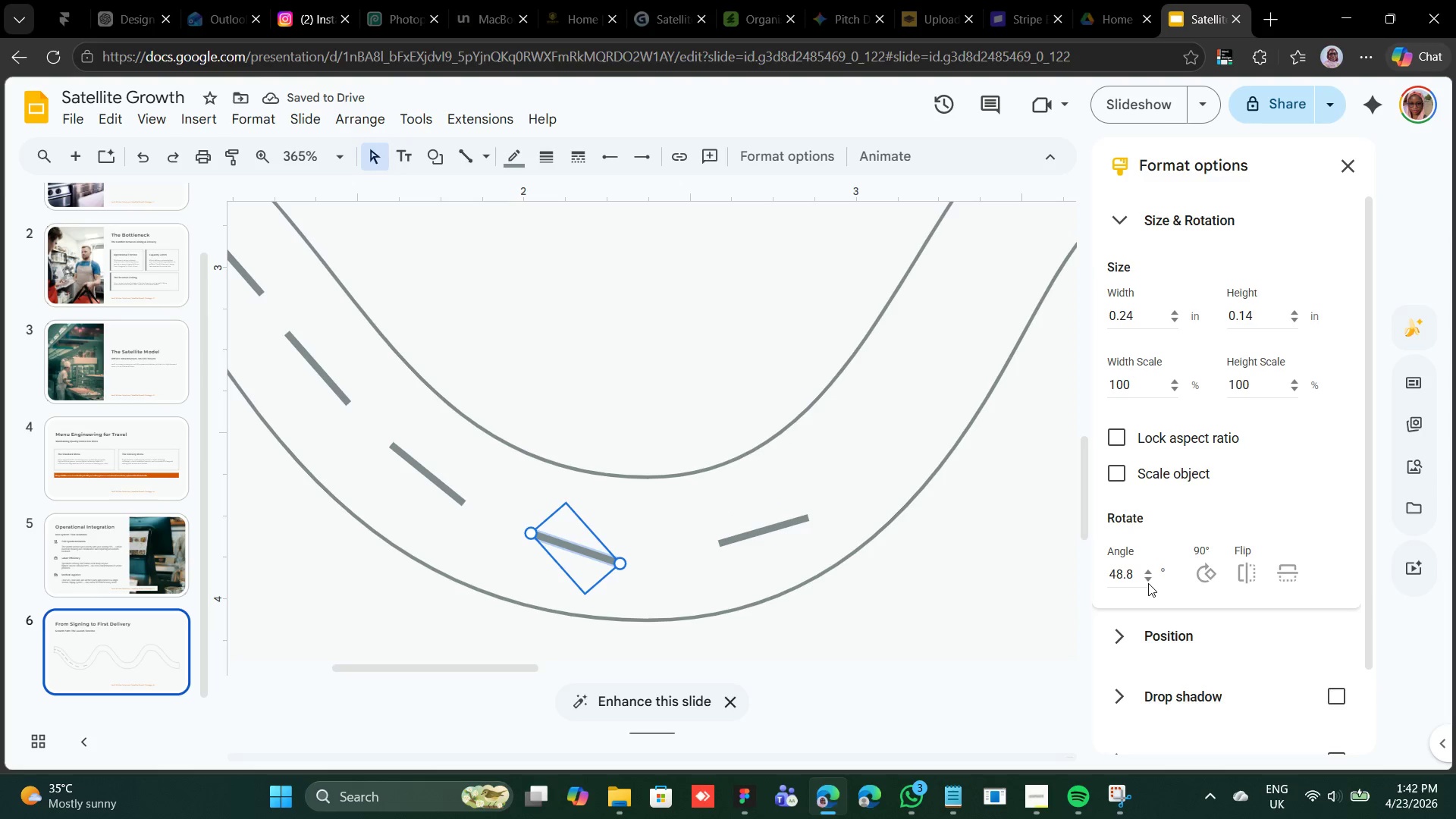 
double_click([1148, 583])
 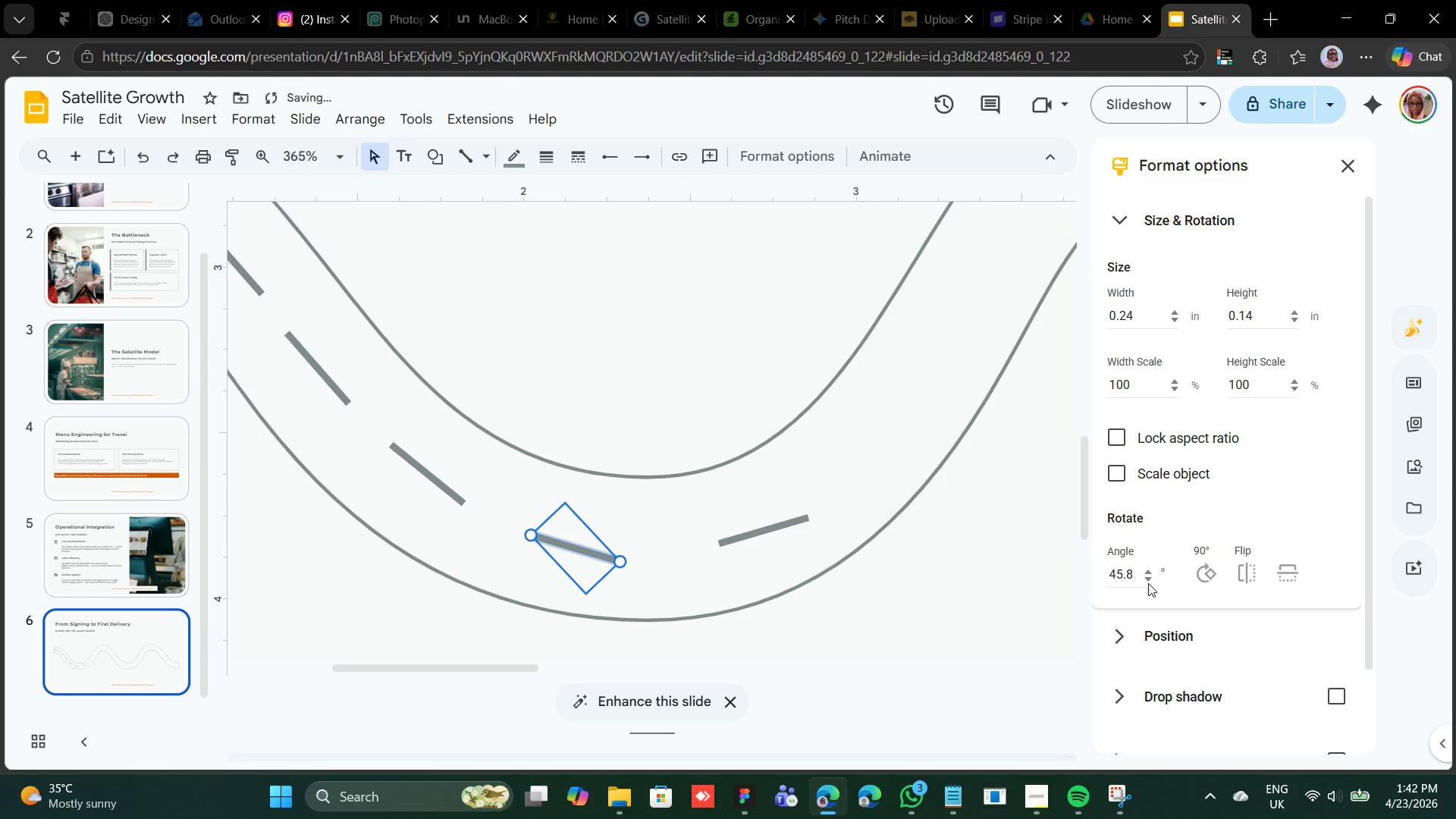 
triple_click([1148, 583])
 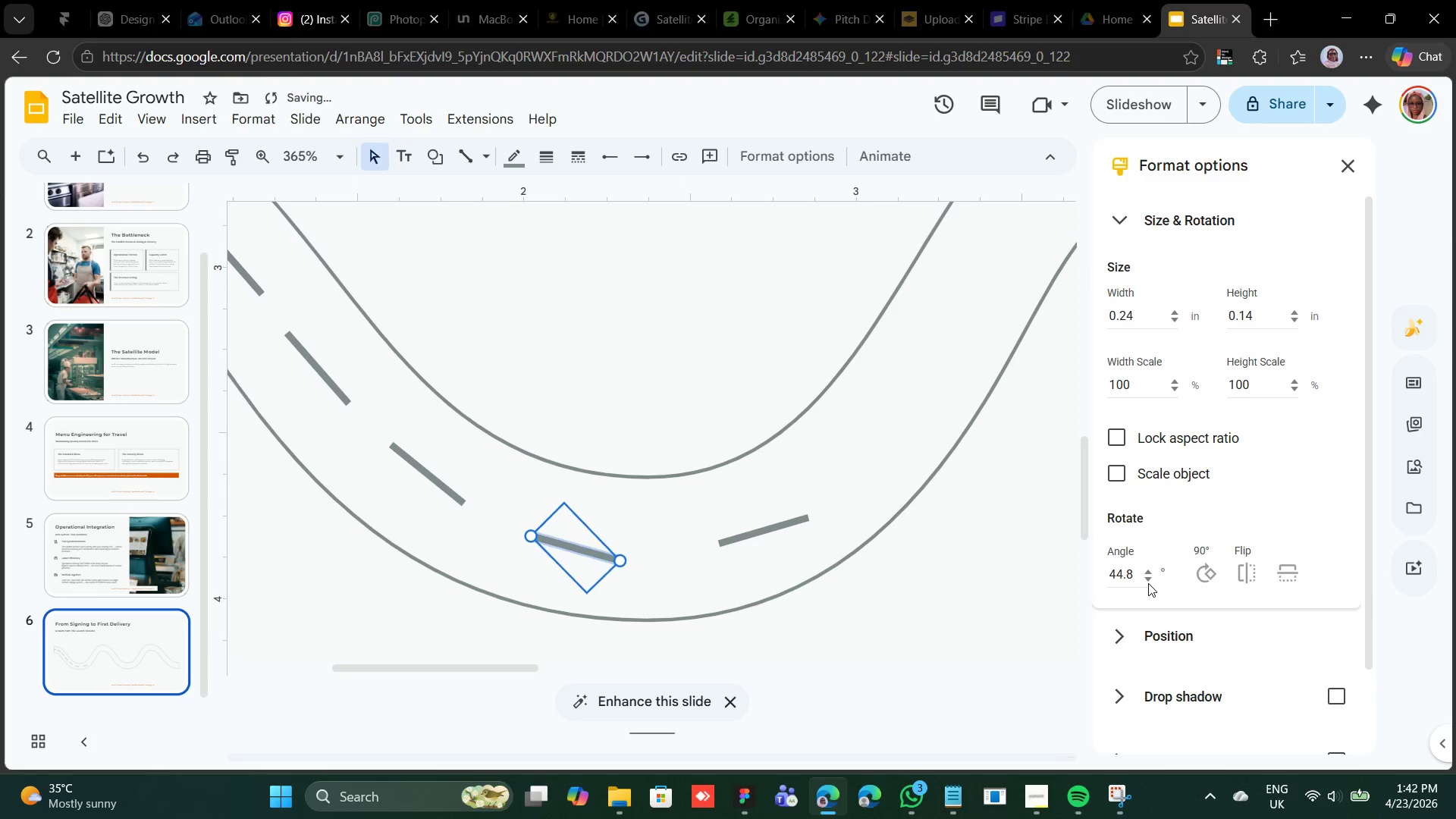 
triple_click([1148, 583])
 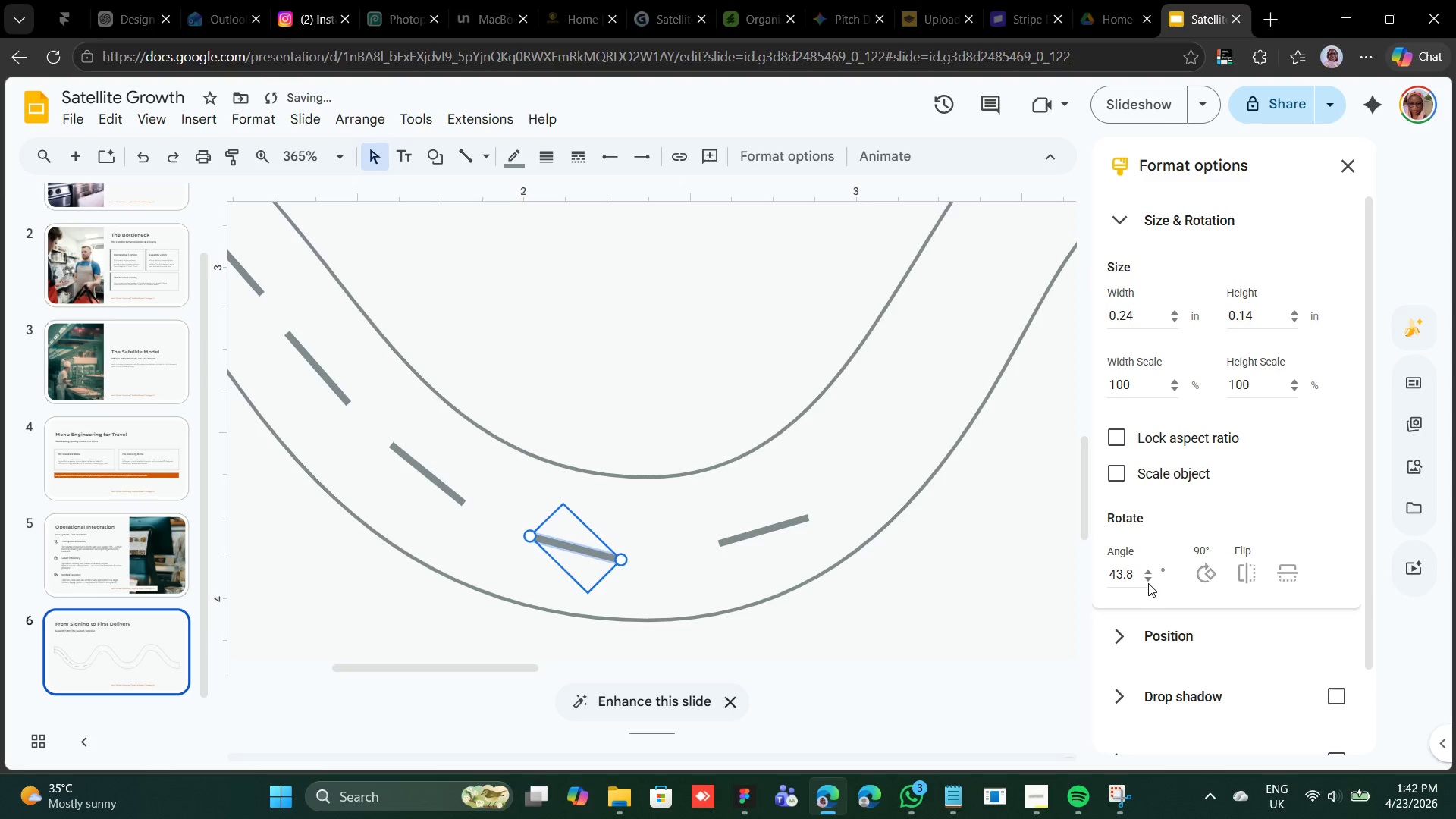 
triple_click([1148, 583])
 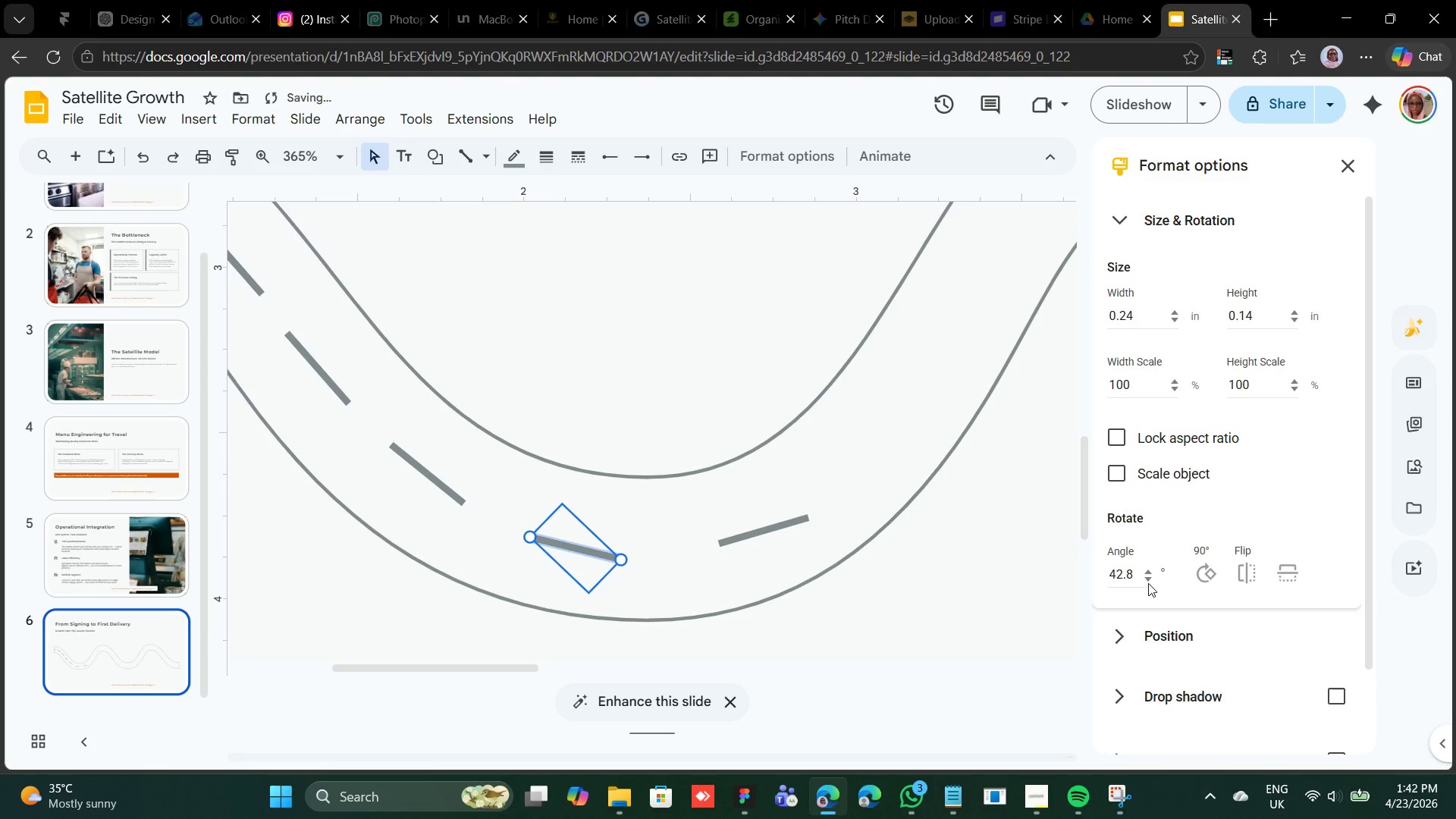 
triple_click([1148, 583])
 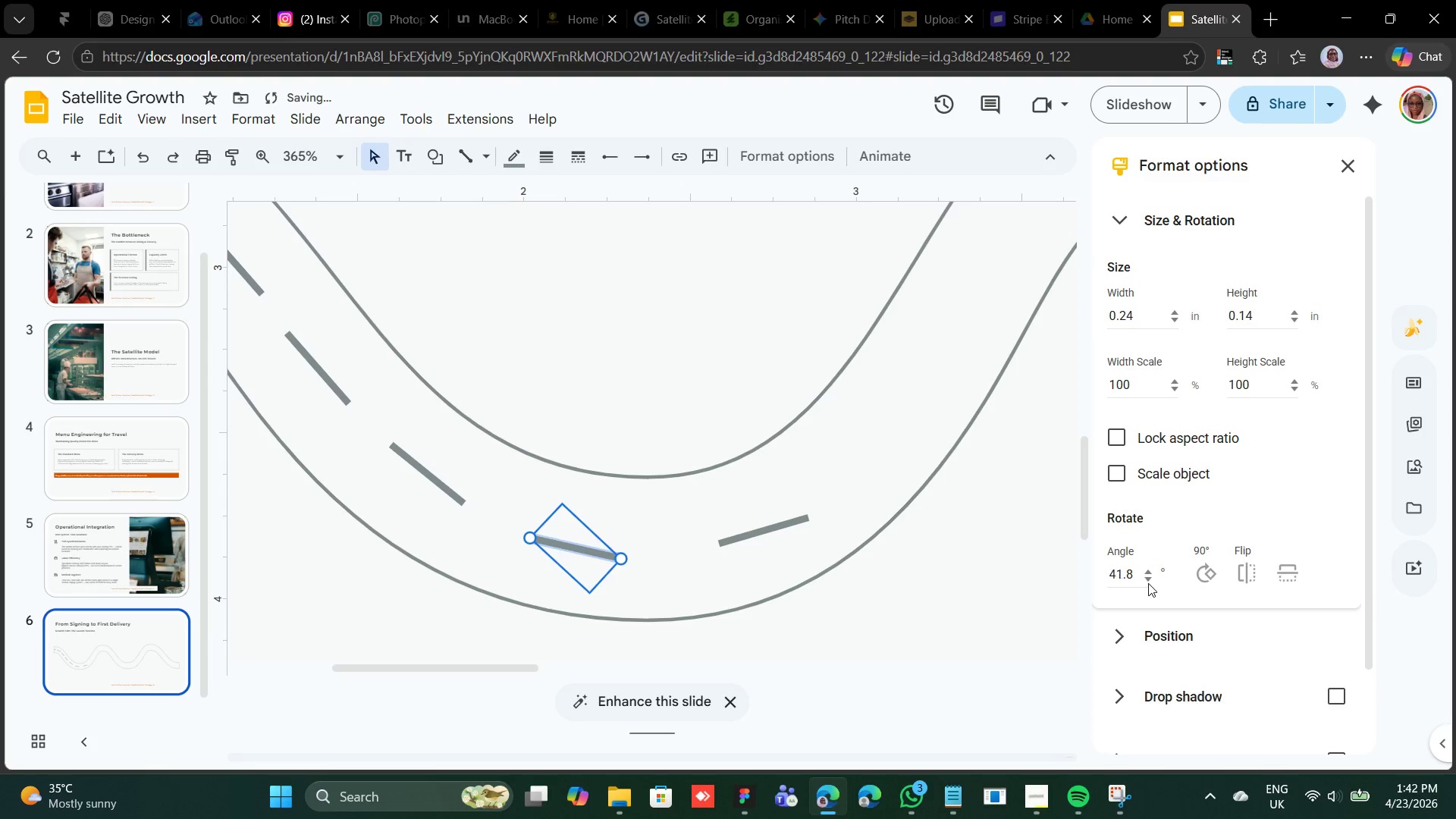 
triple_click([1148, 583])
 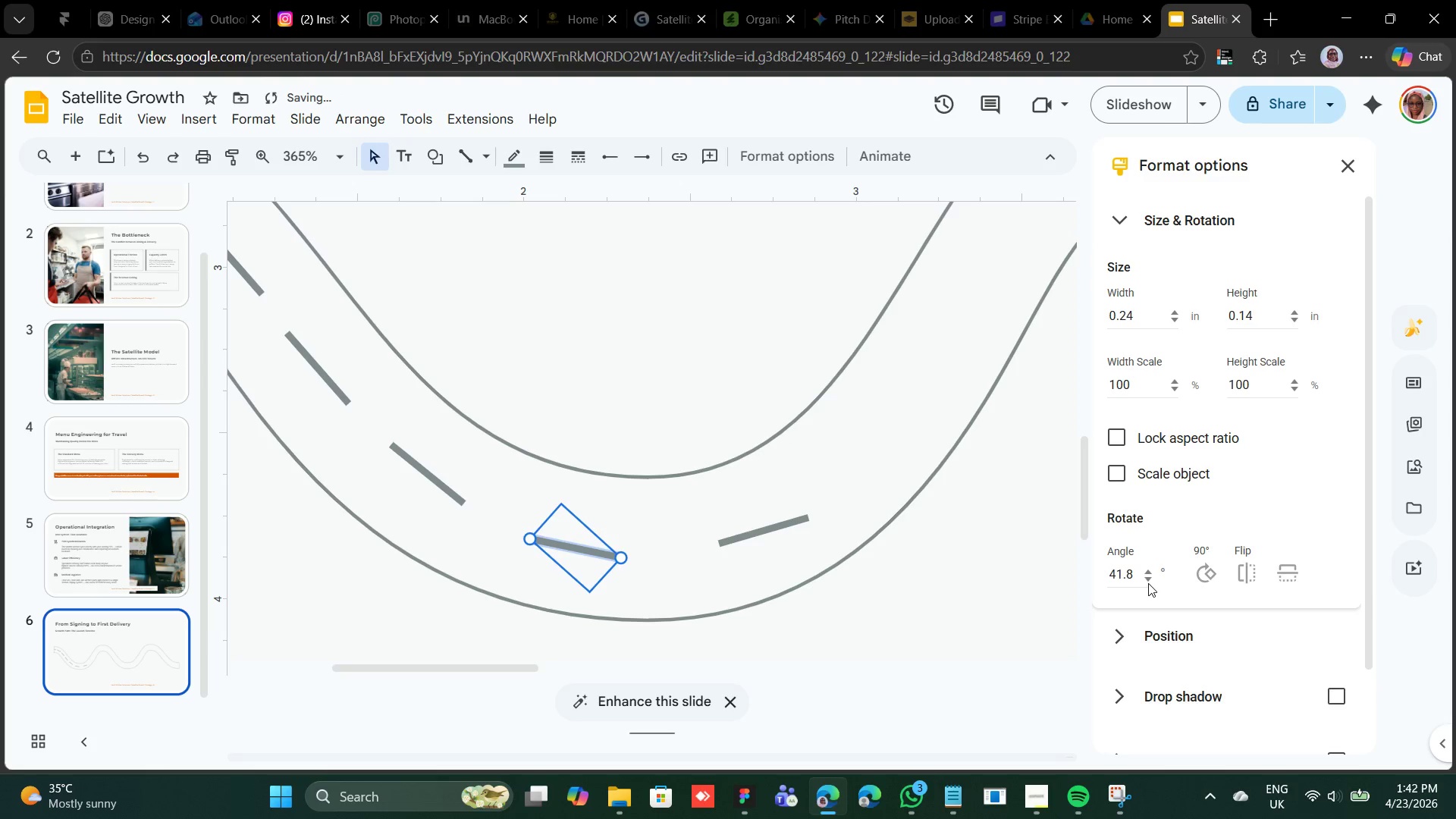 
triple_click([1148, 583])
 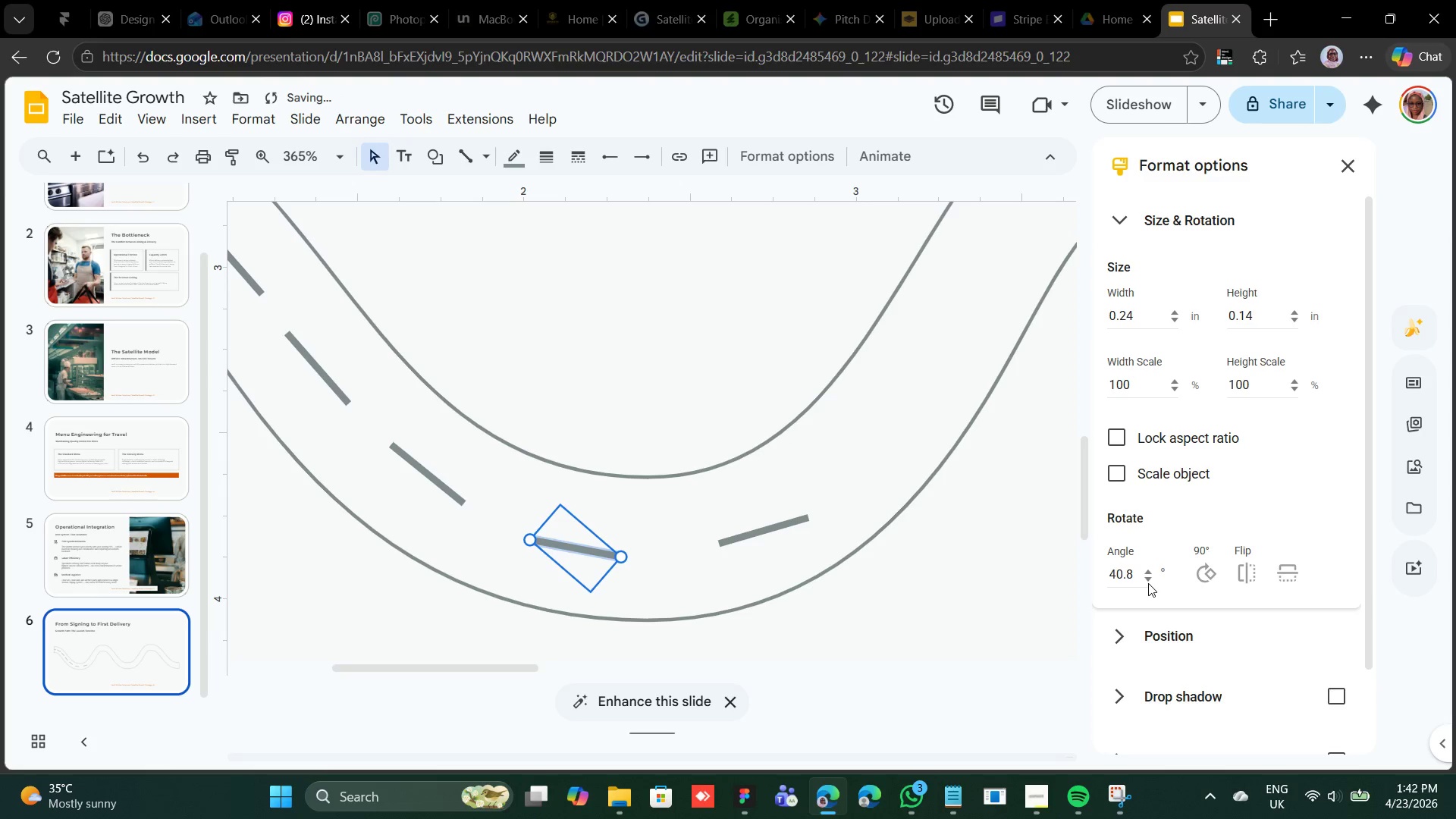 
triple_click([1148, 583])
 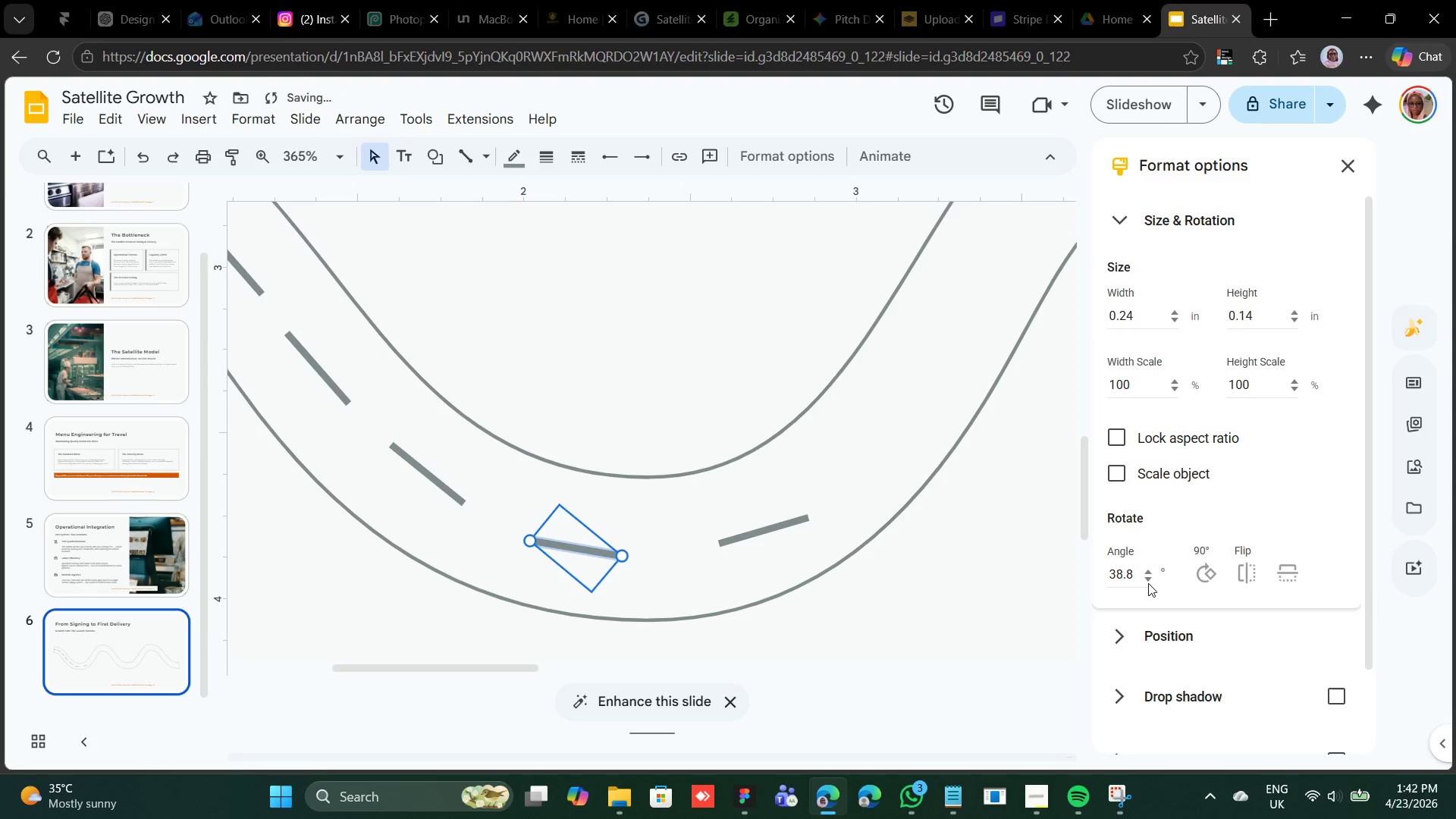 
triple_click([1148, 583])
 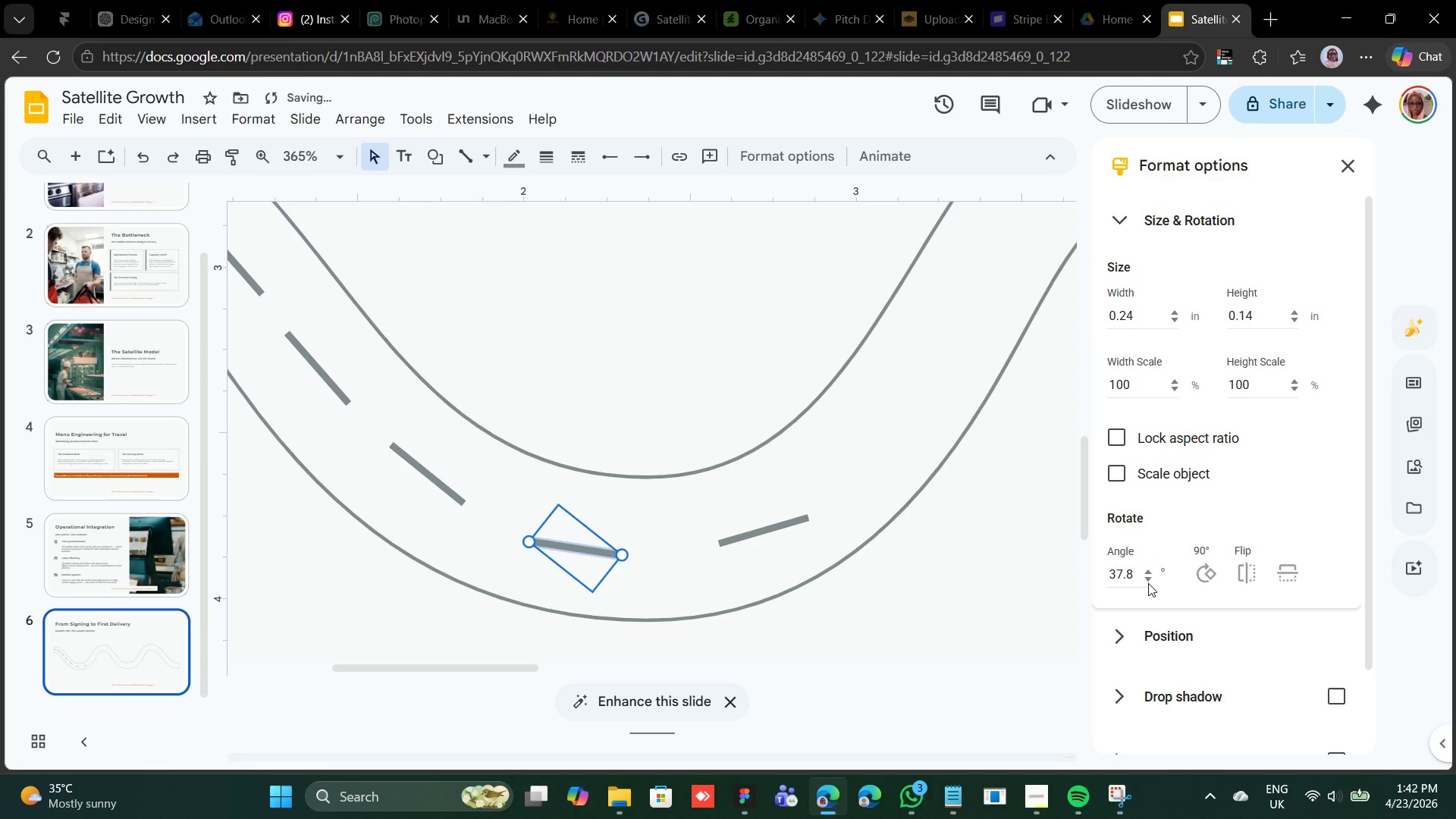 
triple_click([1148, 583])
 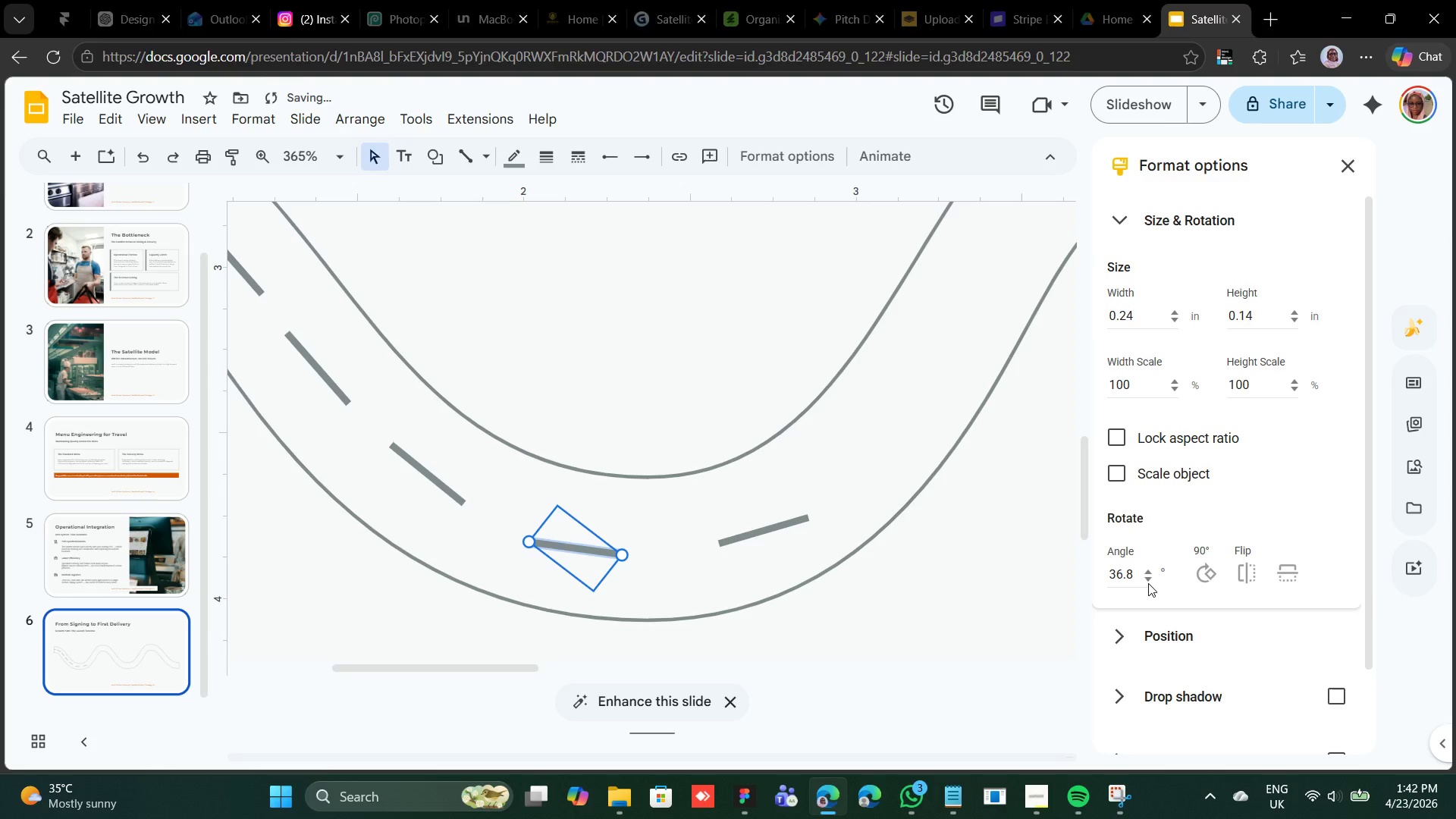 
triple_click([1148, 583])
 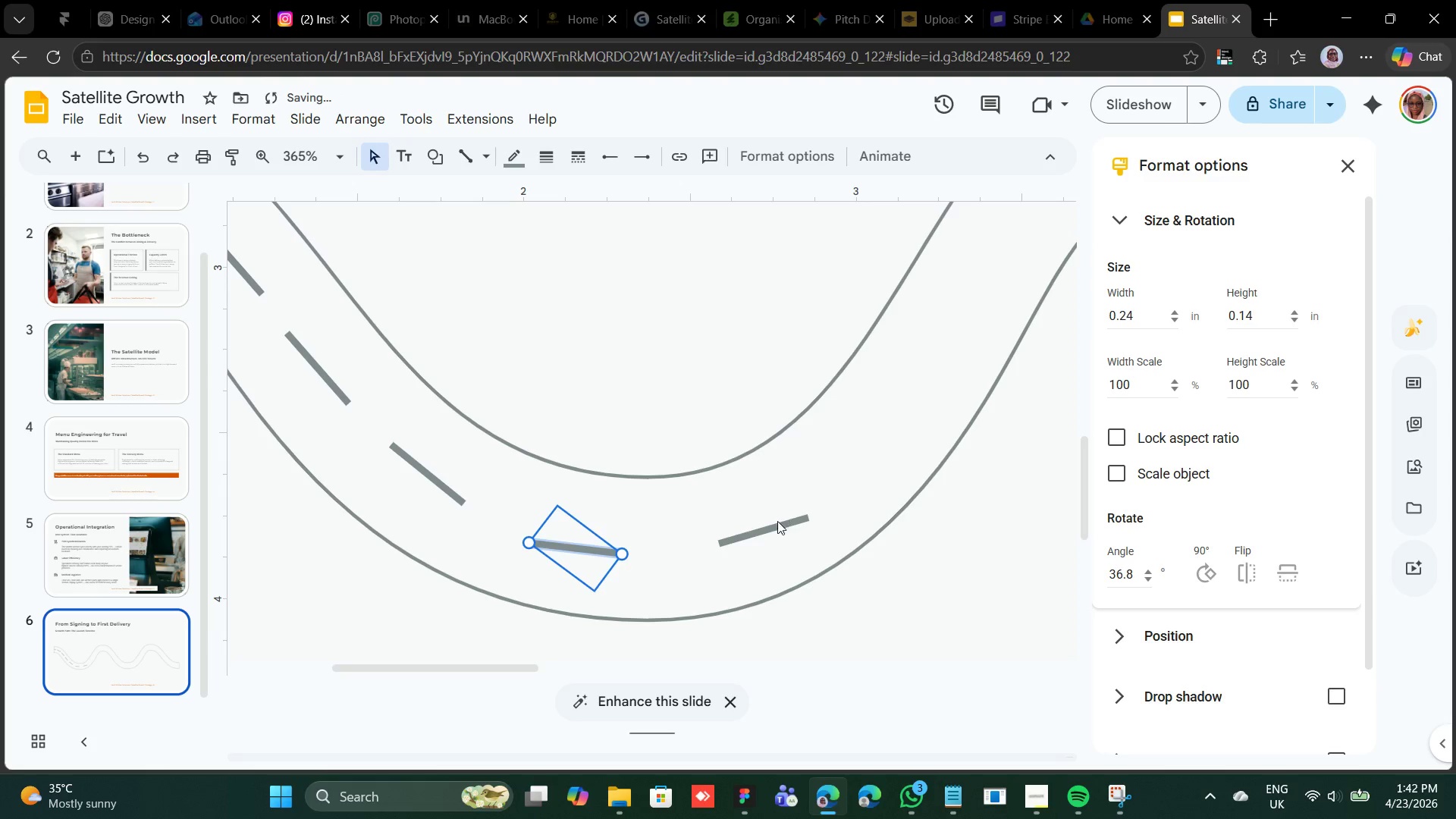 
left_click([775, 523])
 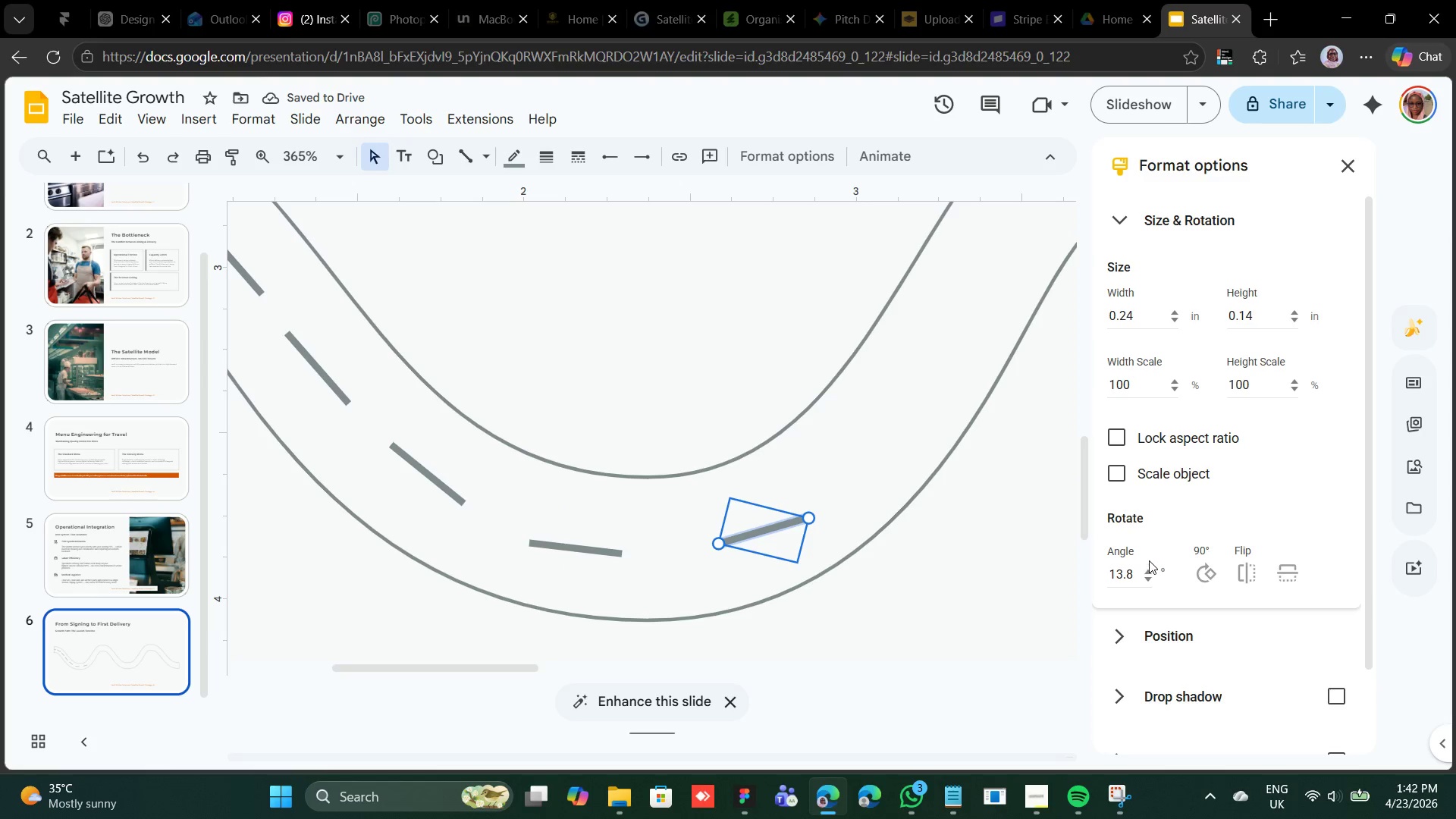 
wait(5.17)
 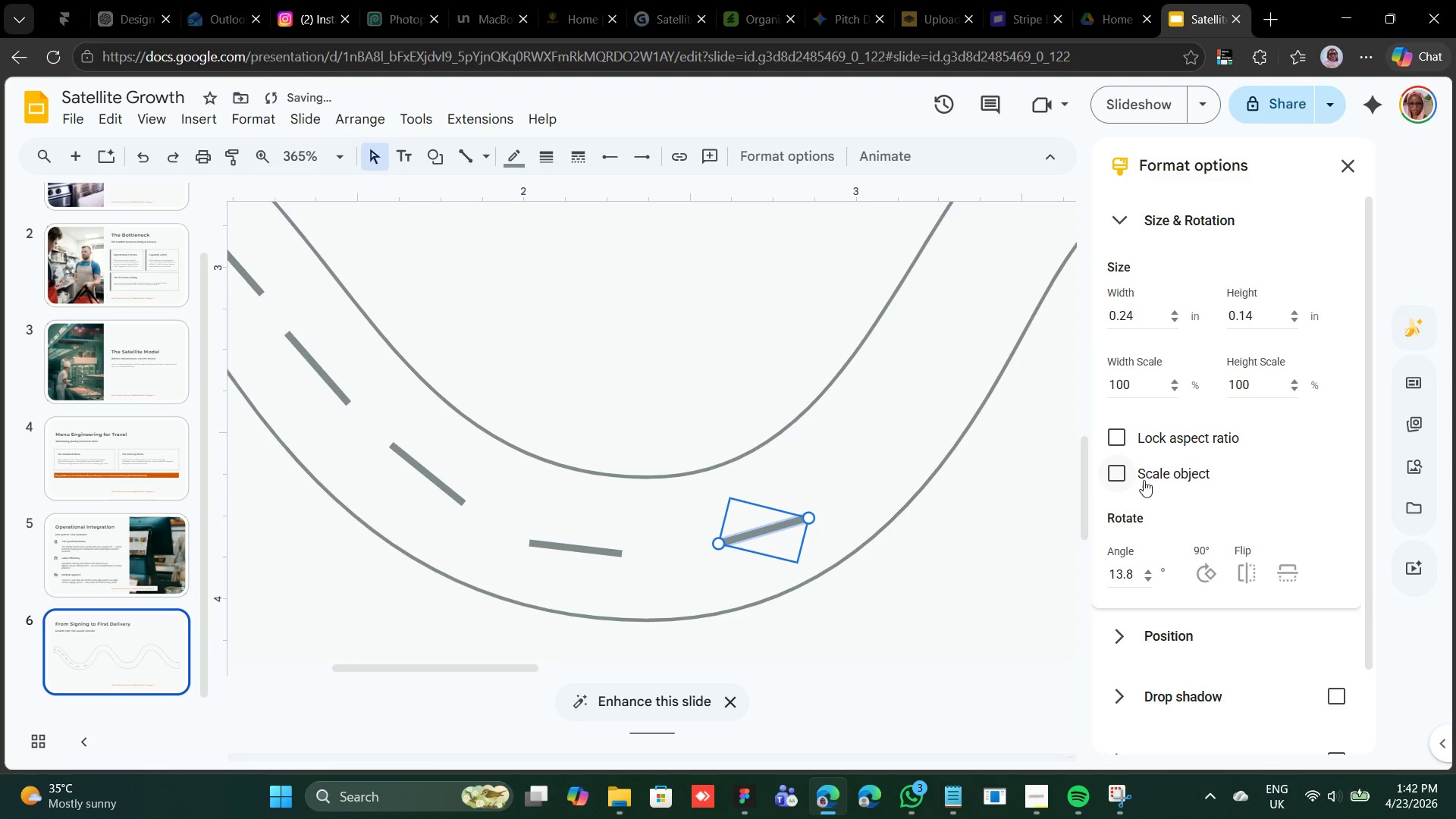 
key(ArrowUp)
 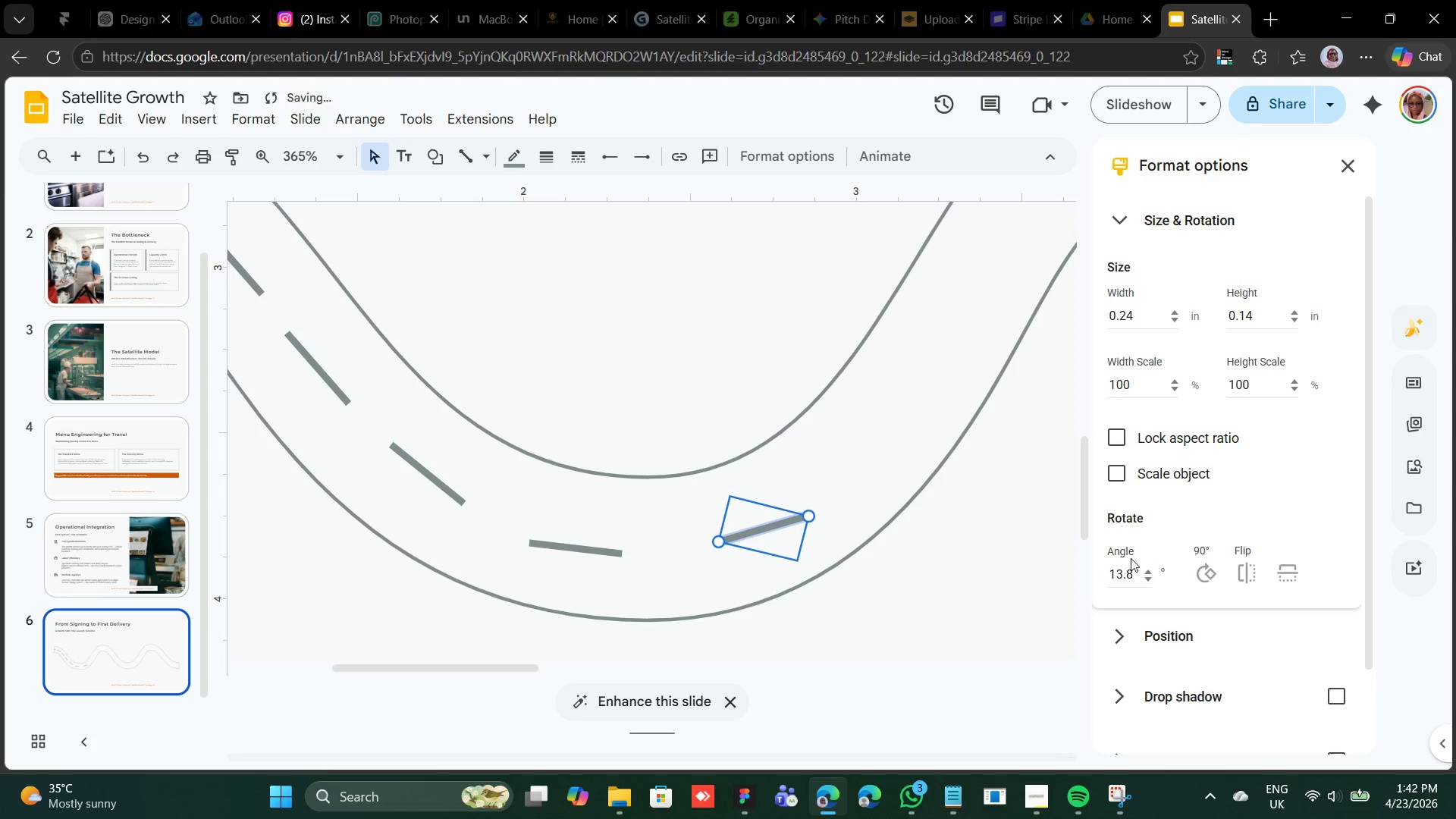 
key(ArrowUp)
 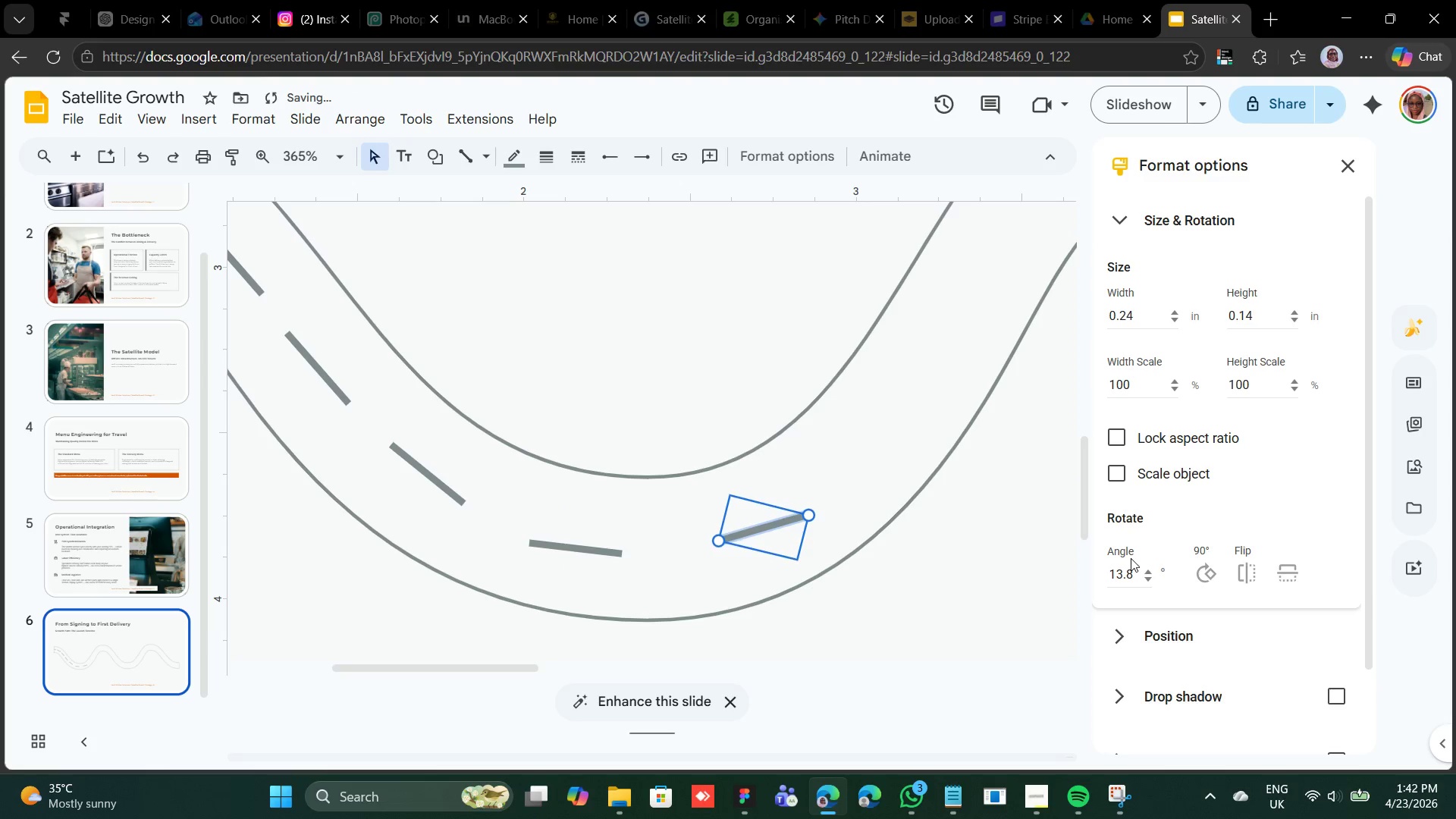 
key(ArrowUp)
 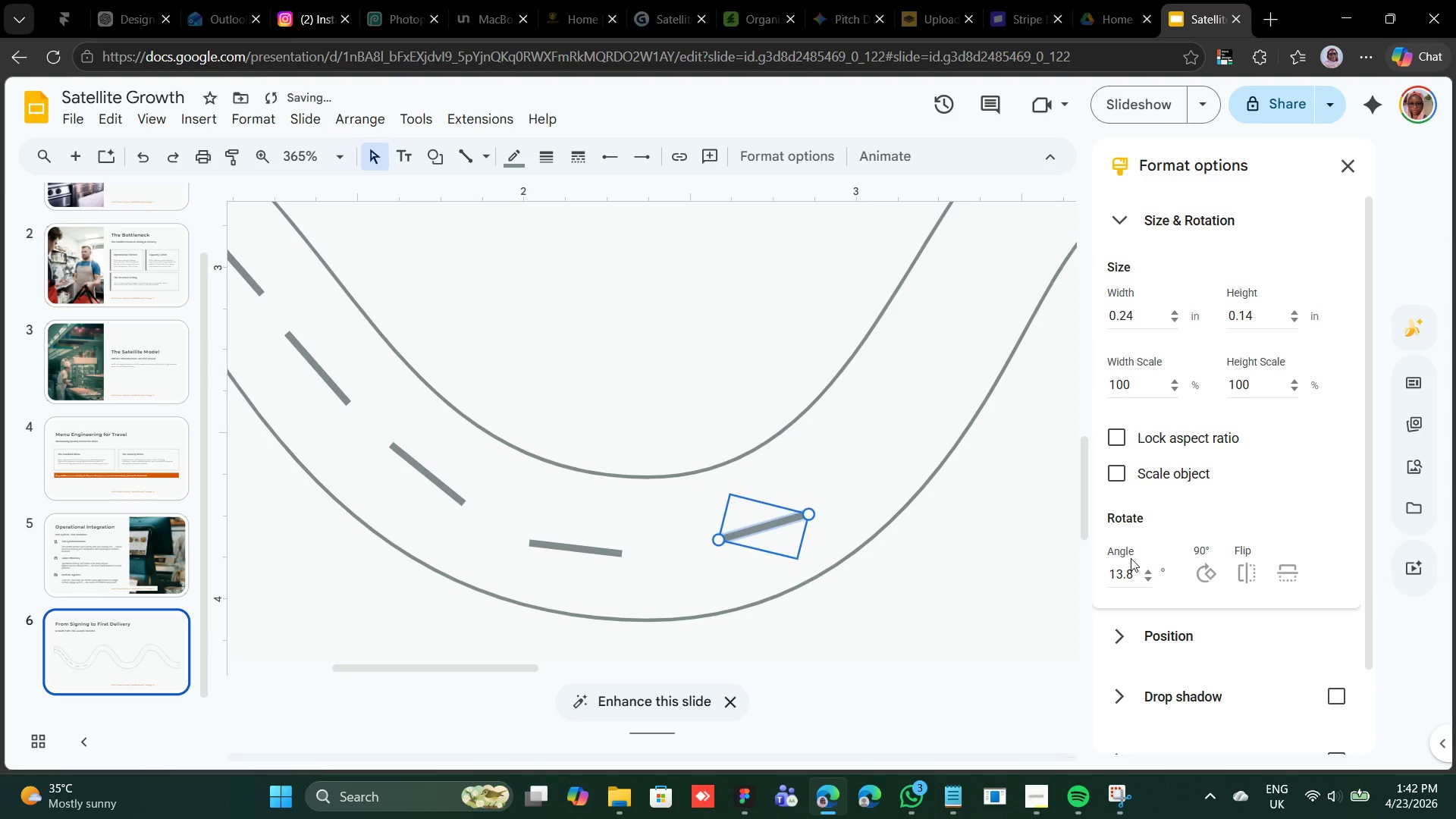 
key(ArrowUp)
 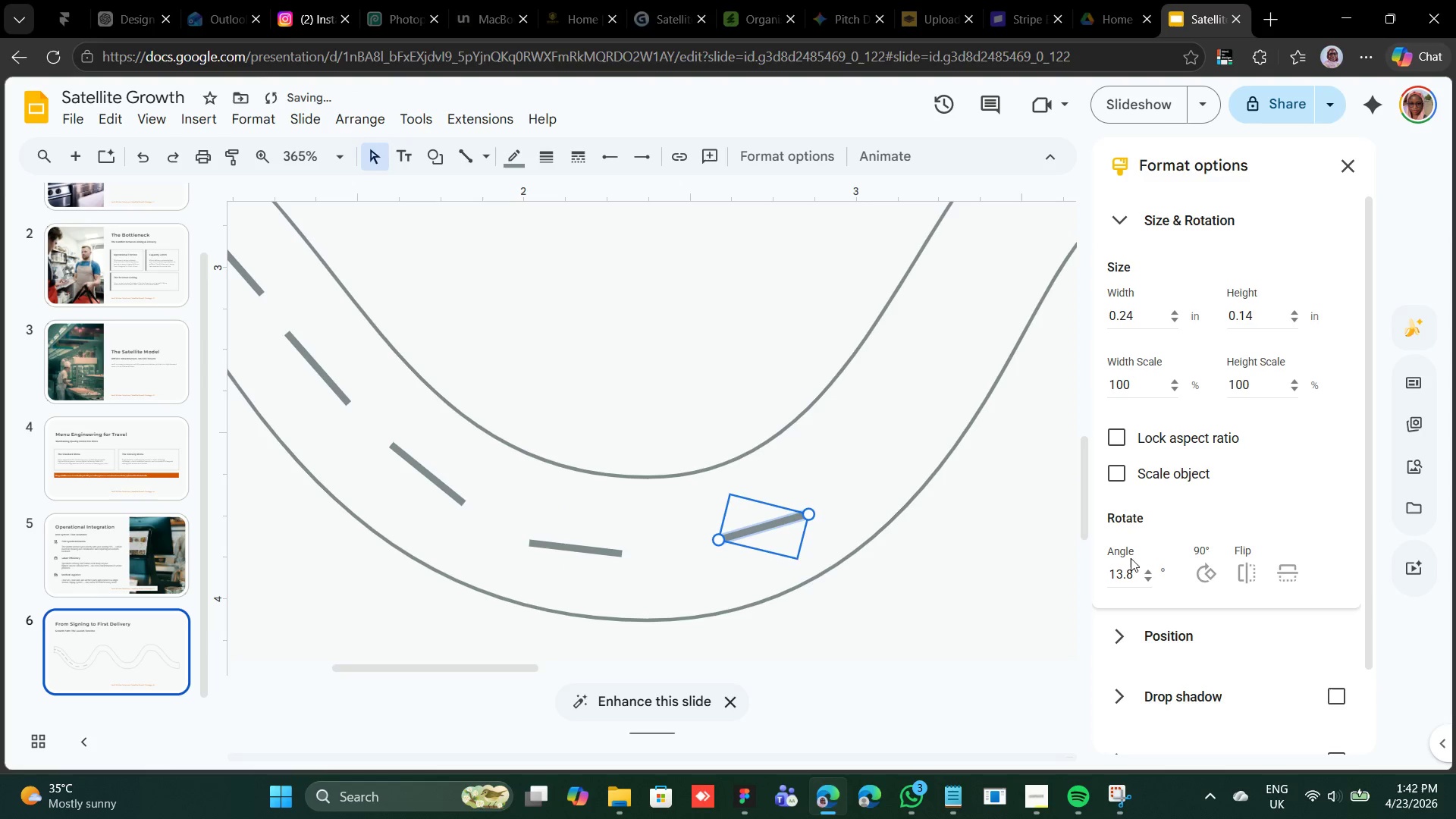 
key(ArrowUp)
 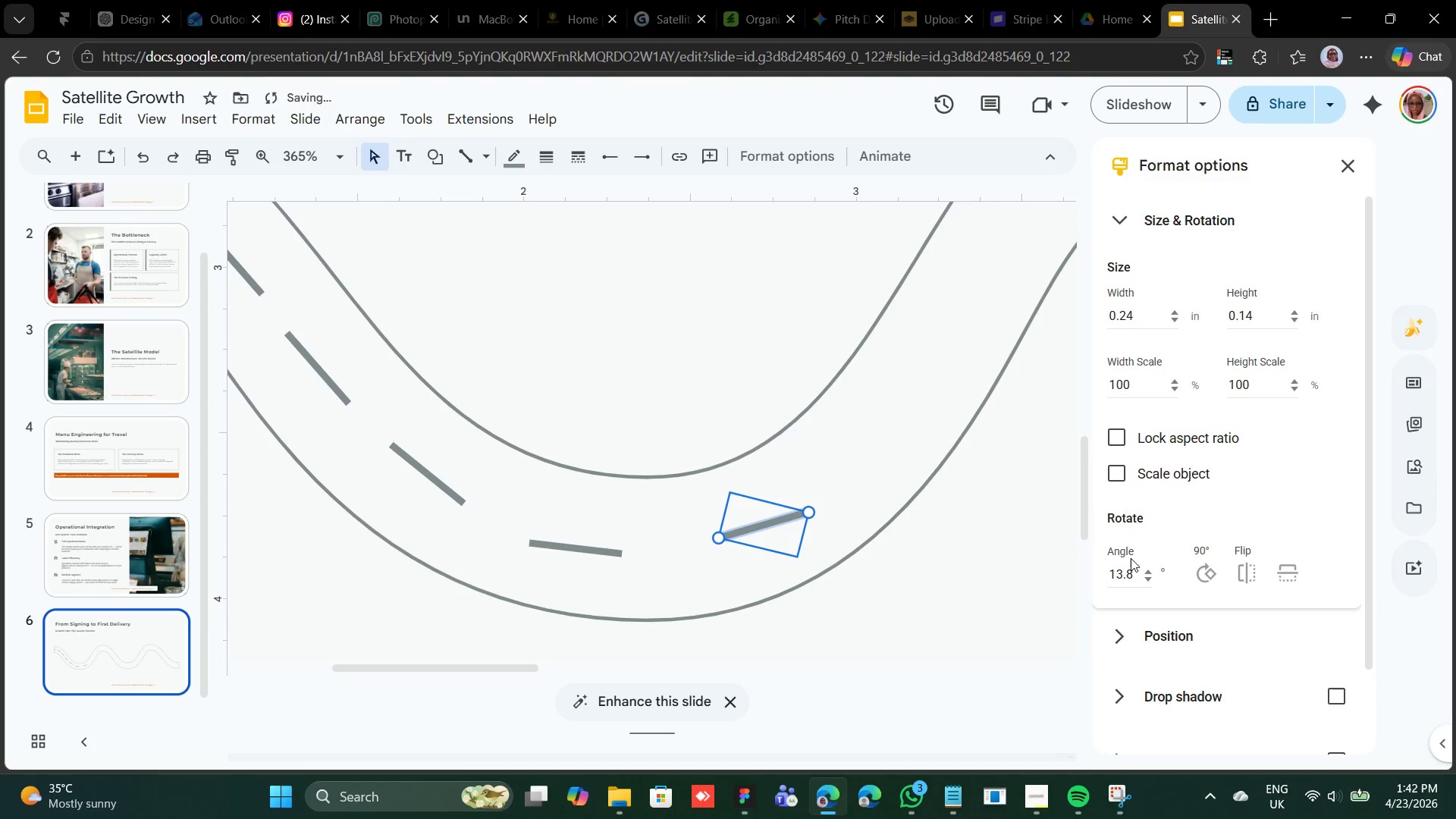 
key(ArrowUp)
 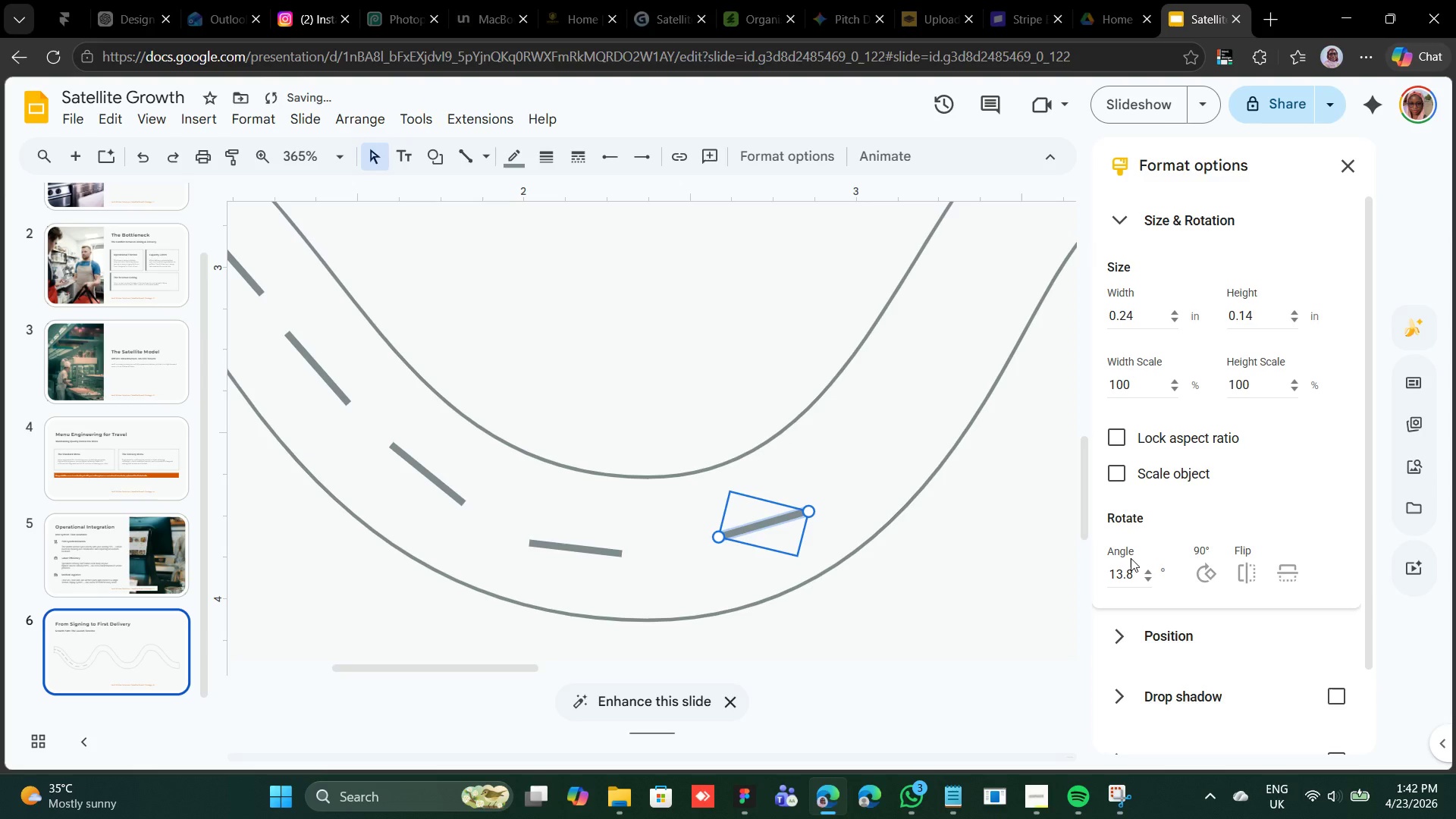 
key(ArrowUp)
 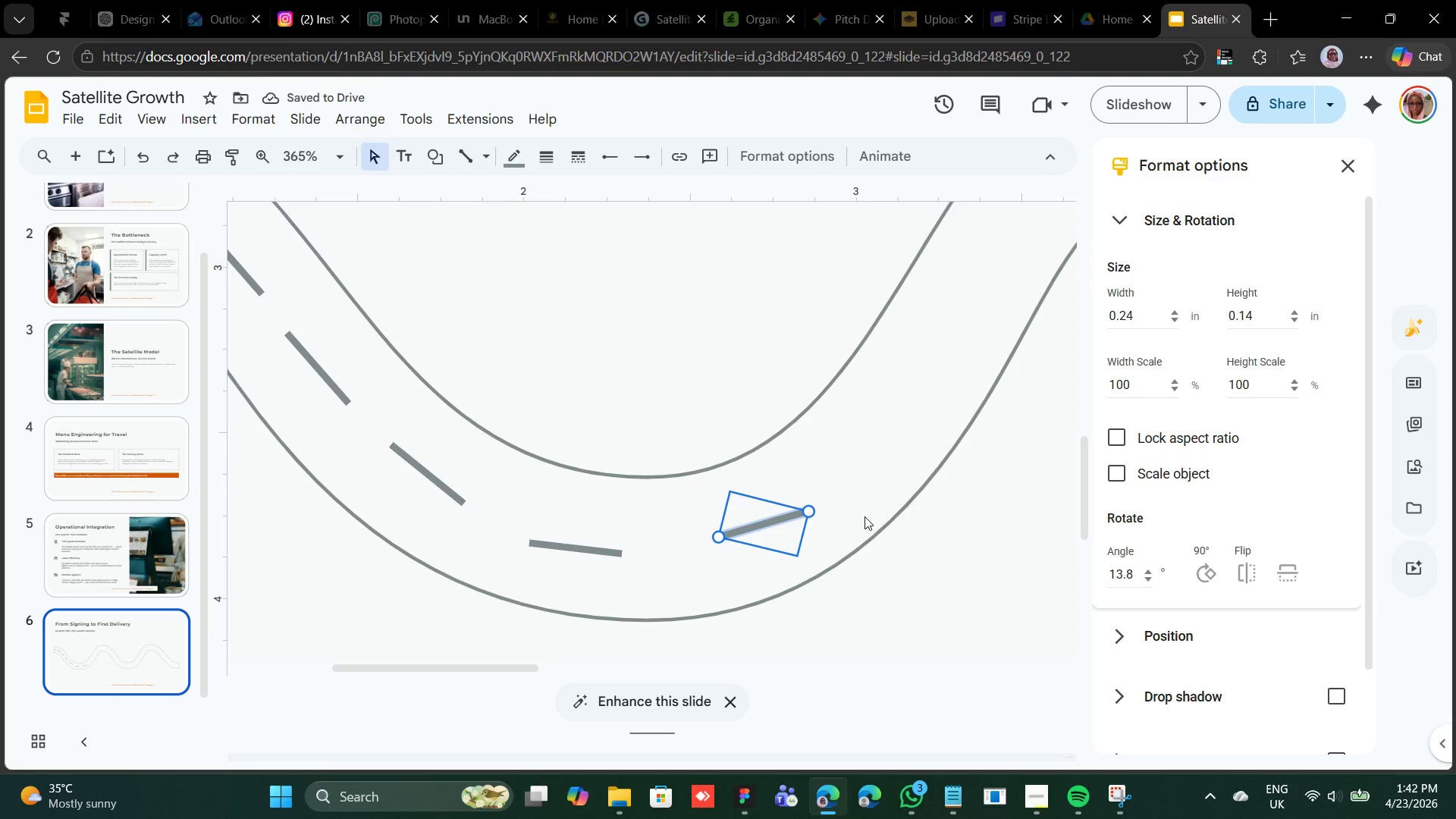 
hold_key(key=ControlRight, duration=1.25)
 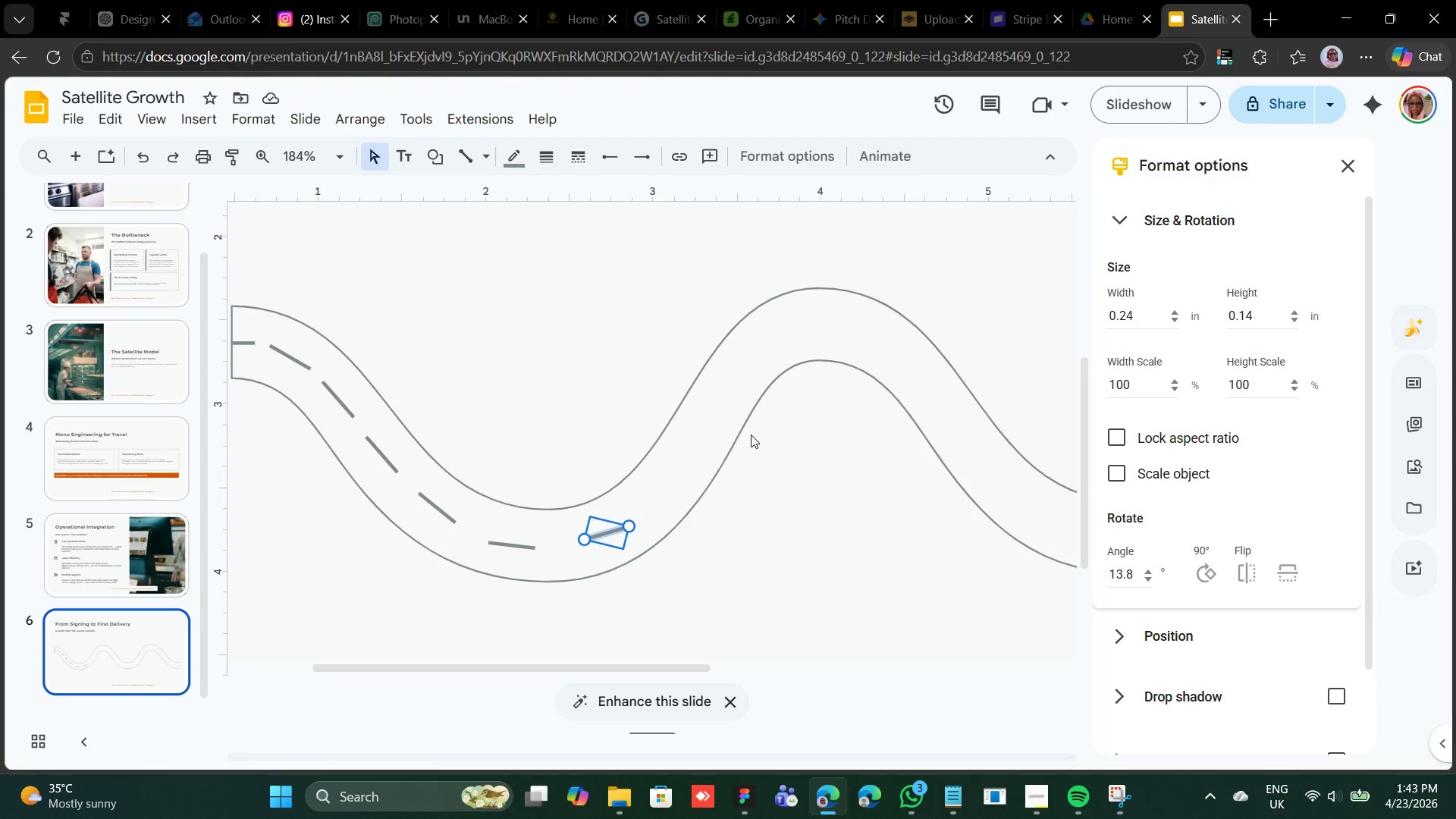 
wait(12.92)
 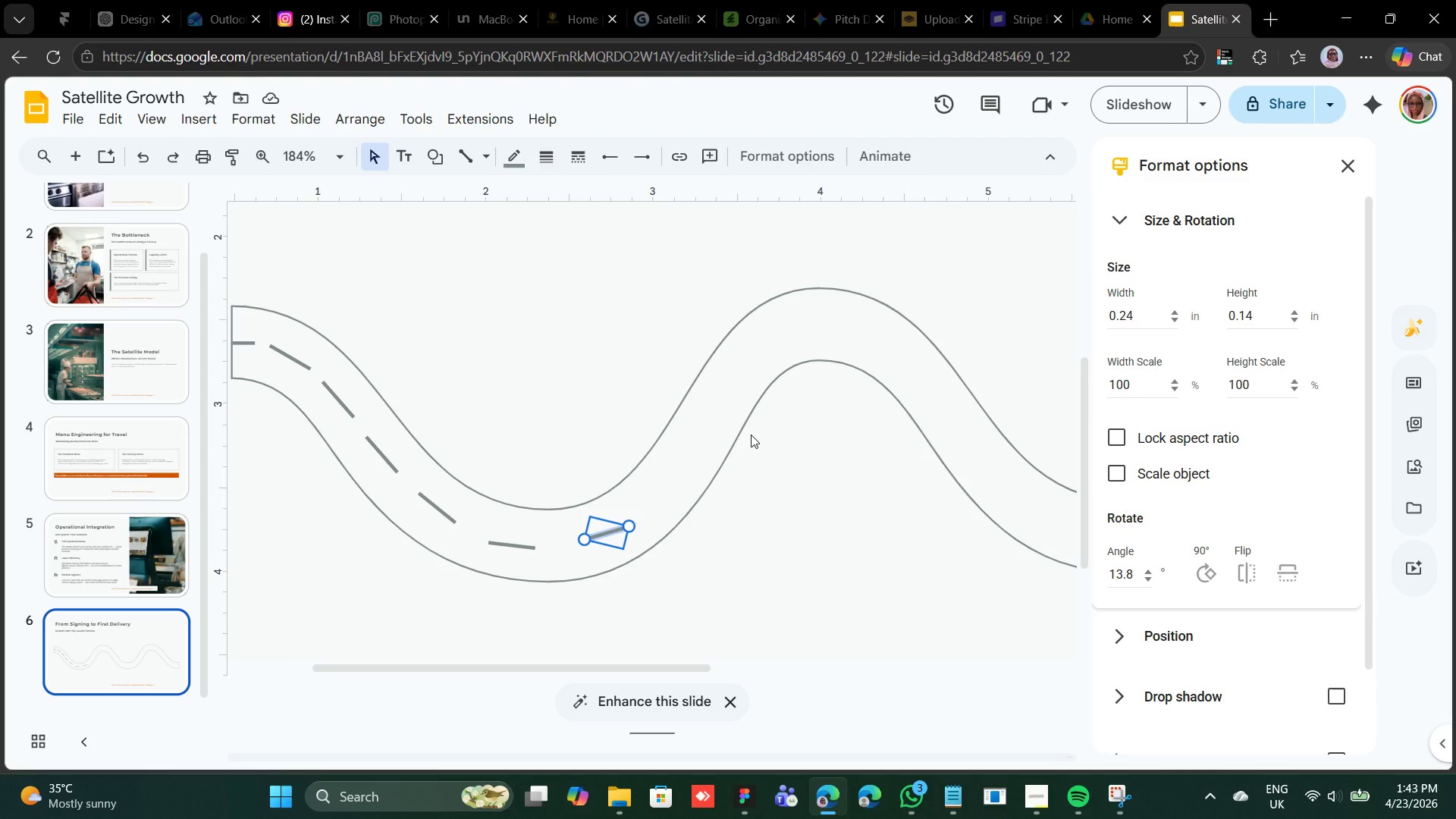 
key(Control+D)
 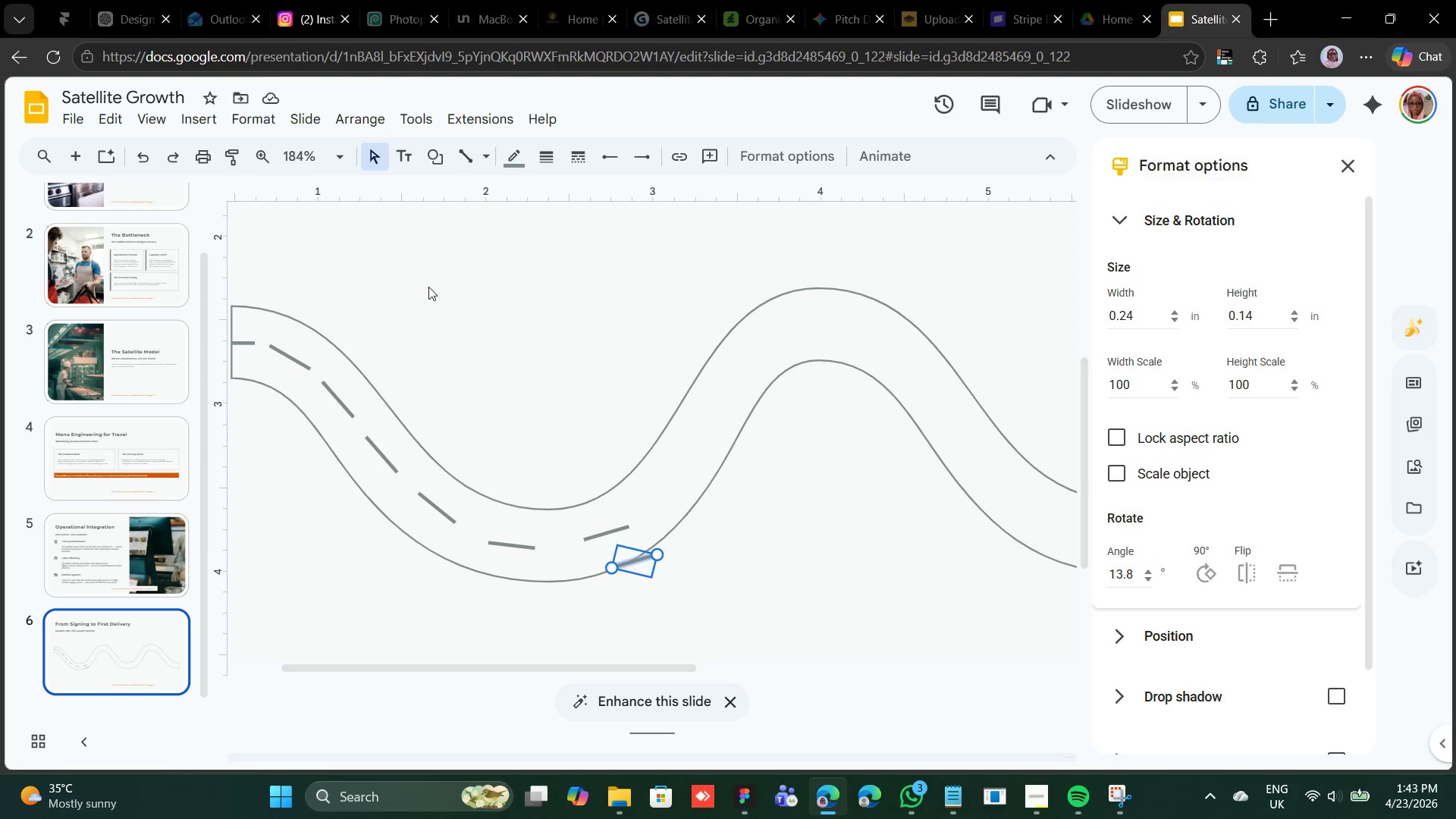 
wait(6.98)
 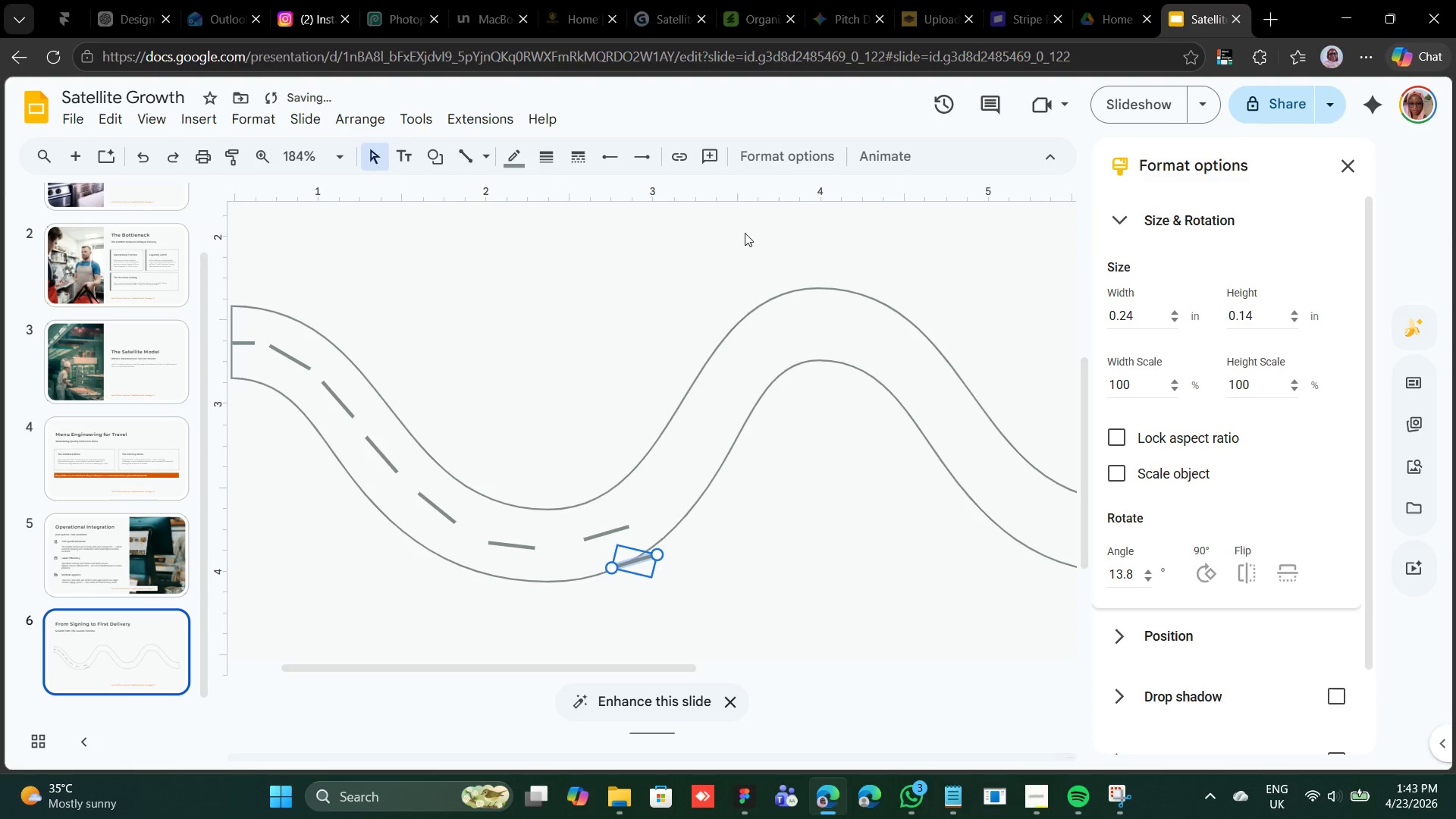 
left_click_drag(start_coordinate=[635, 561], to_coordinate=[668, 503])
 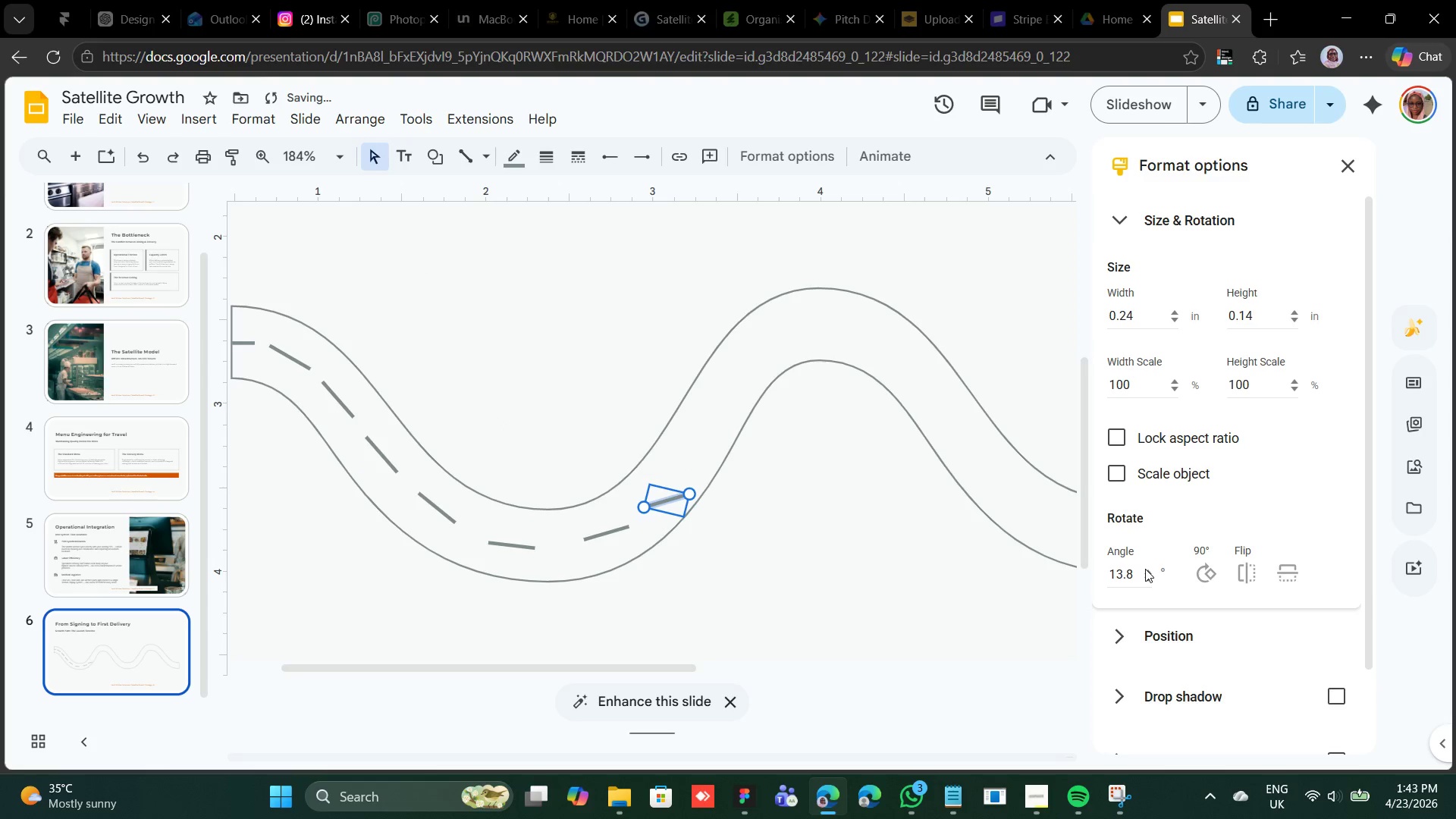 
double_click([1145, 569])
 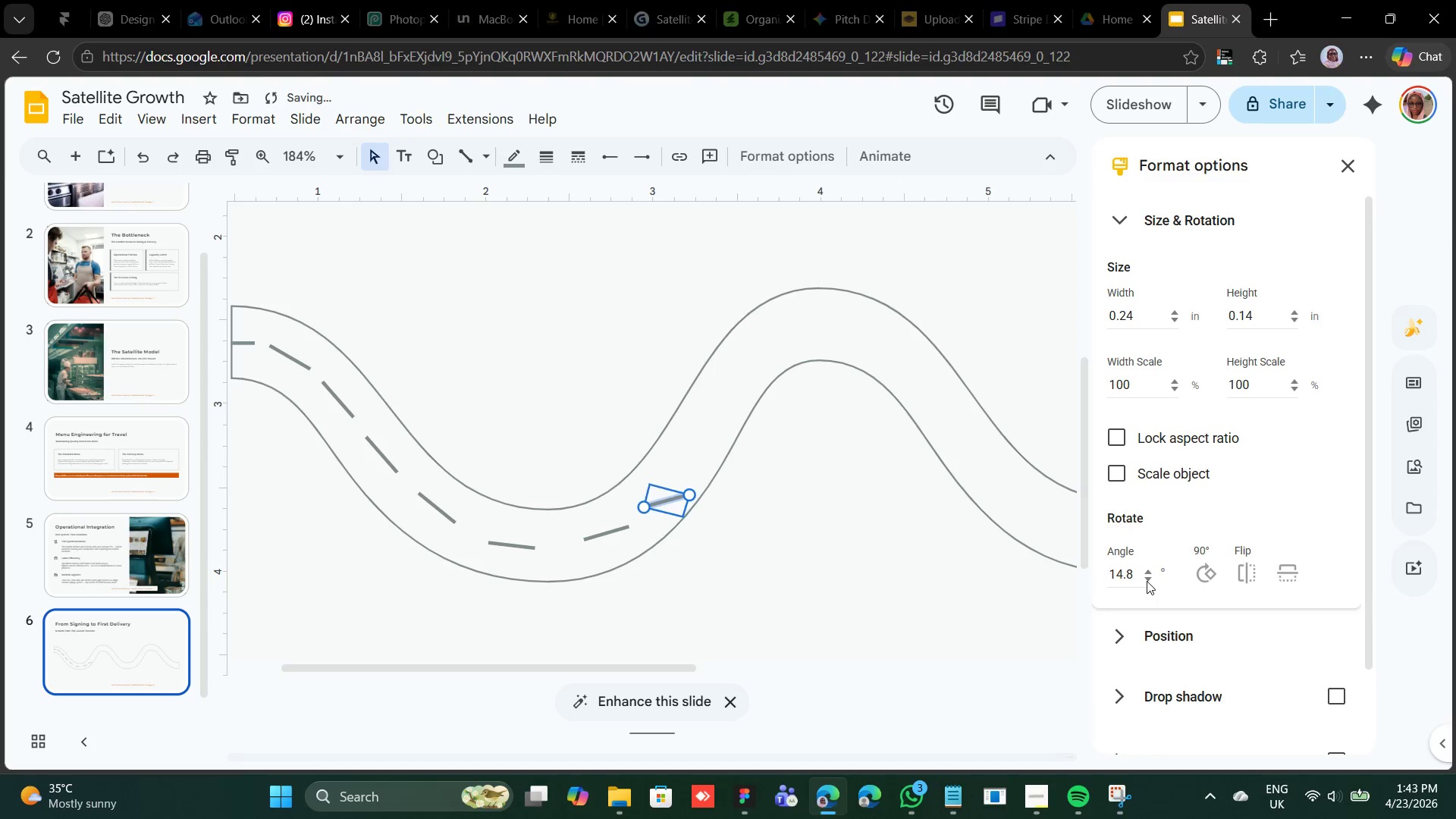 
double_click([1147, 581])
 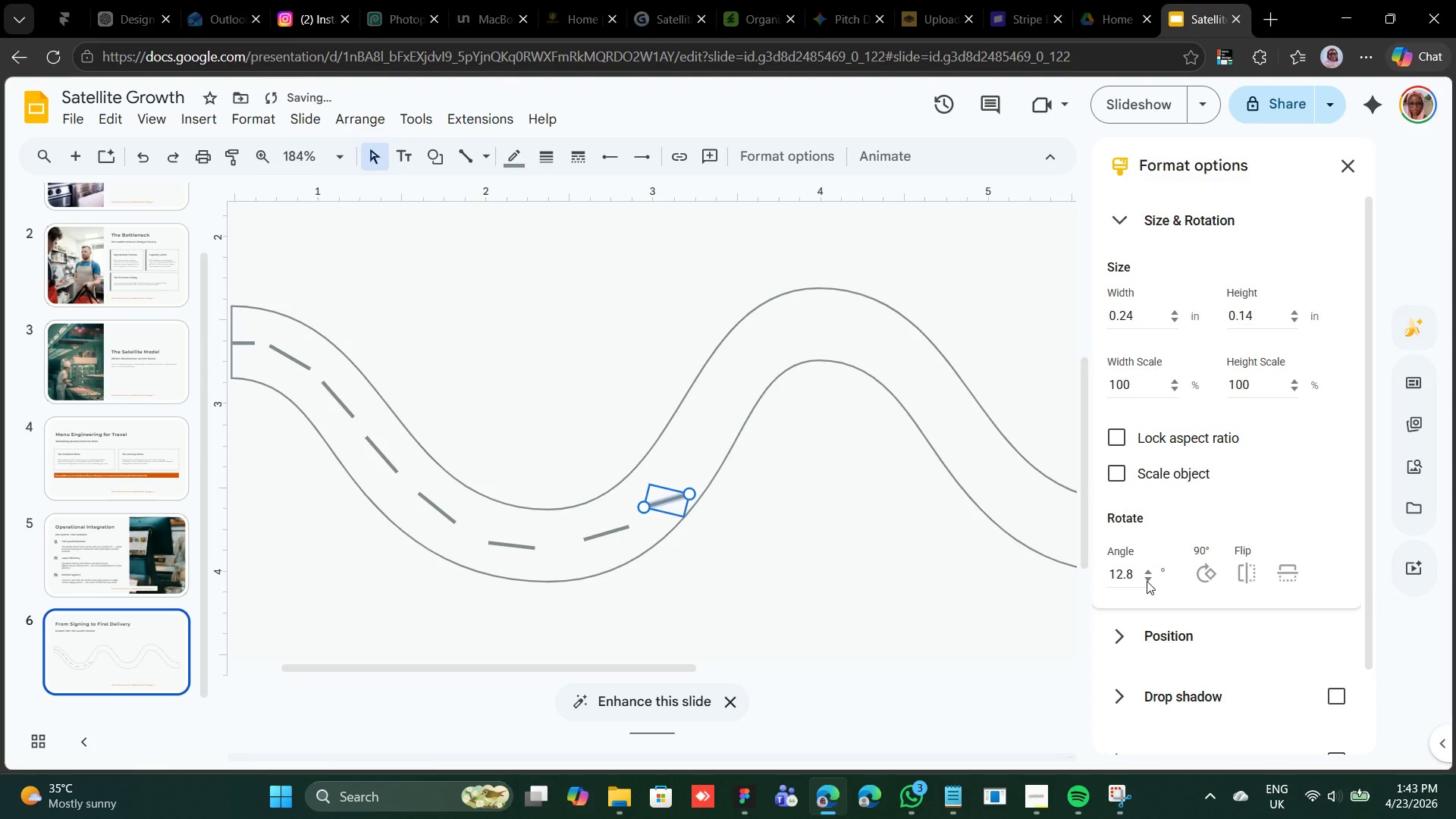 
triple_click([1147, 581])
 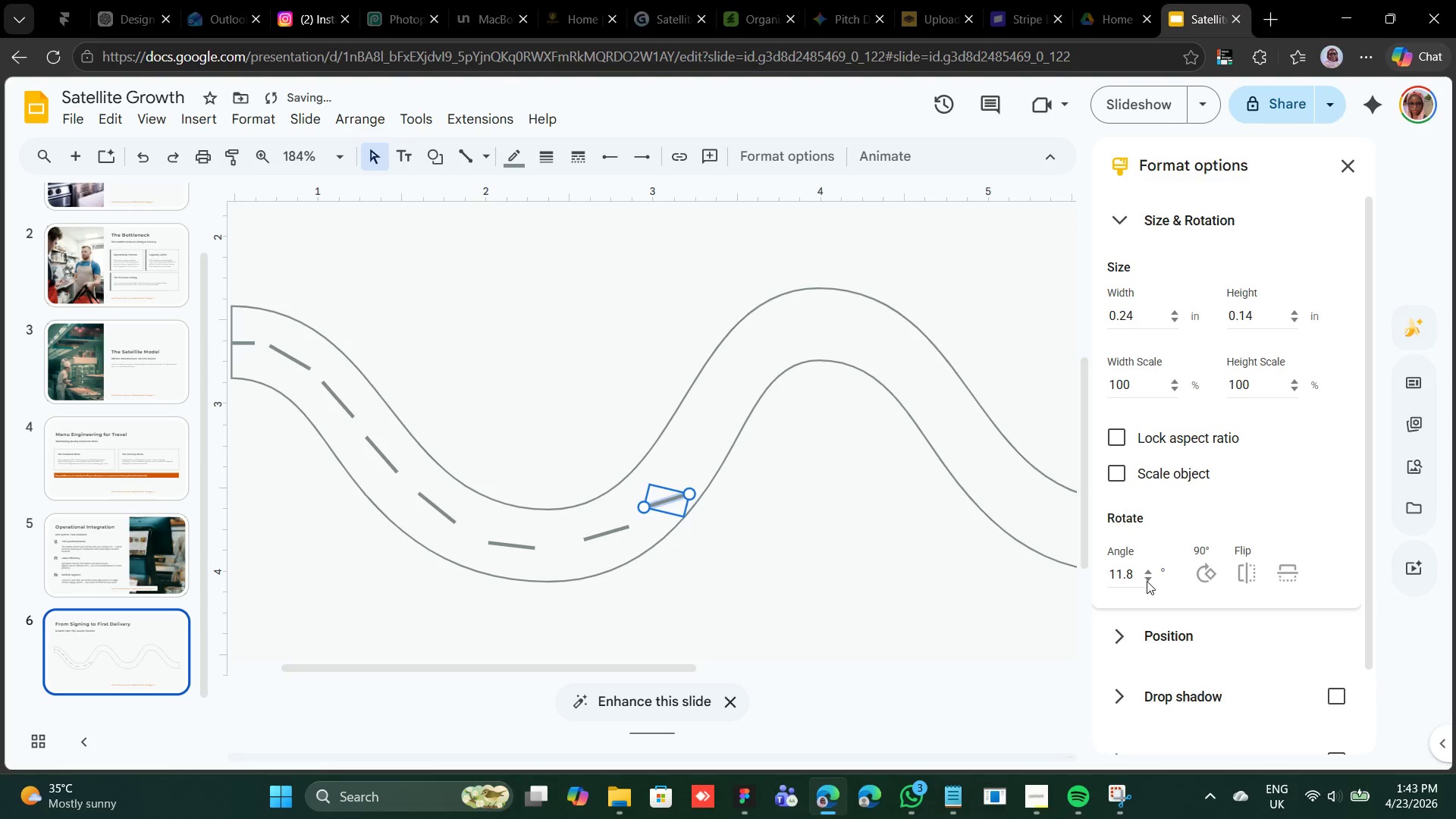 
triple_click([1147, 581])
 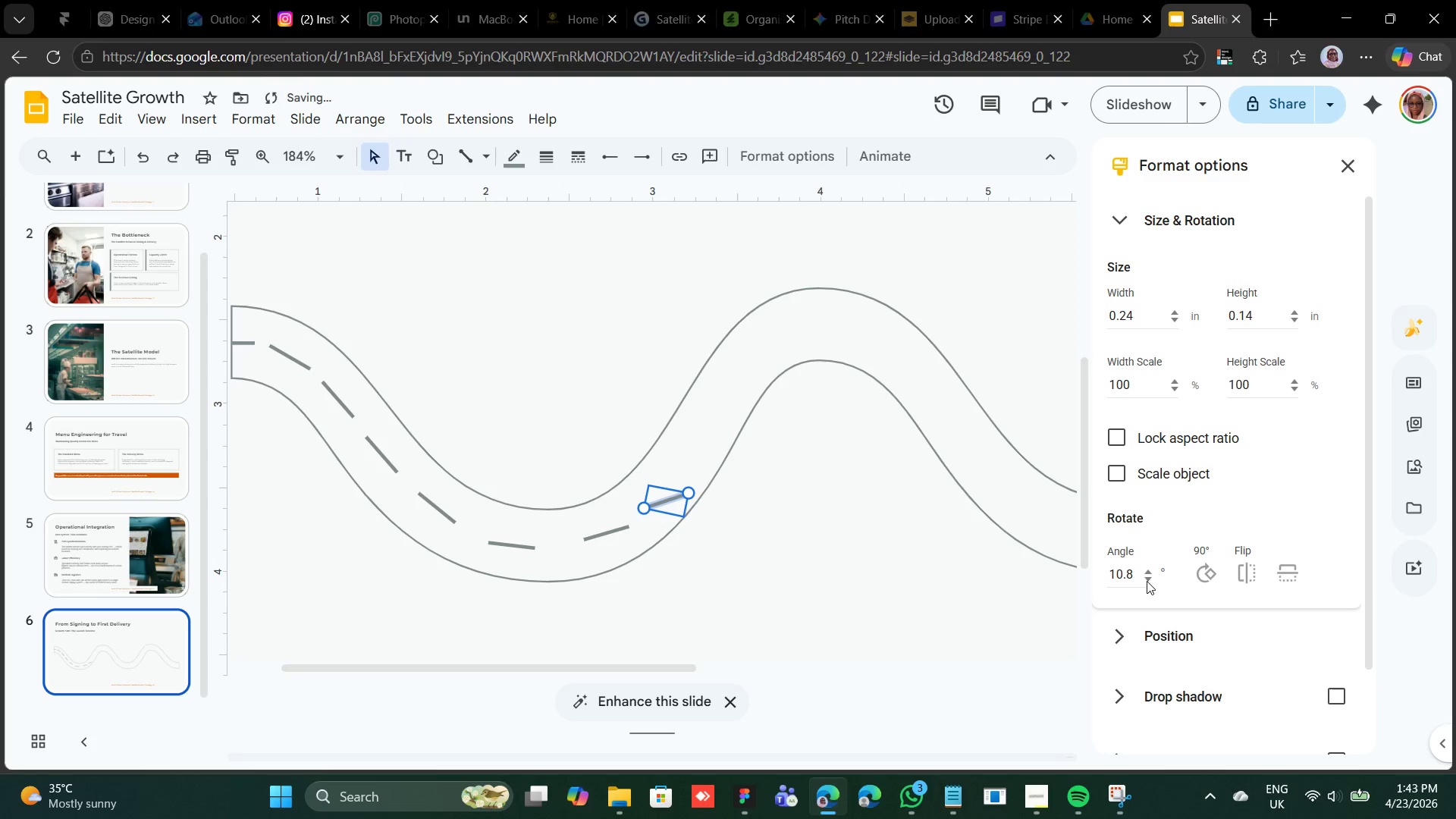 
triple_click([1147, 581])
 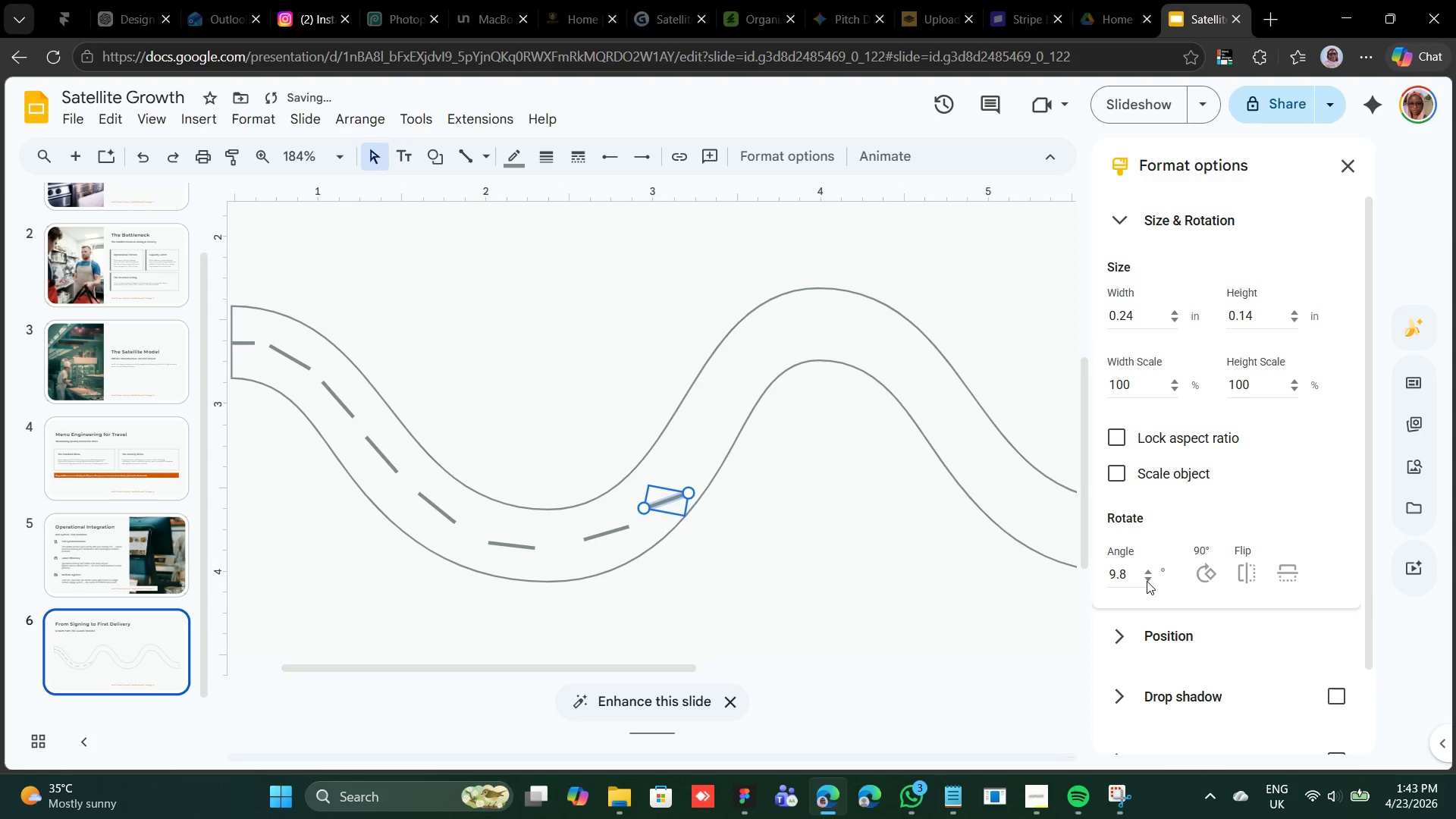 
triple_click([1147, 581])
 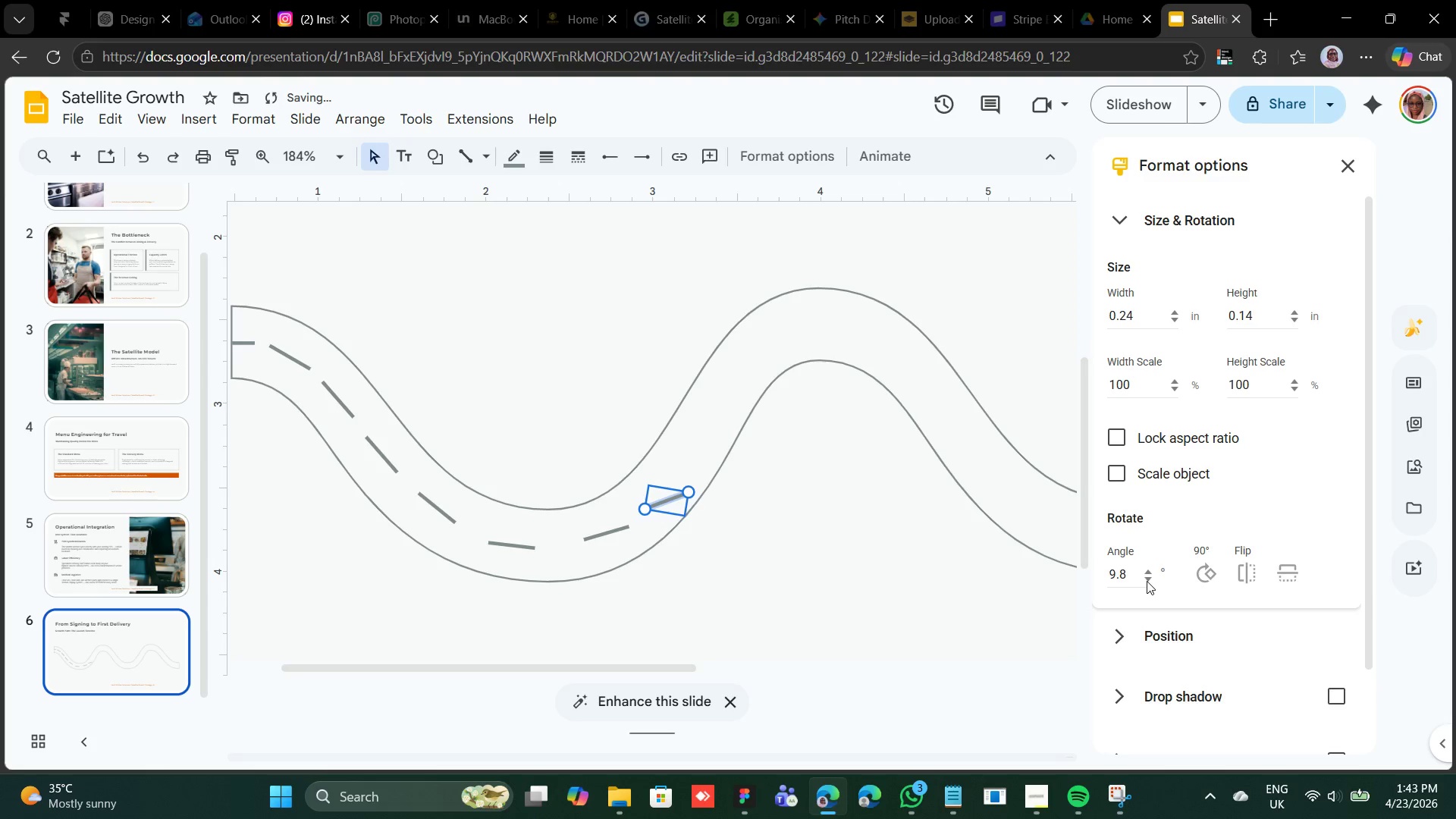 
triple_click([1147, 581])
 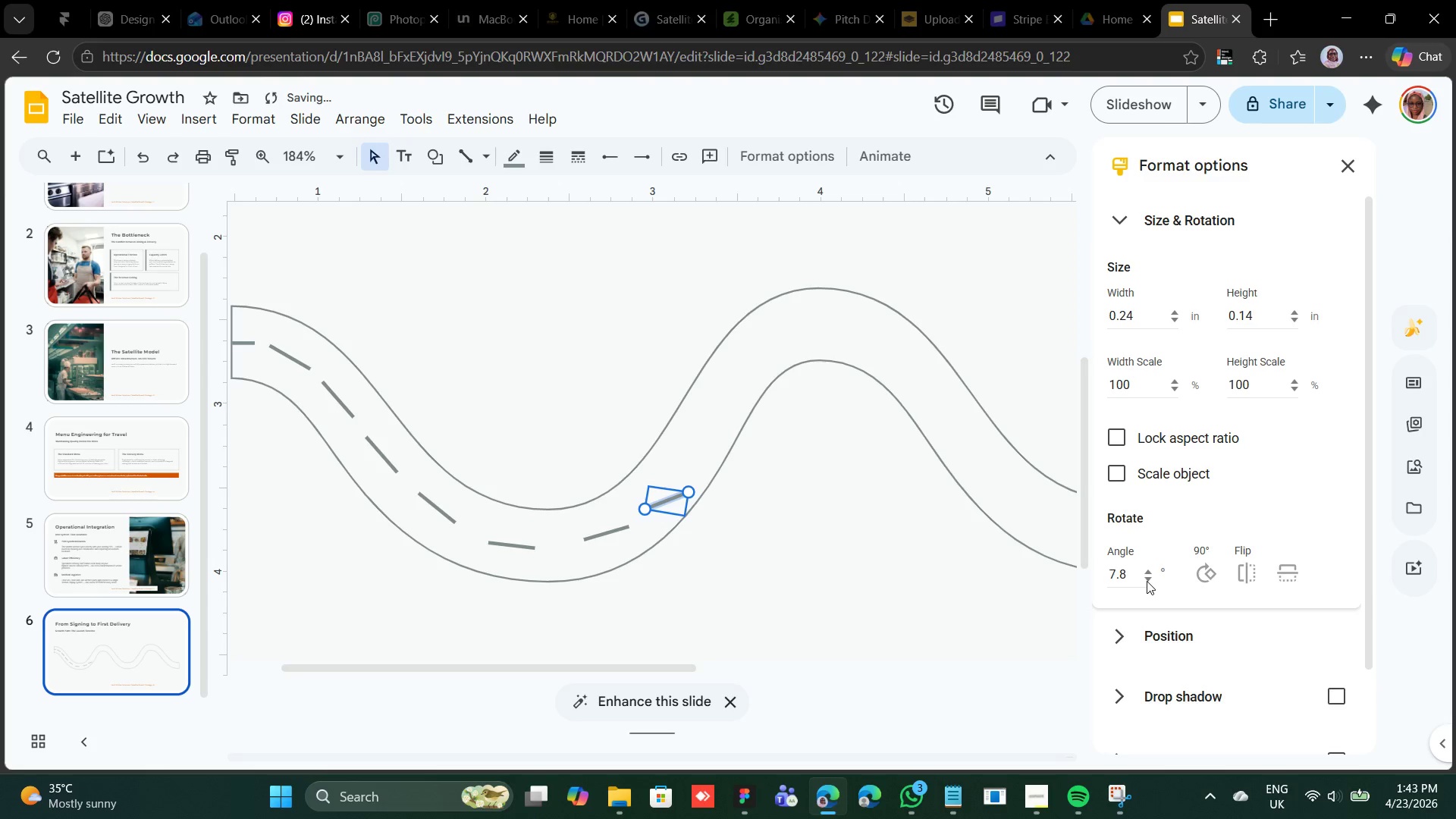 
triple_click([1147, 581])
 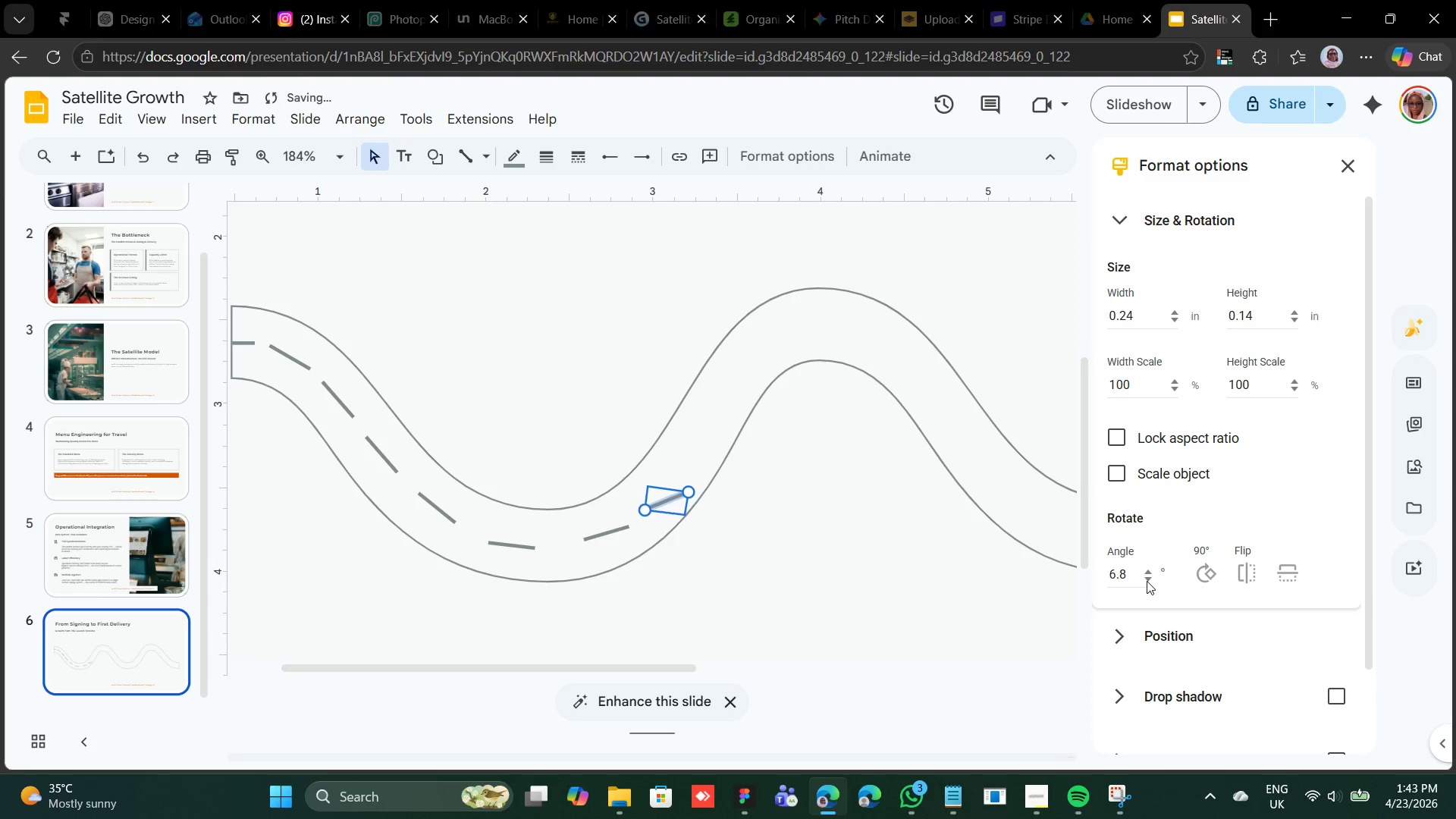 
triple_click([1147, 581])
 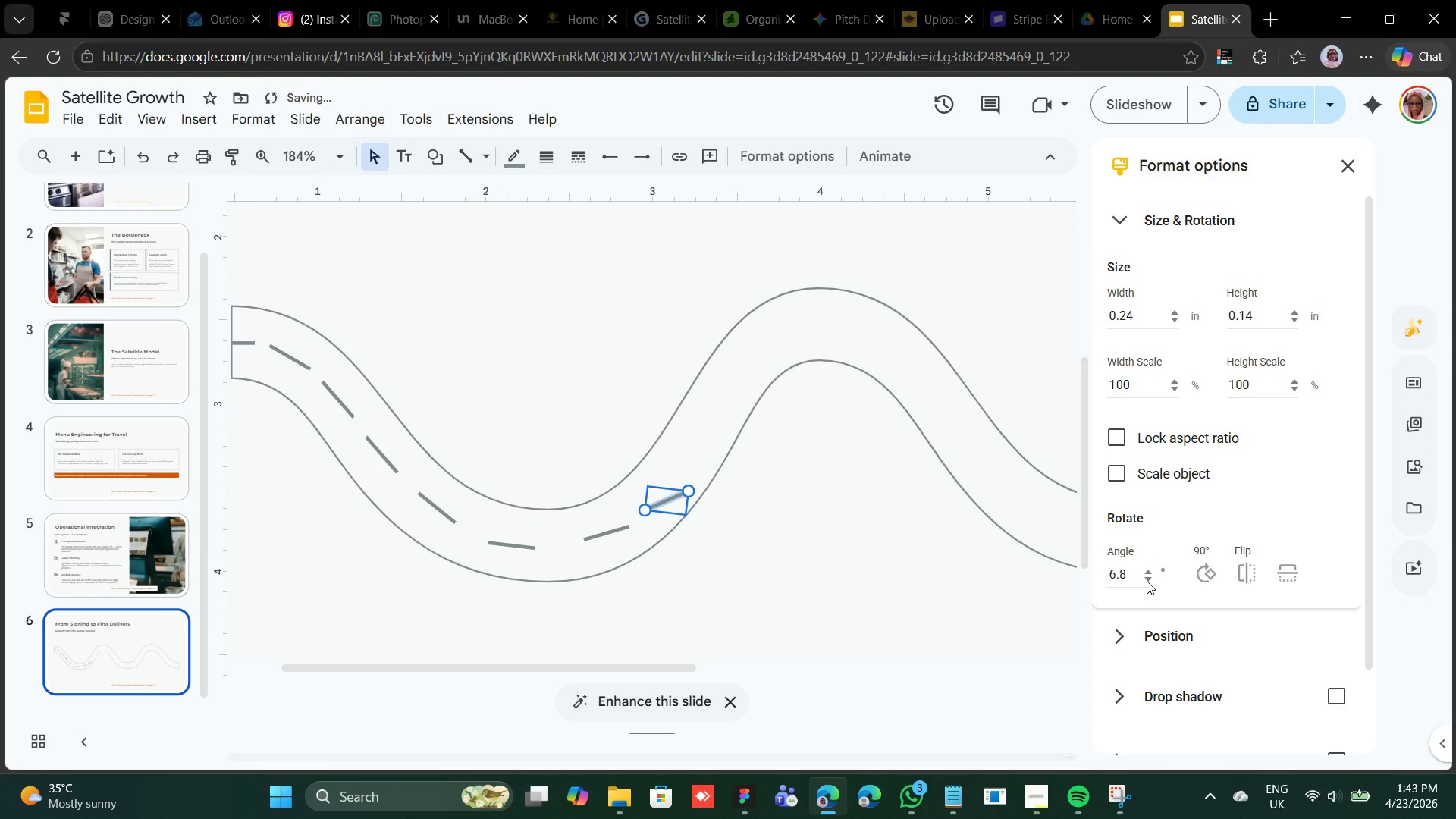 
triple_click([1147, 581])
 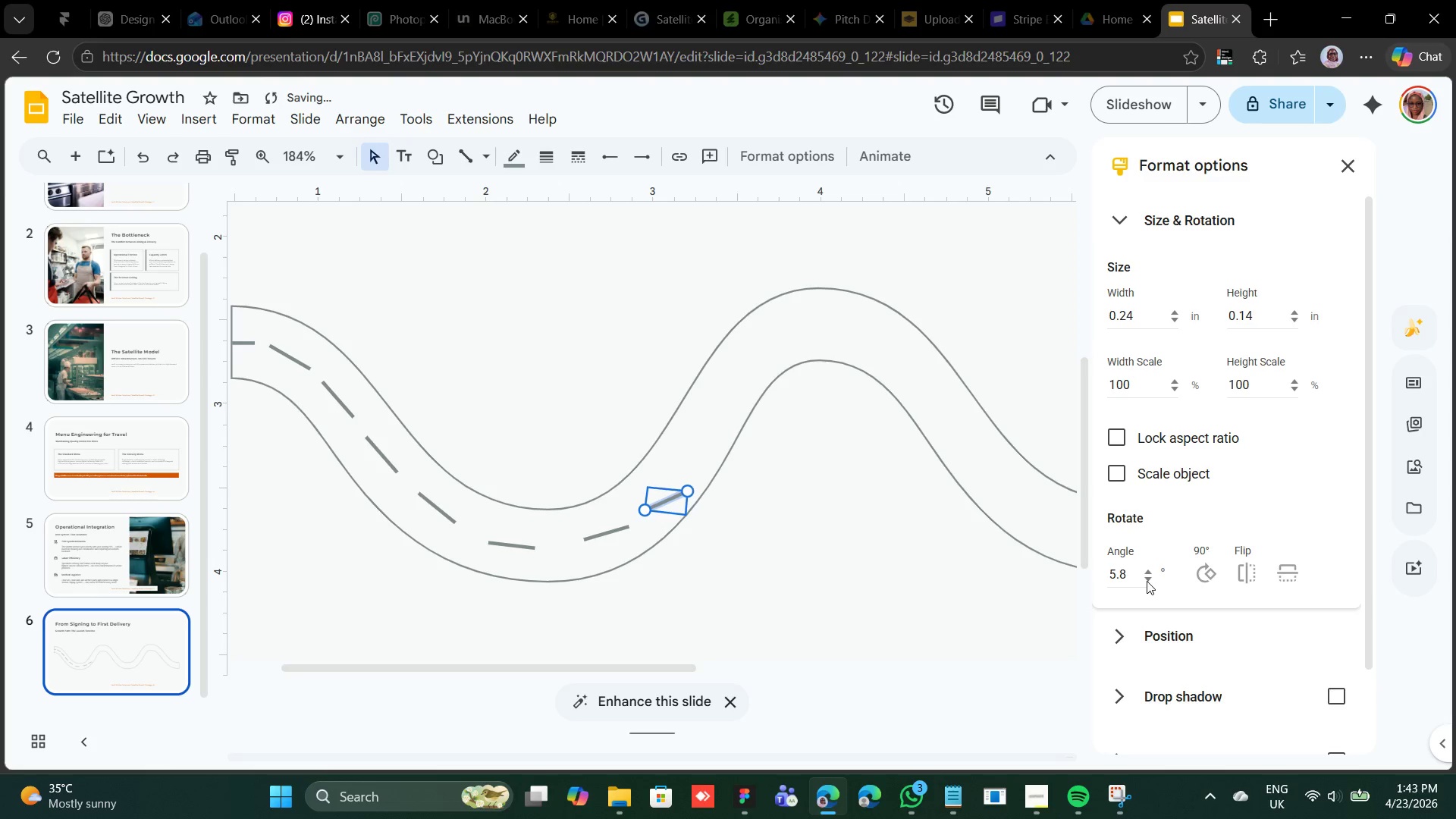 
triple_click([1147, 581])
 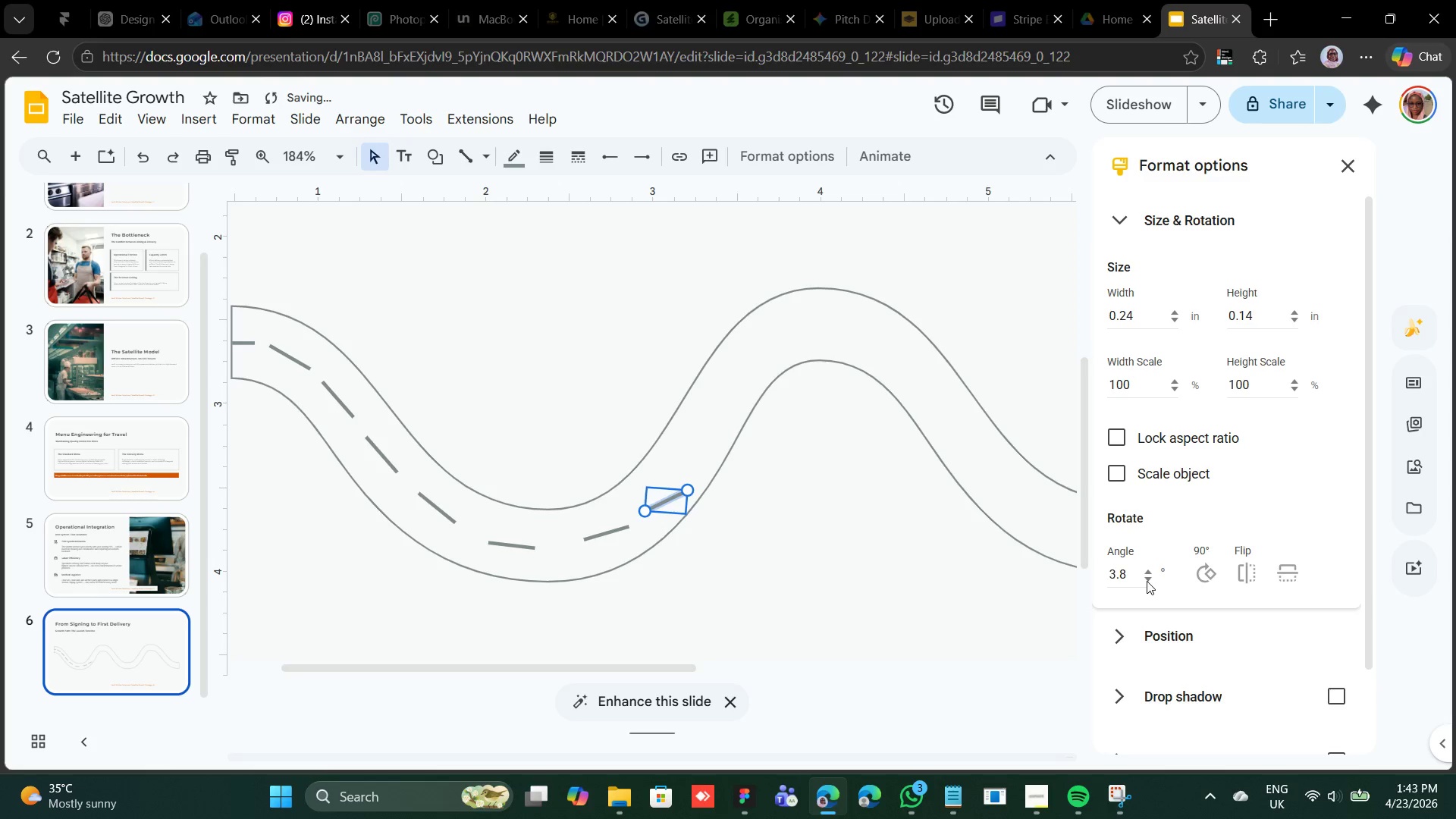 
triple_click([1147, 581])
 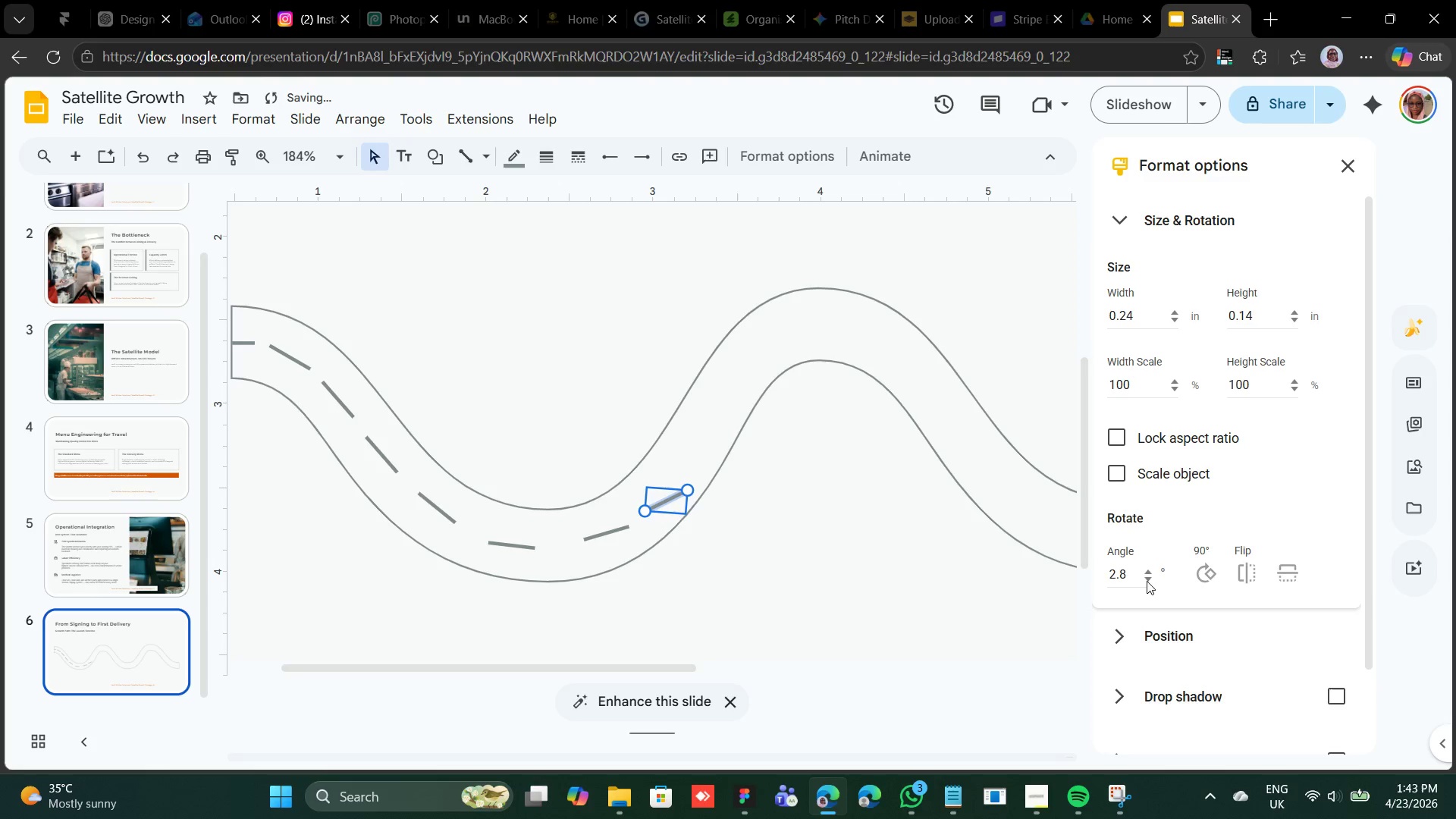 
triple_click([1147, 581])
 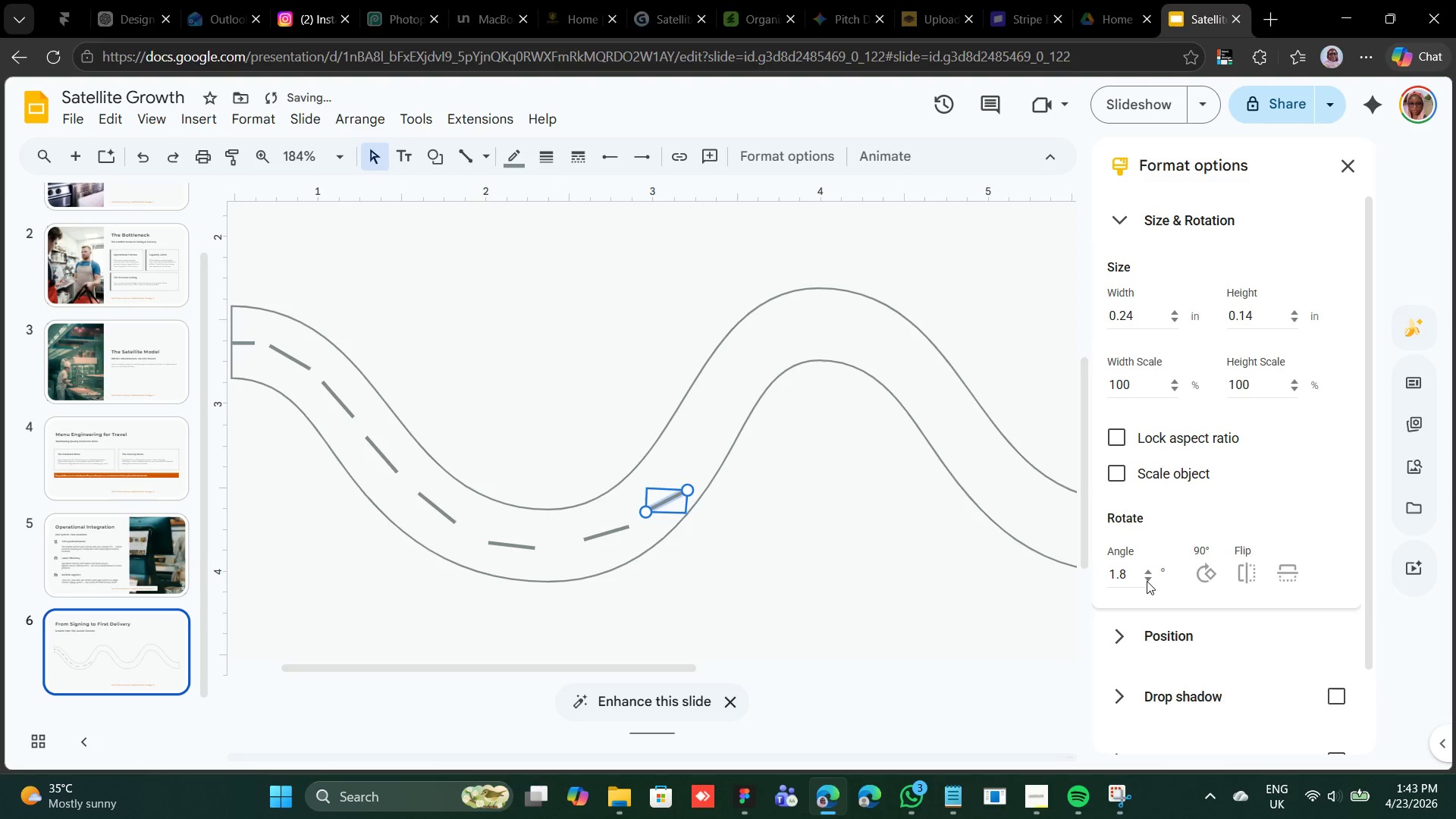 
triple_click([1147, 581])
 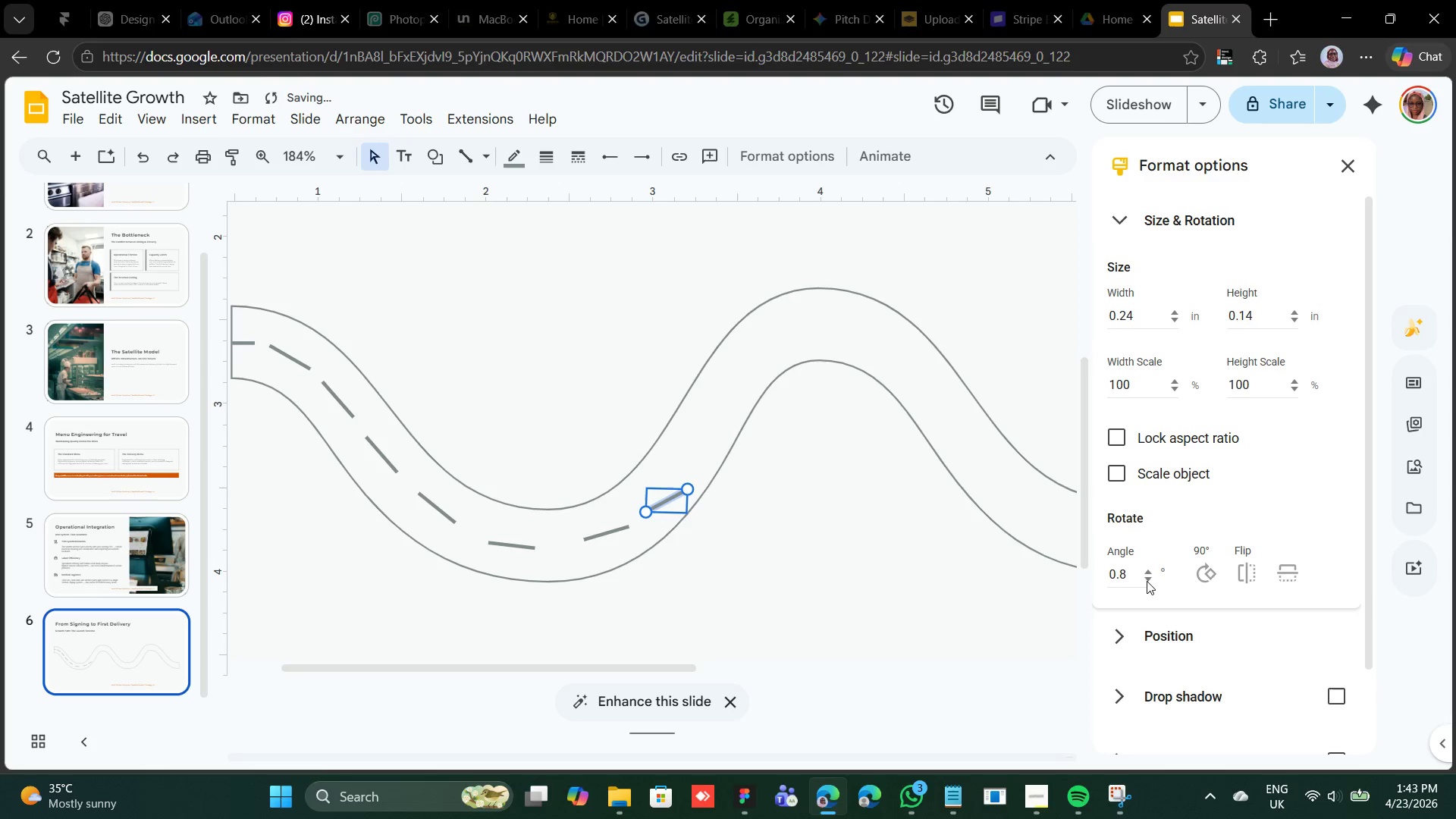 
triple_click([1147, 581])
 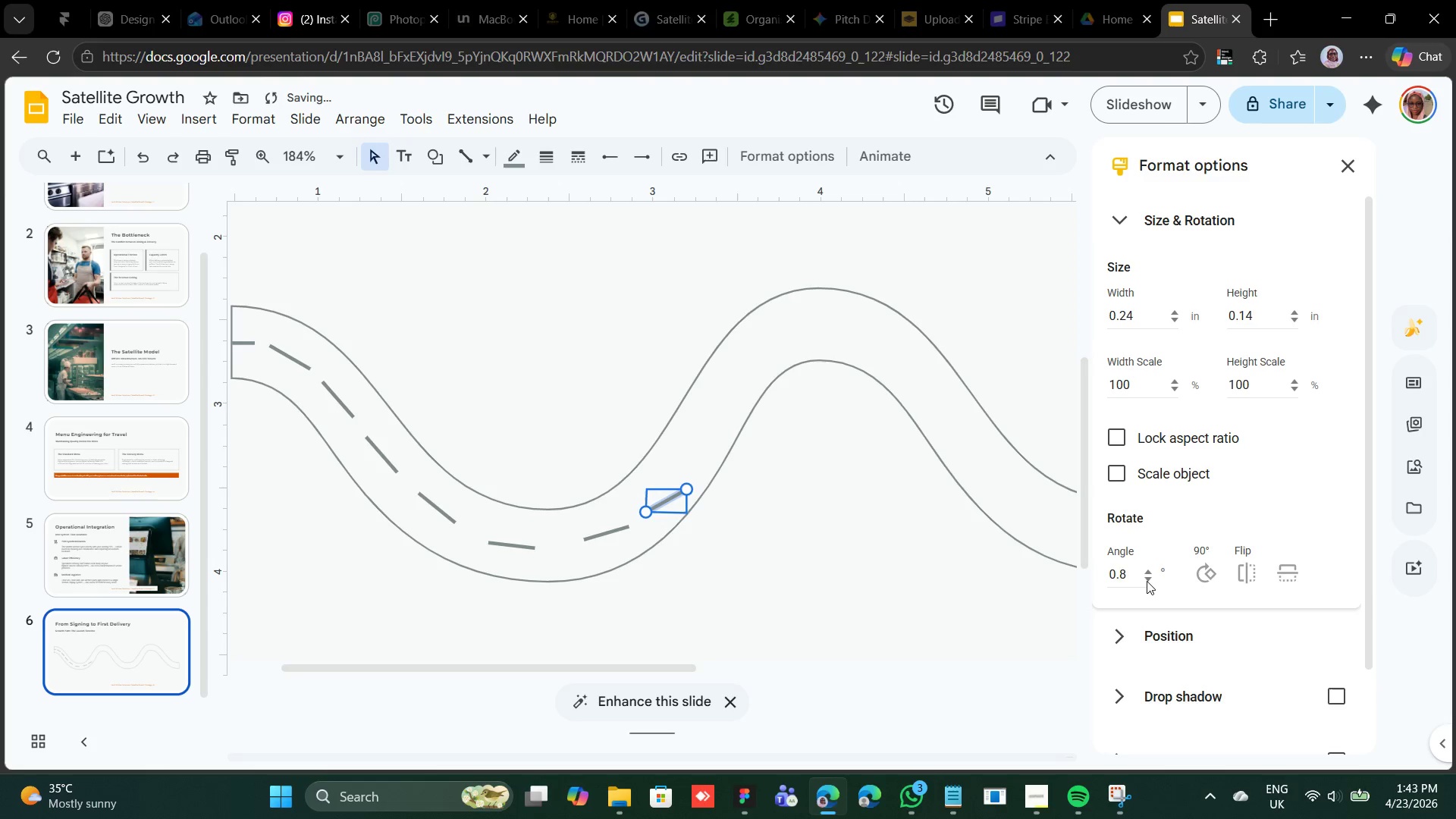 
triple_click([1147, 581])
 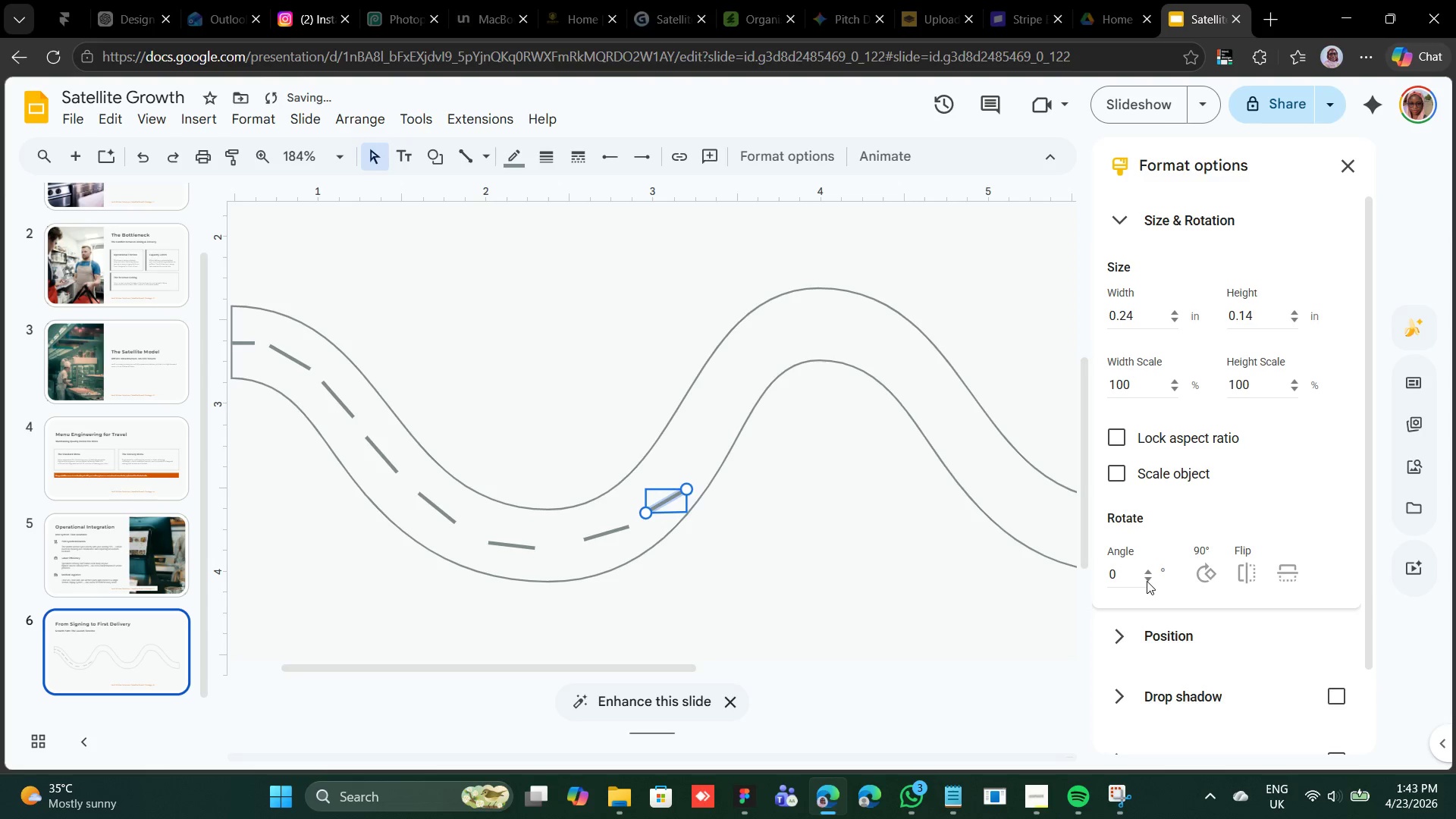 
triple_click([1147, 581])
 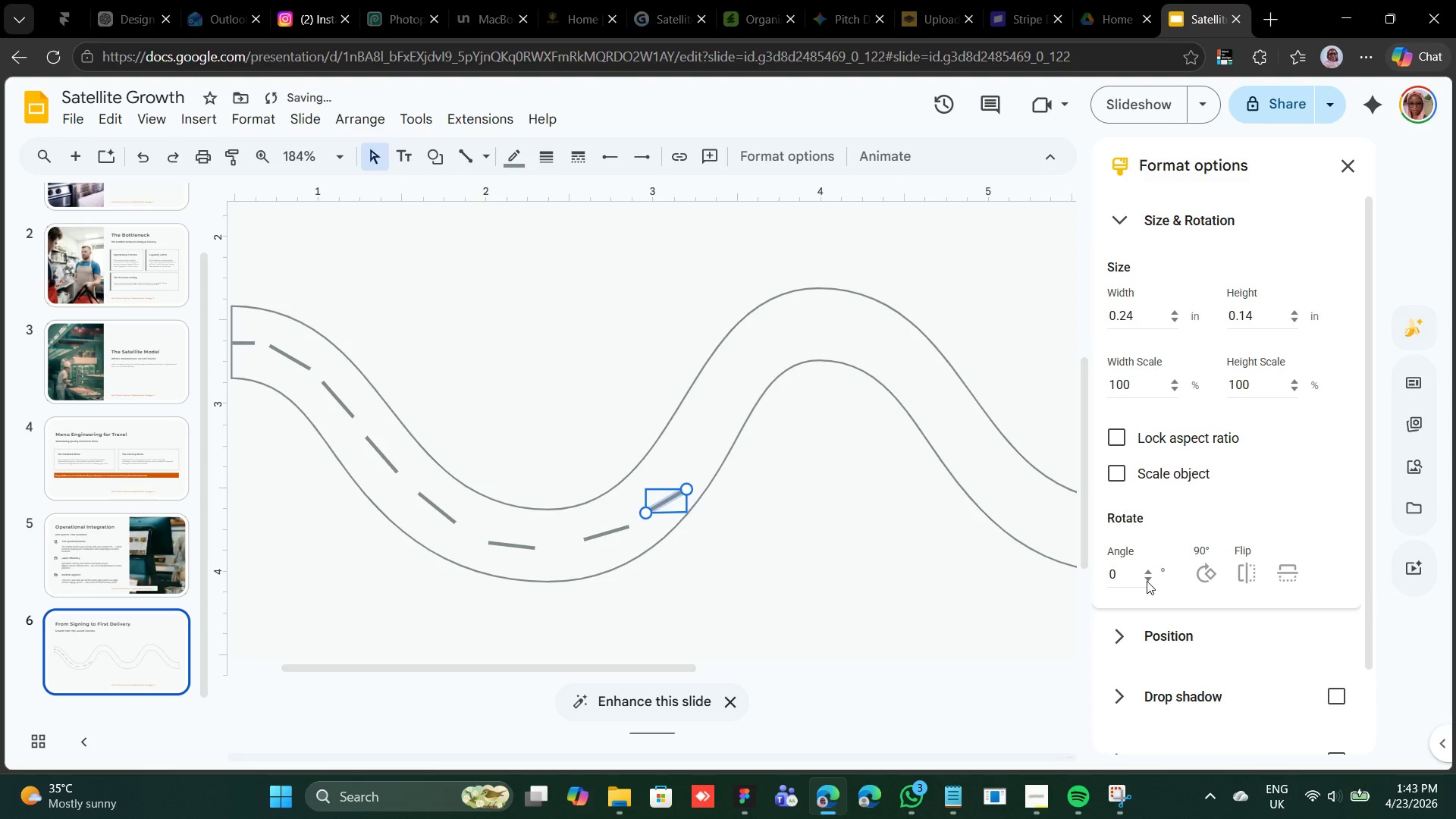 
triple_click([1147, 581])
 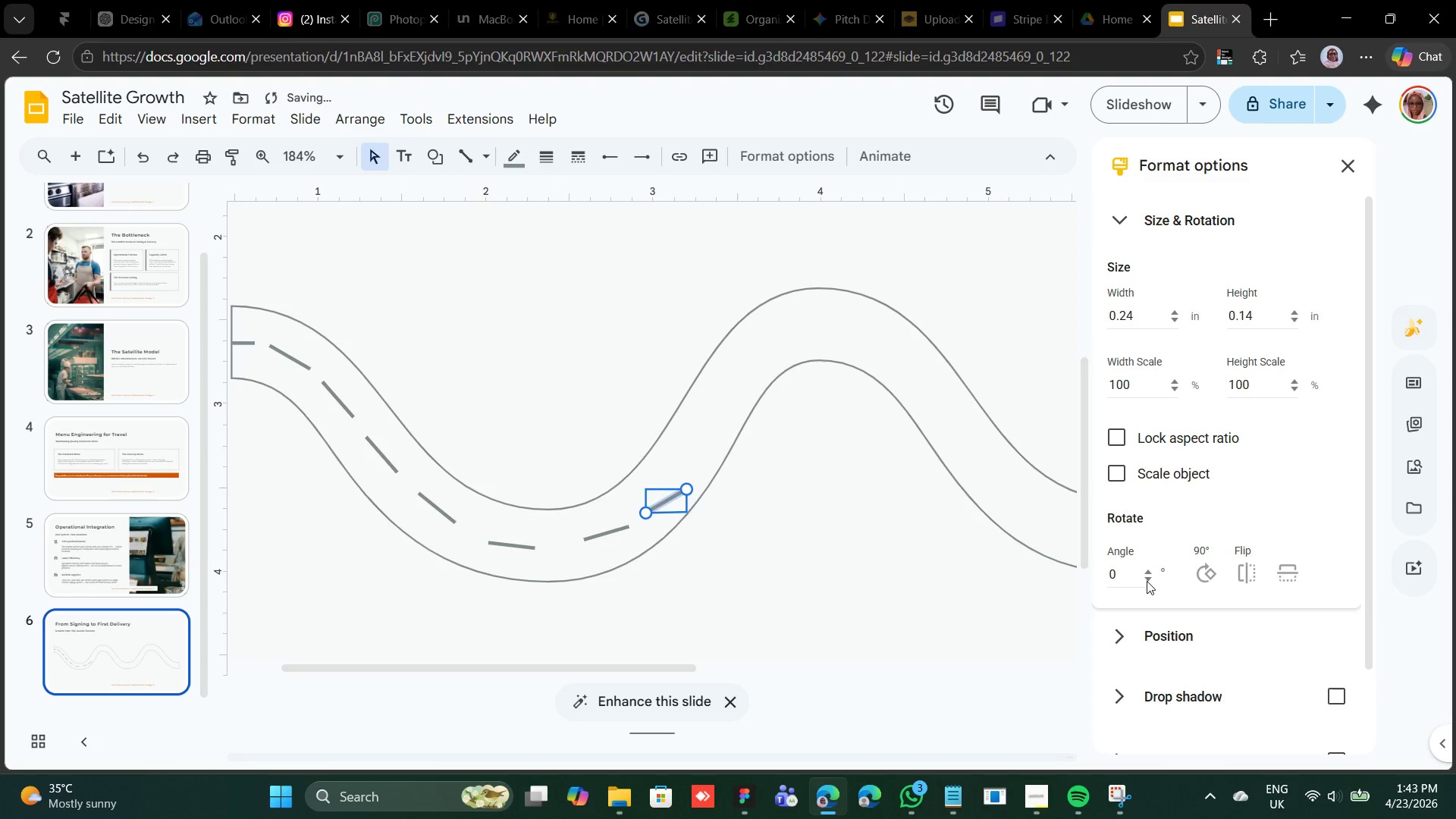 
triple_click([1147, 581])
 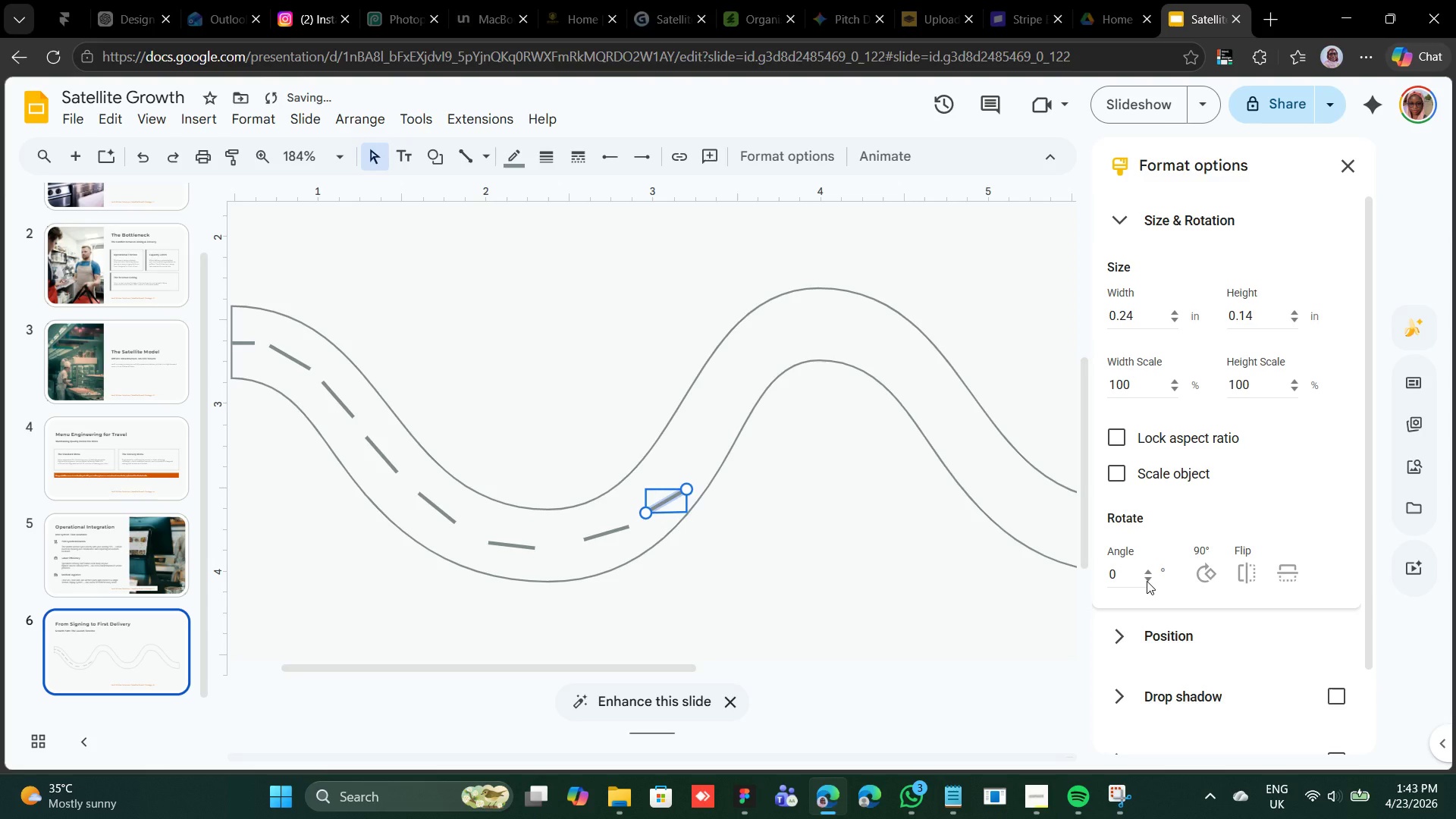 
triple_click([1147, 581])
 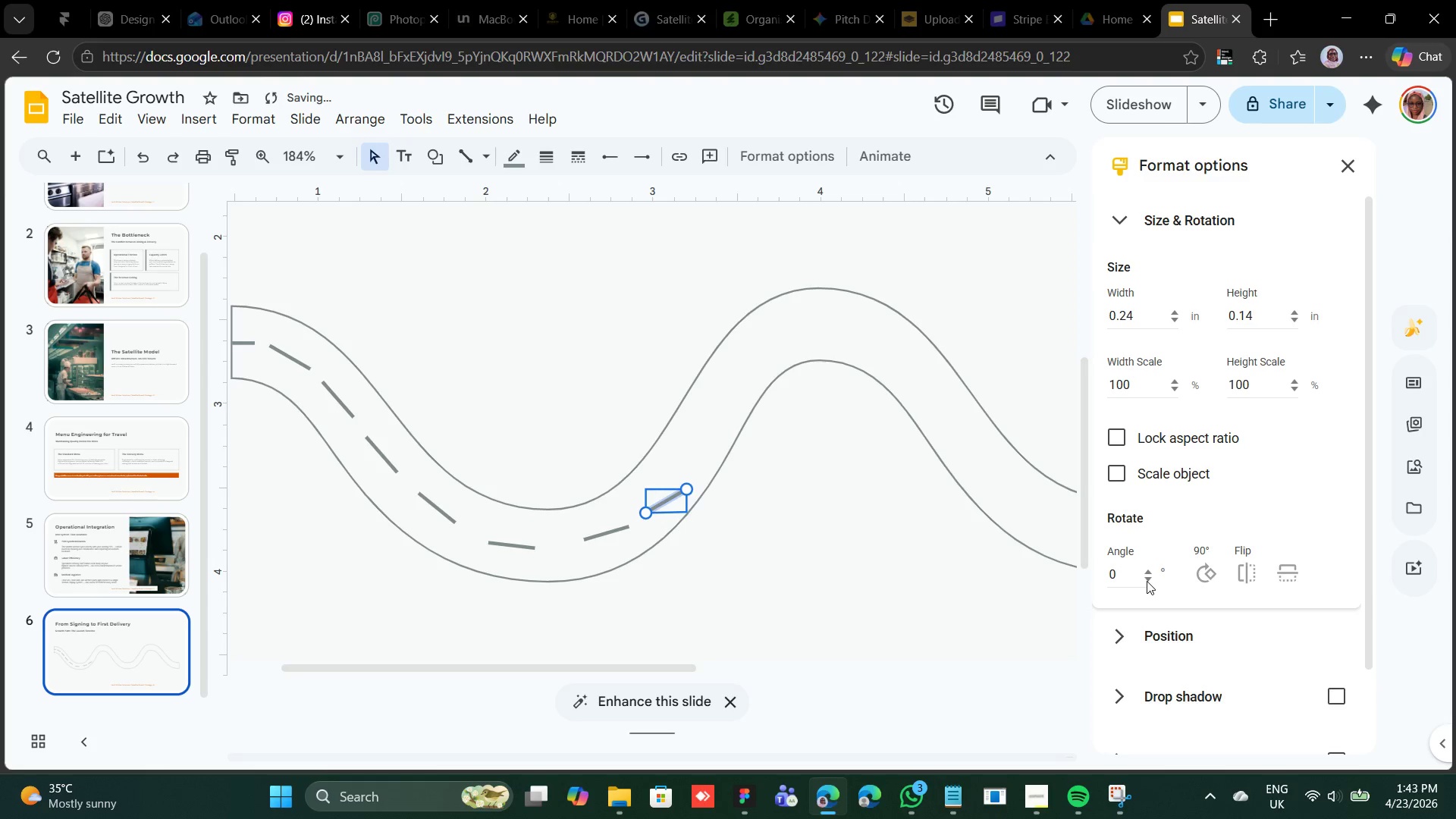 
double_click([1147, 581])
 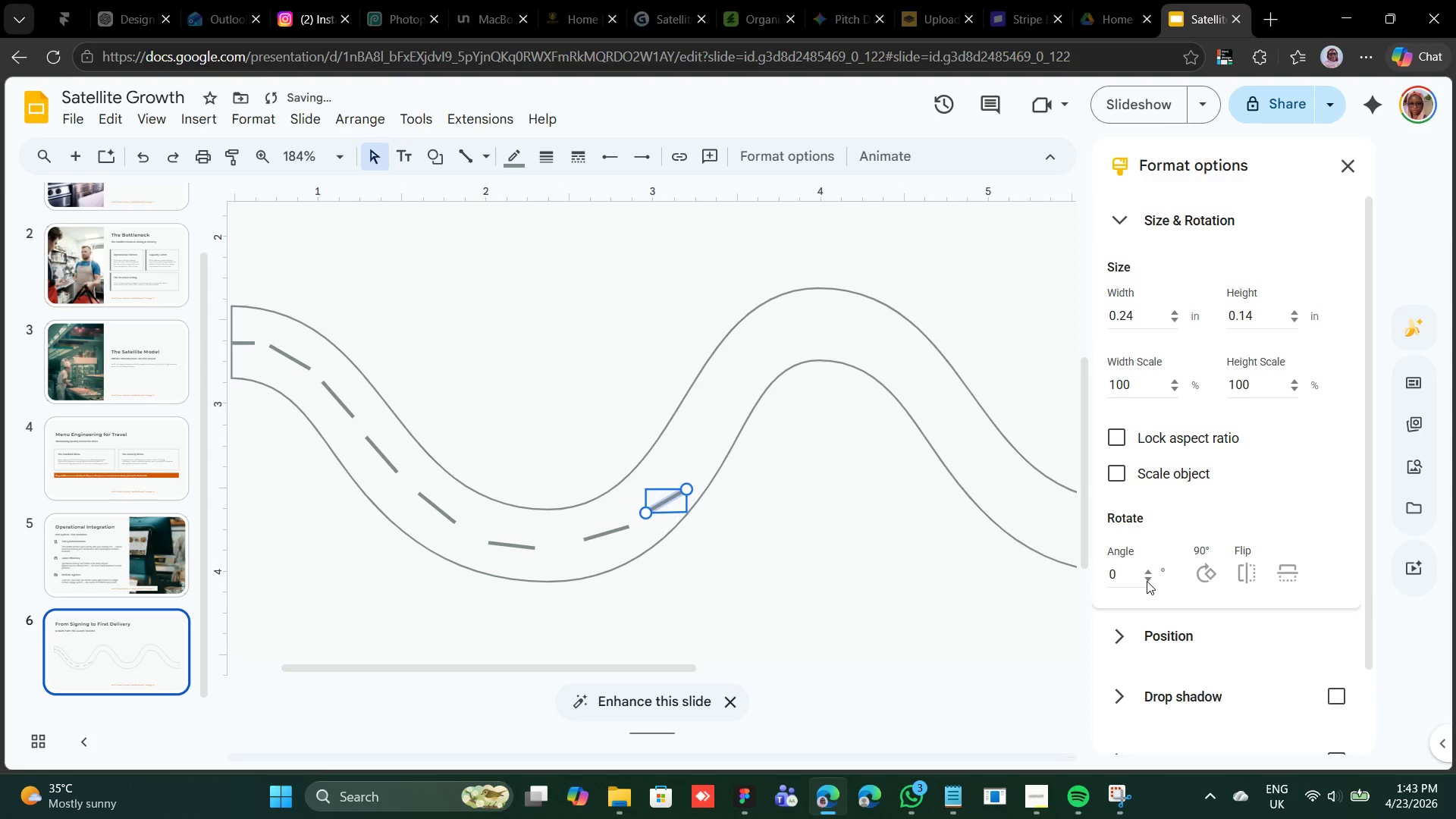 
triple_click([1147, 581])
 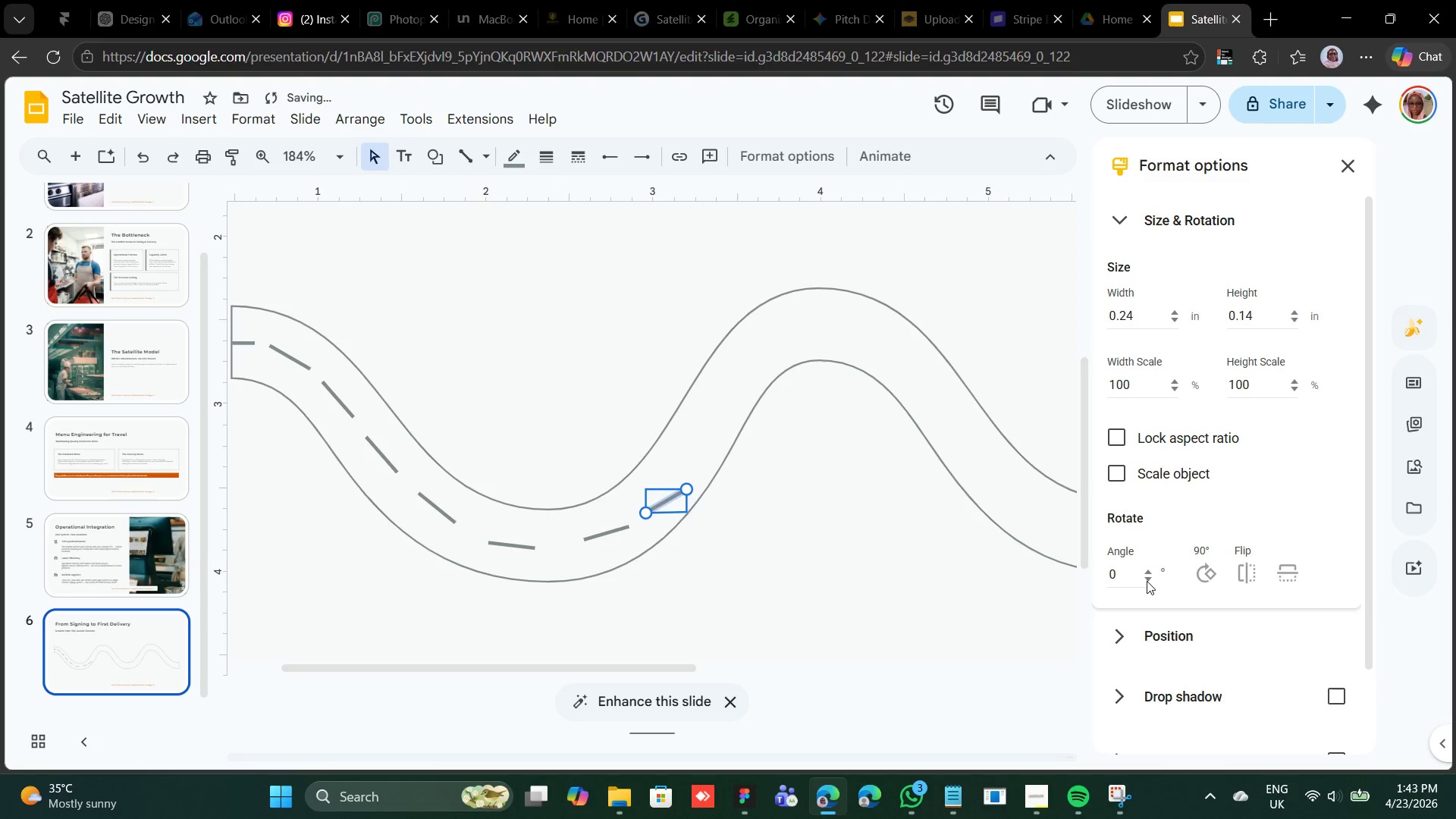 
triple_click([1147, 581])
 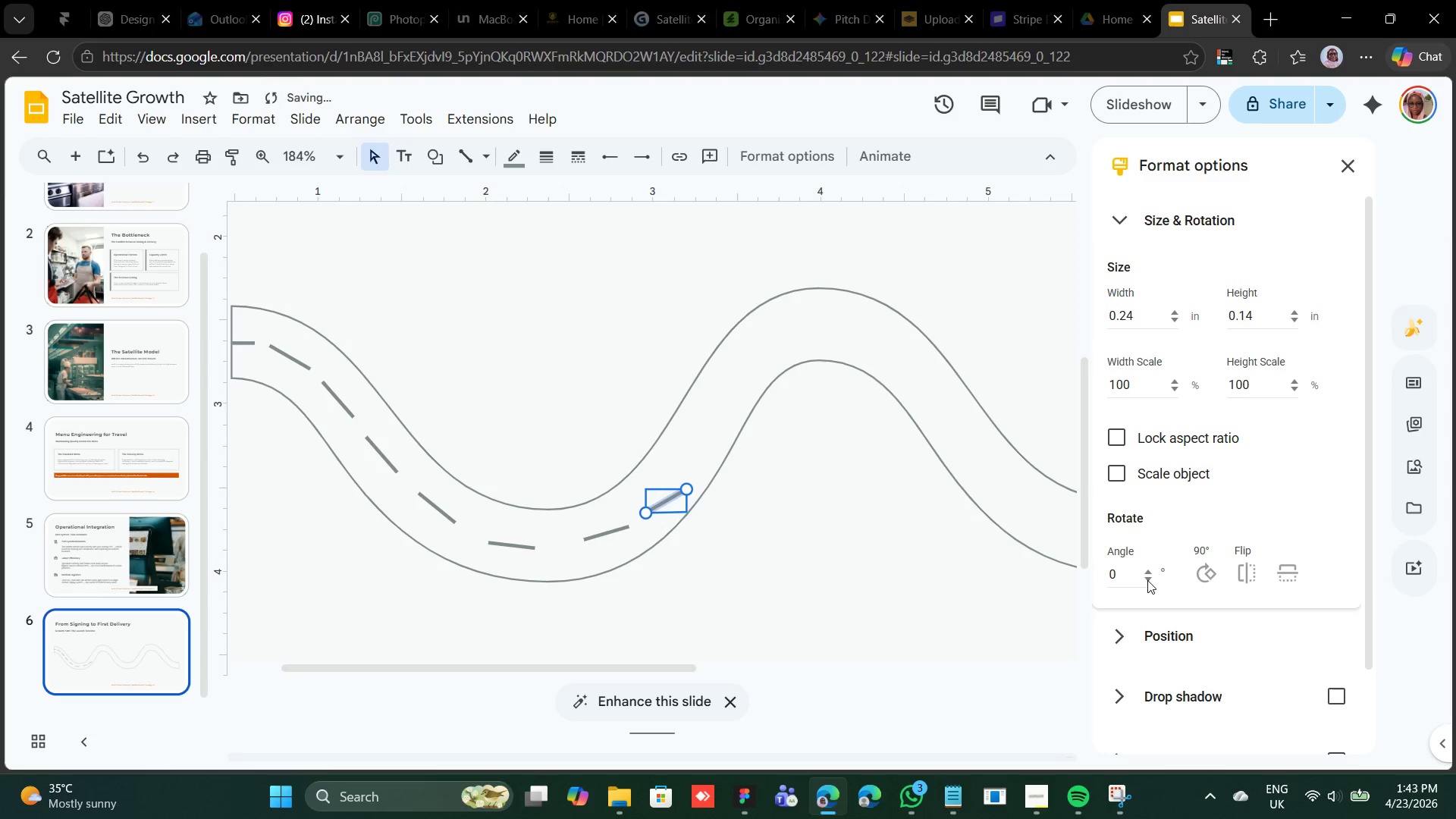 
triple_click([1147, 580])
 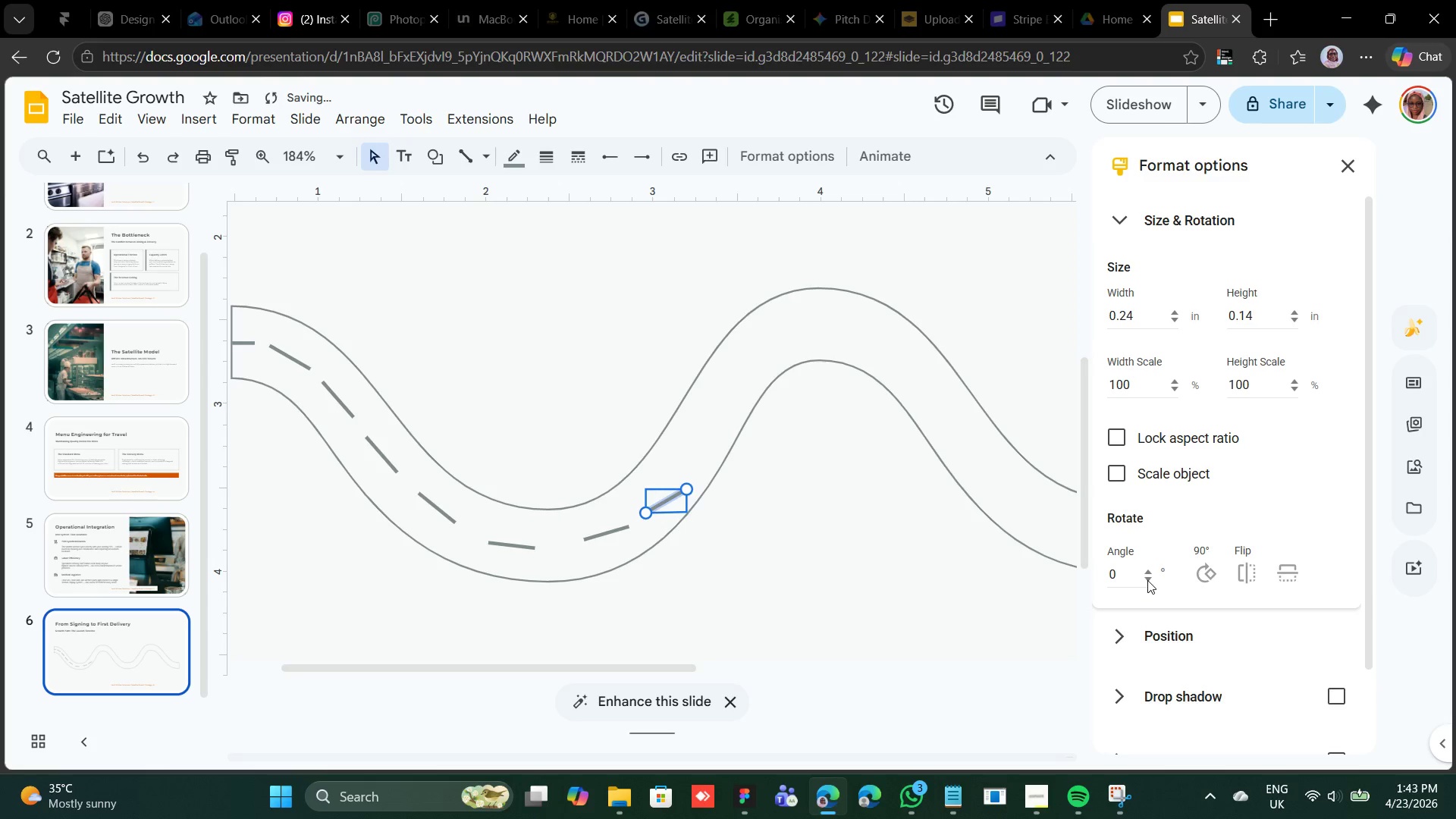 
triple_click([1147, 580])
 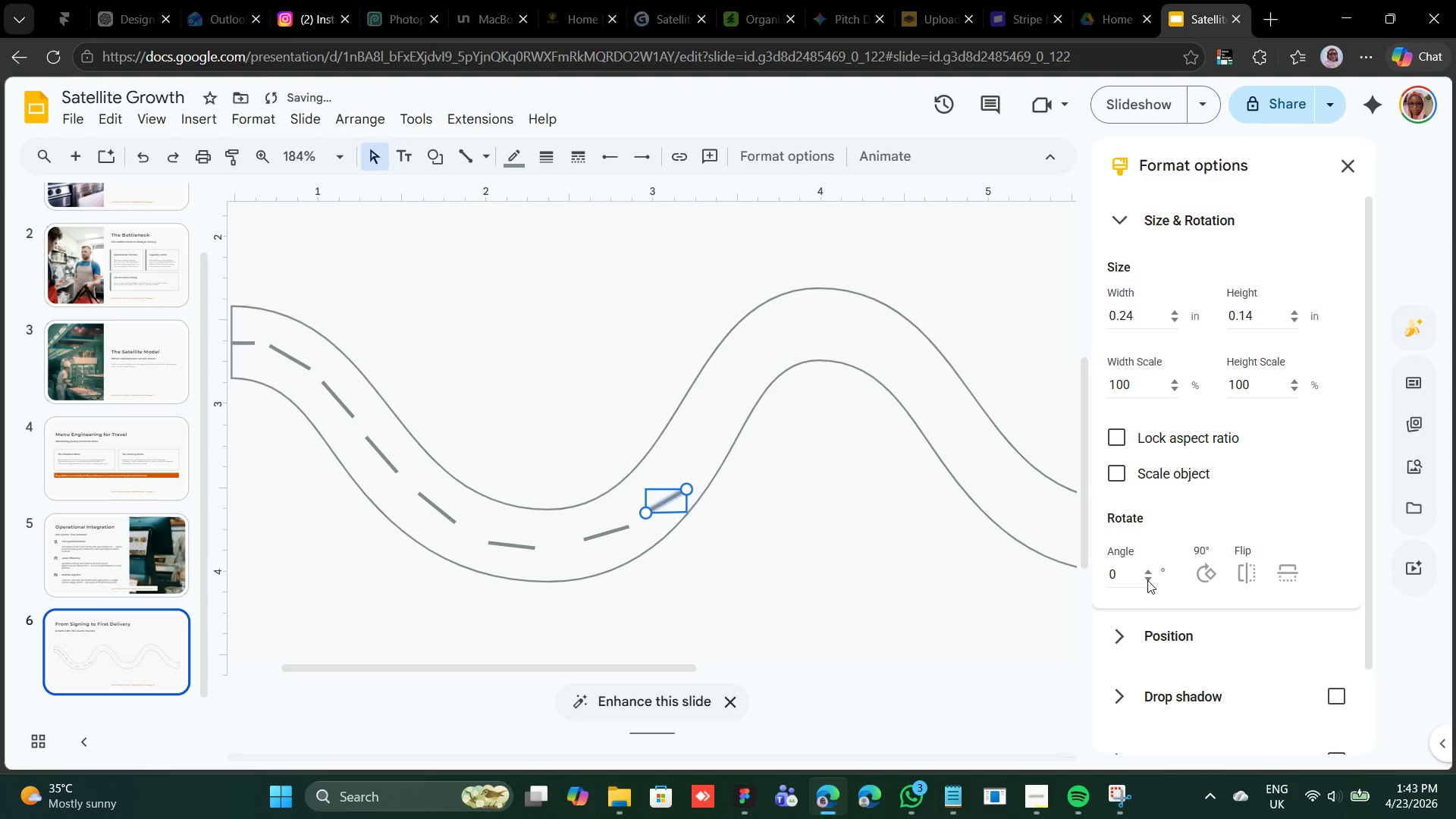 
triple_click([1147, 580])
 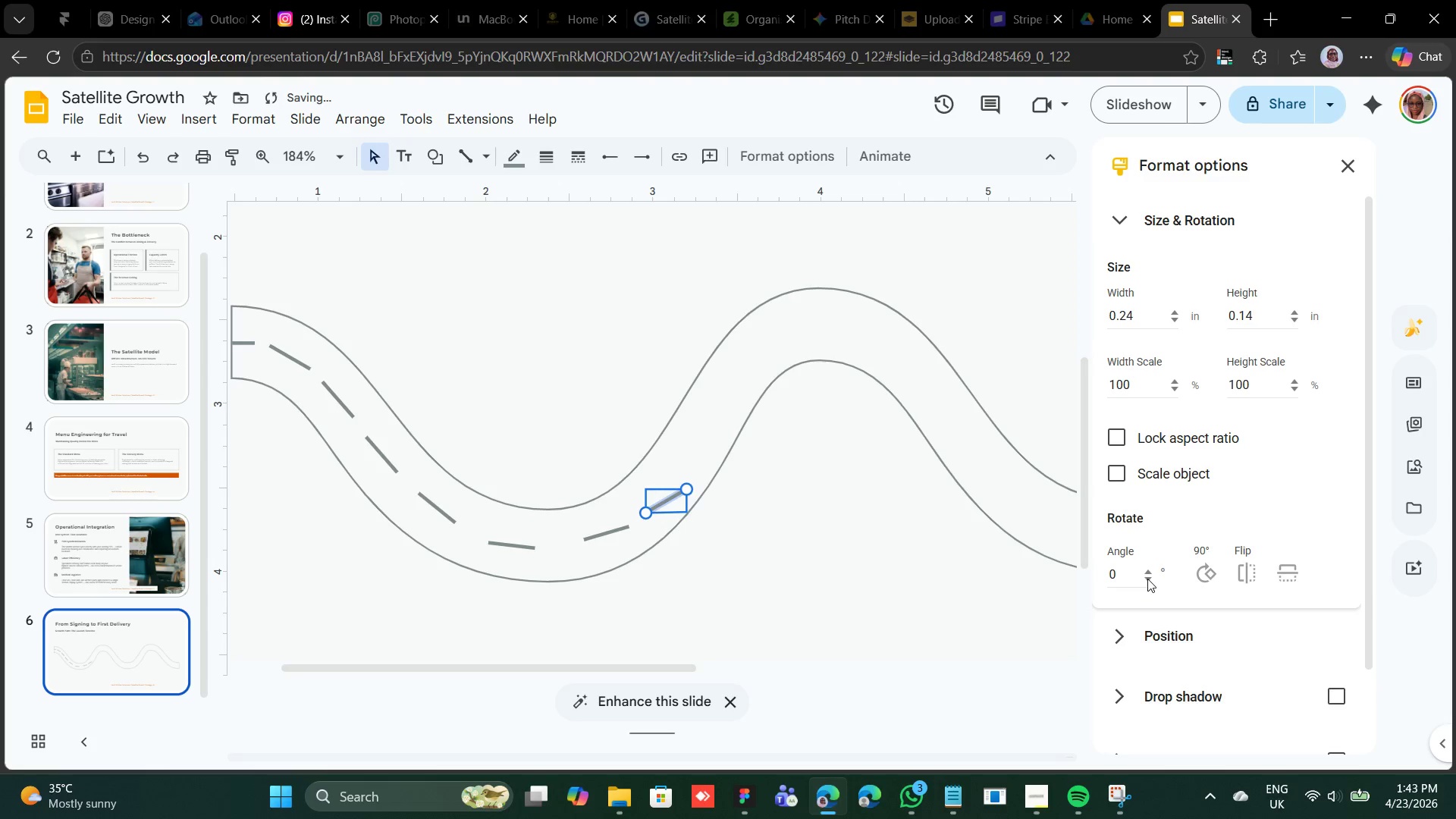 
triple_click([1147, 579])
 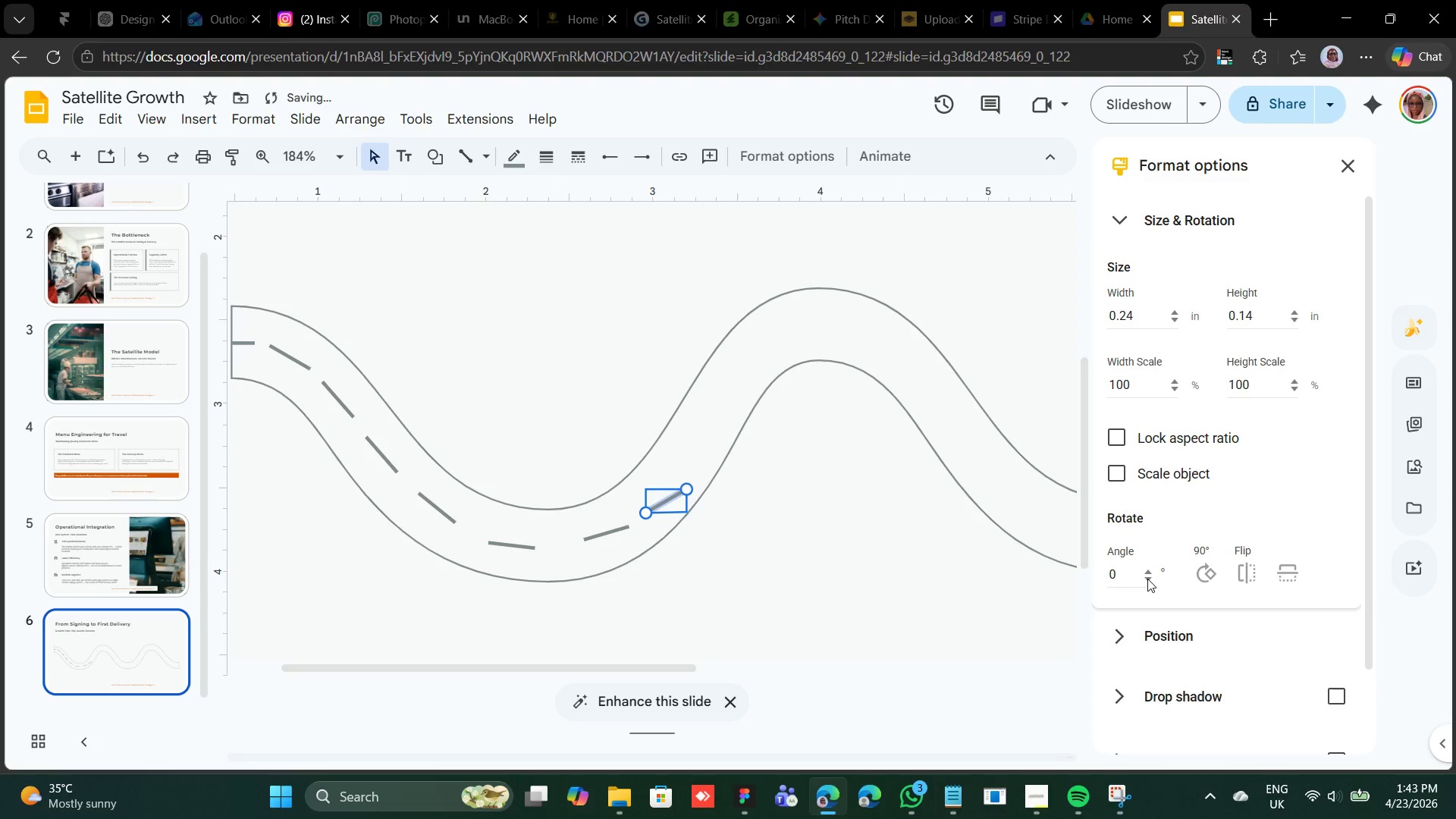 
triple_click([1147, 579])
 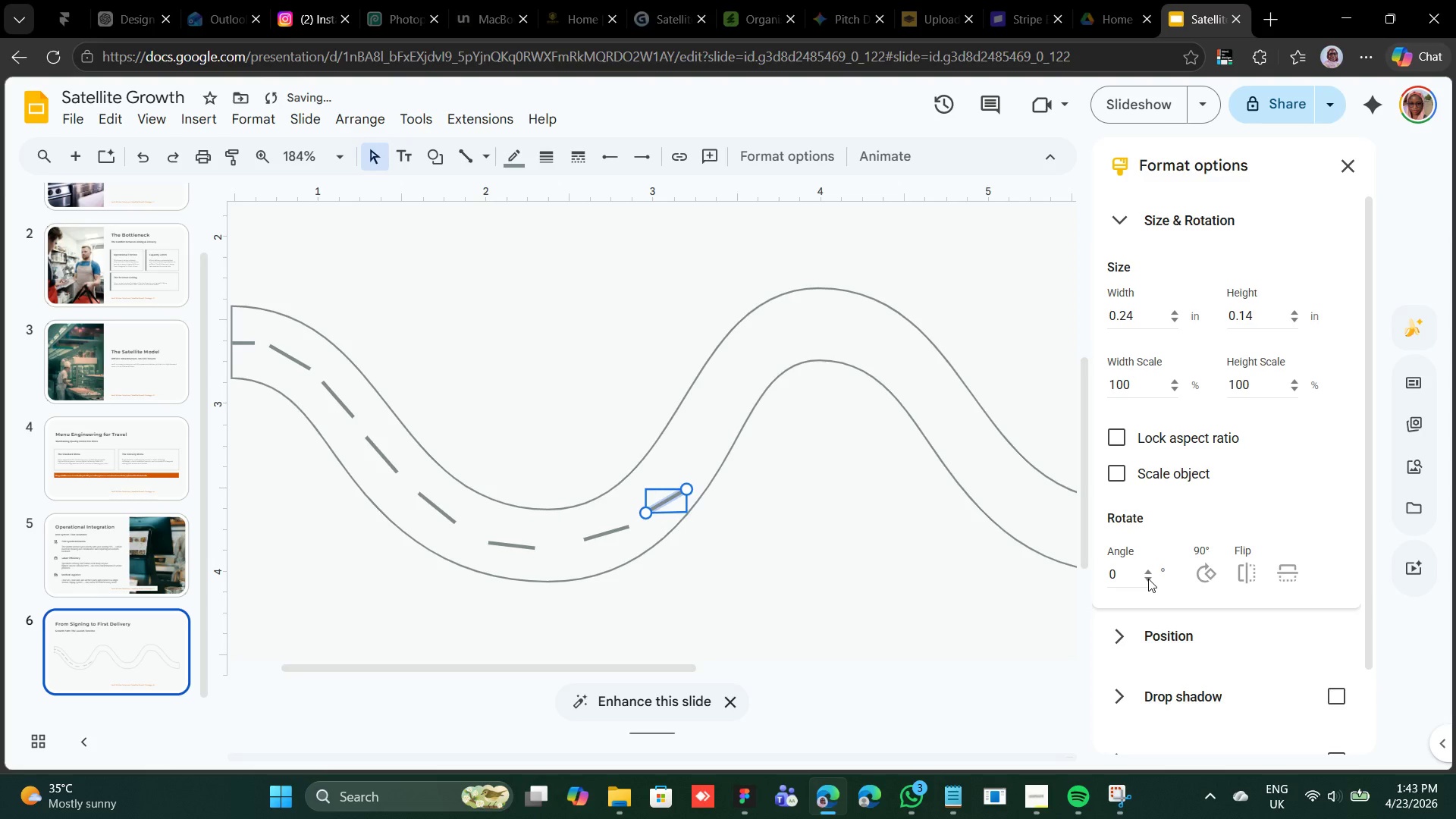 
triple_click([1148, 579])
 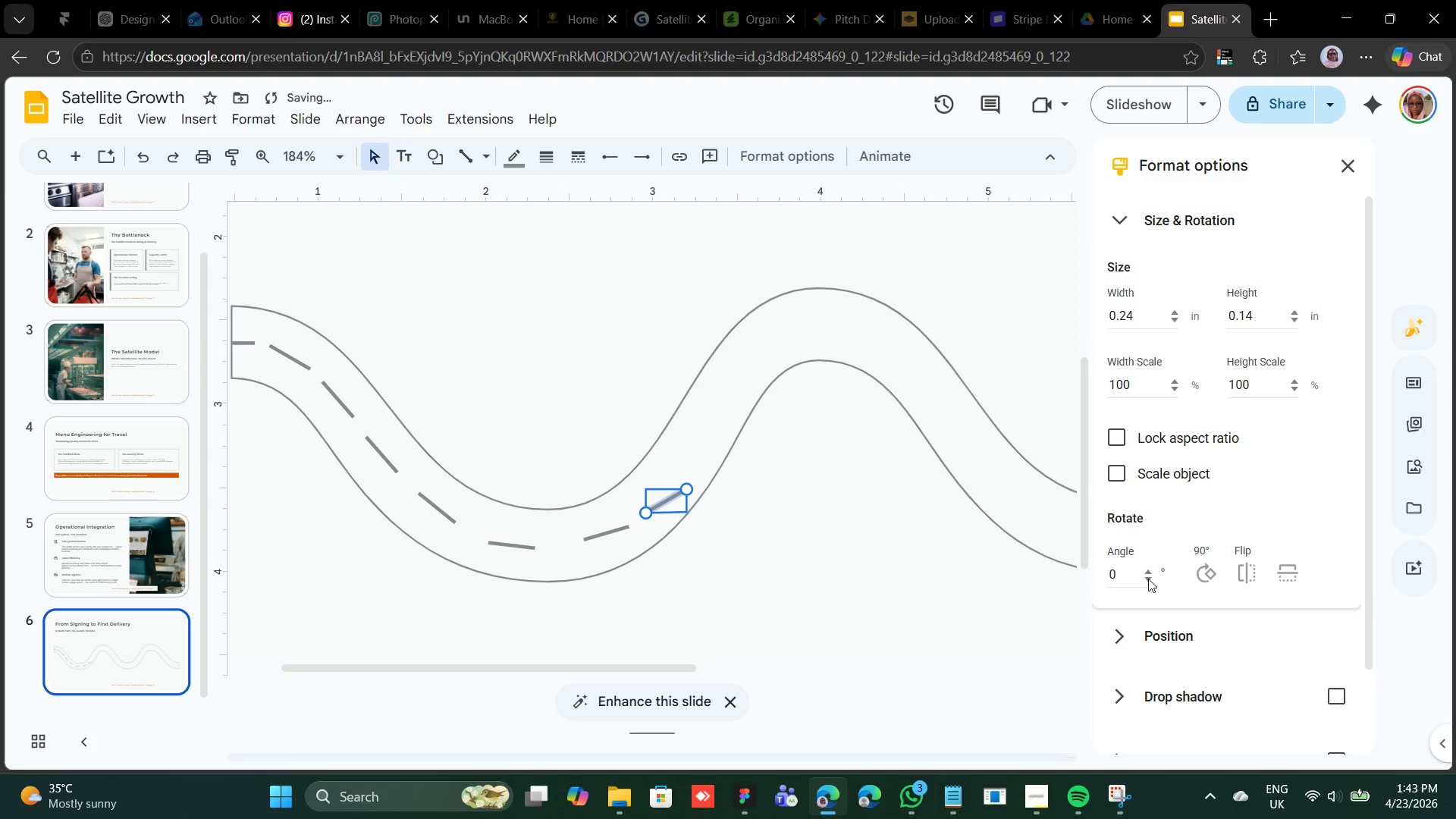 
triple_click([1148, 579])
 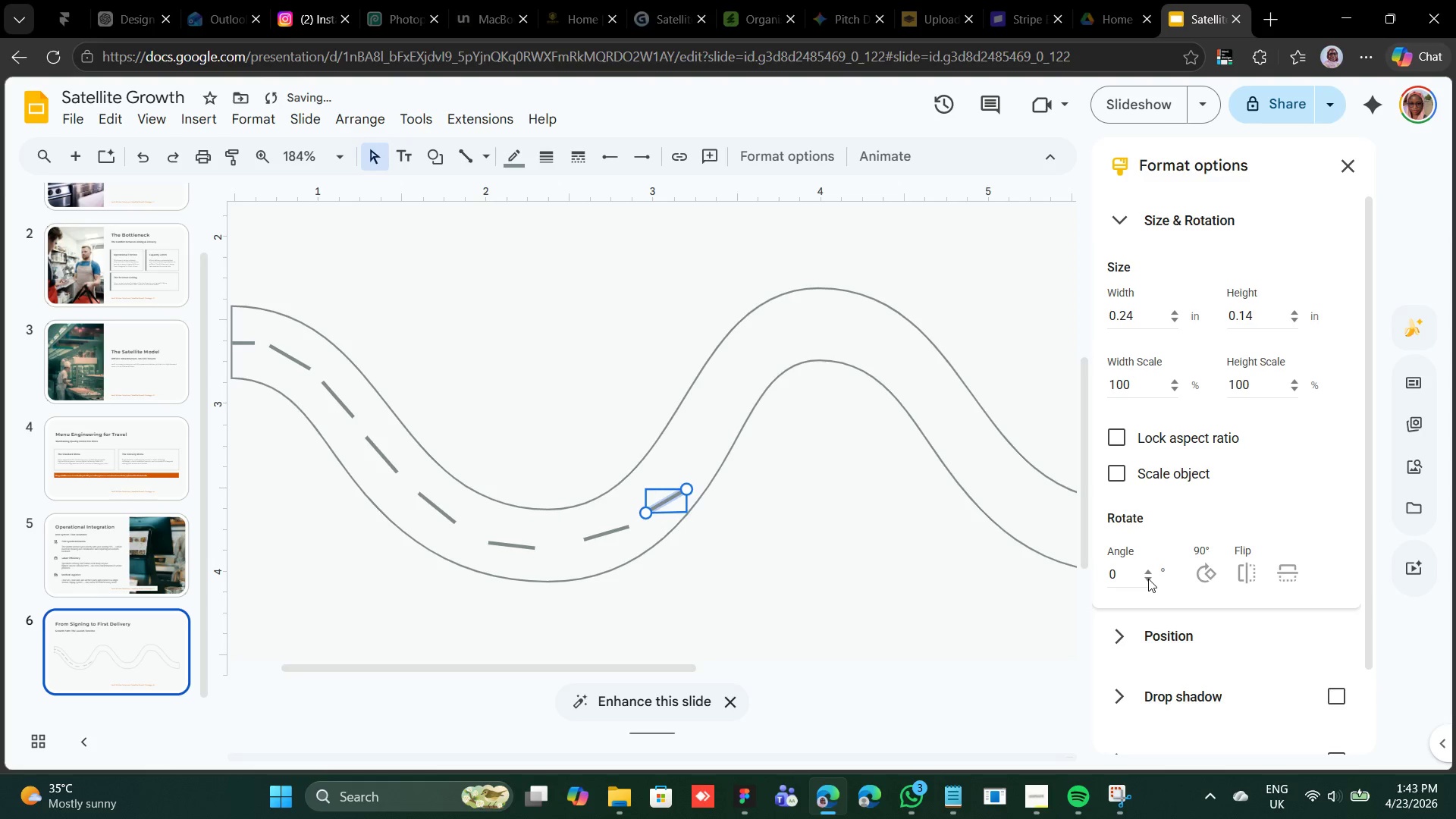 
triple_click([1148, 579])
 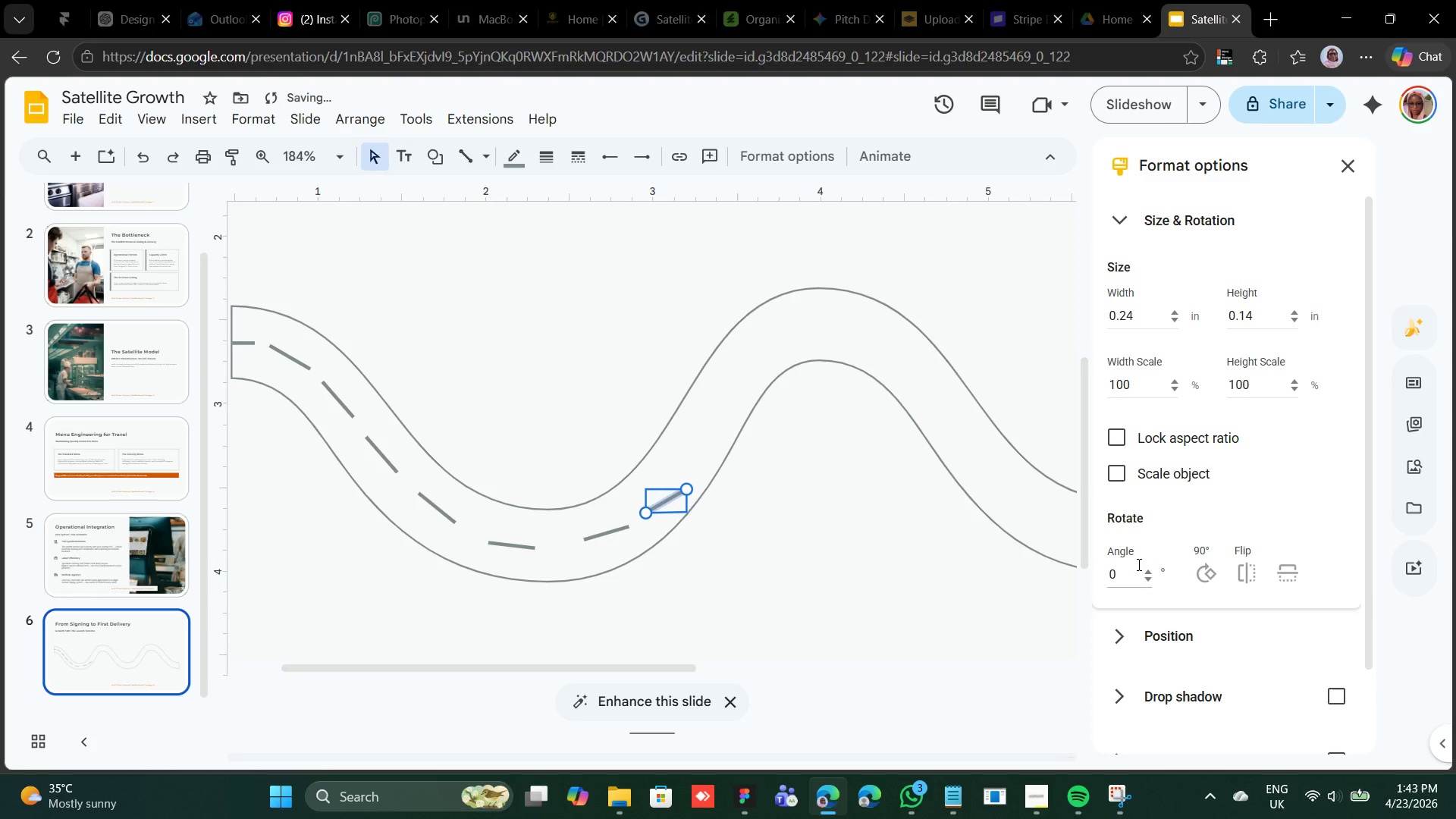 
key(ArrowUp)
 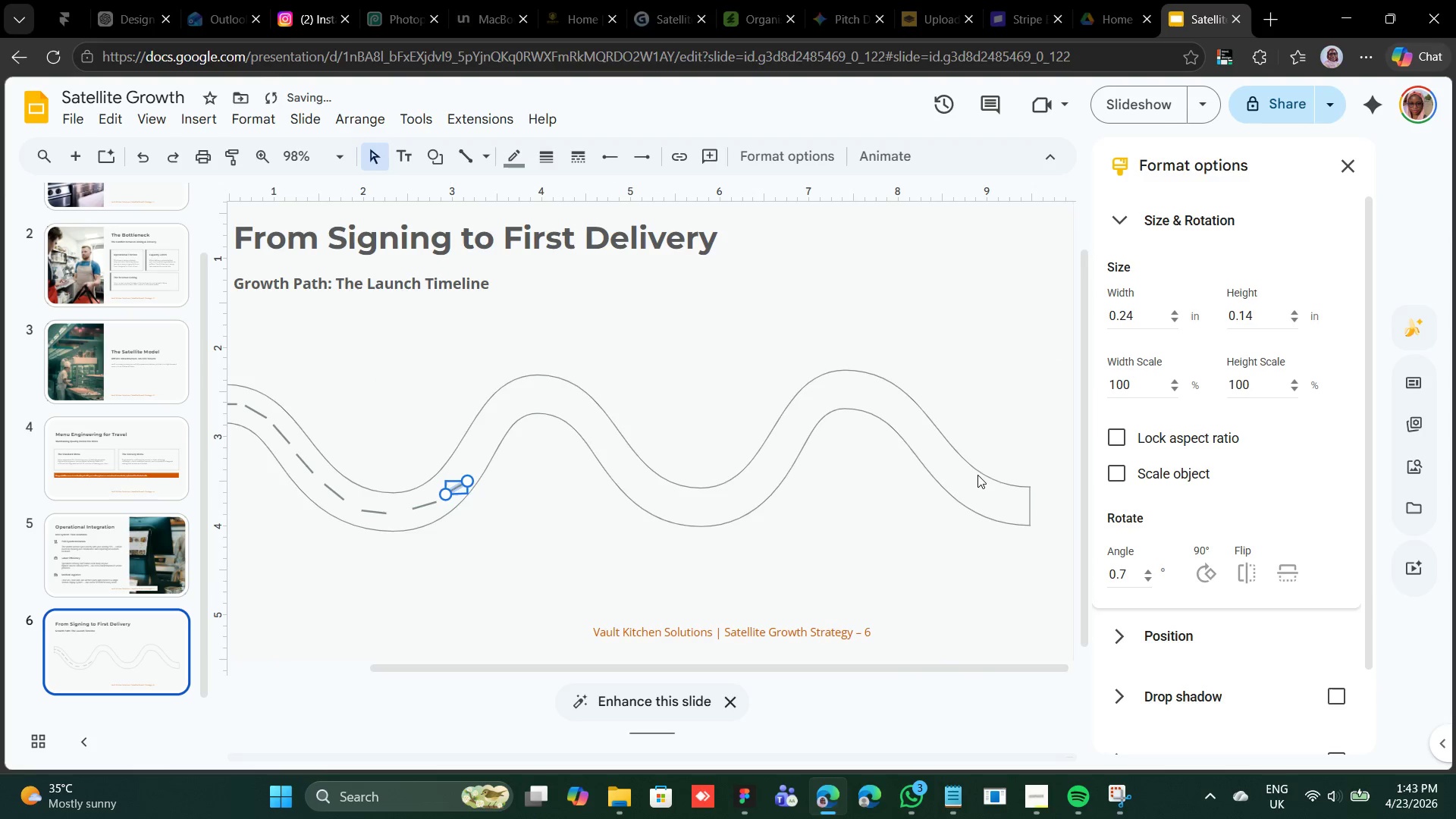 
wait(9.83)
 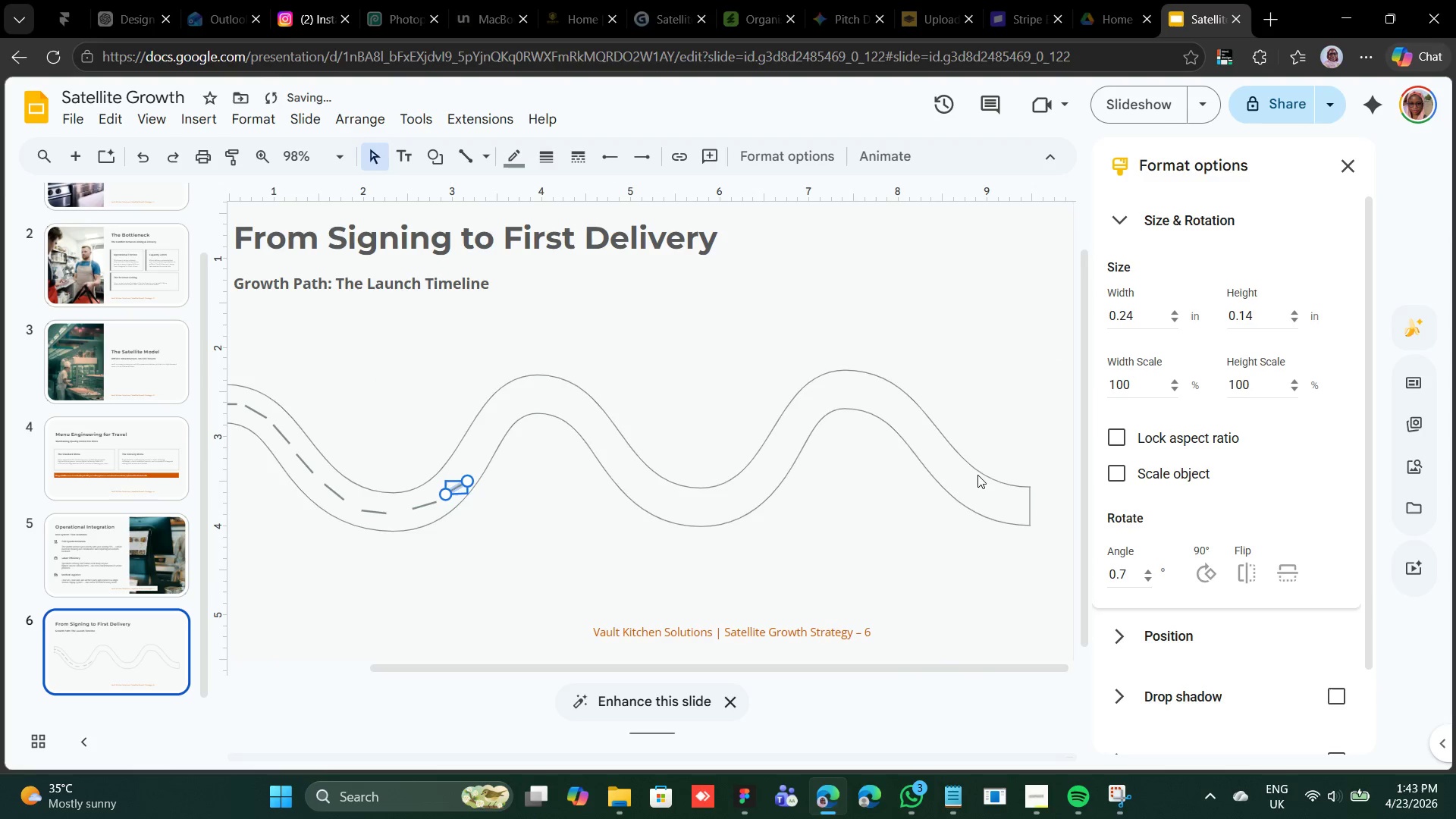 
double_click([624, 444])
 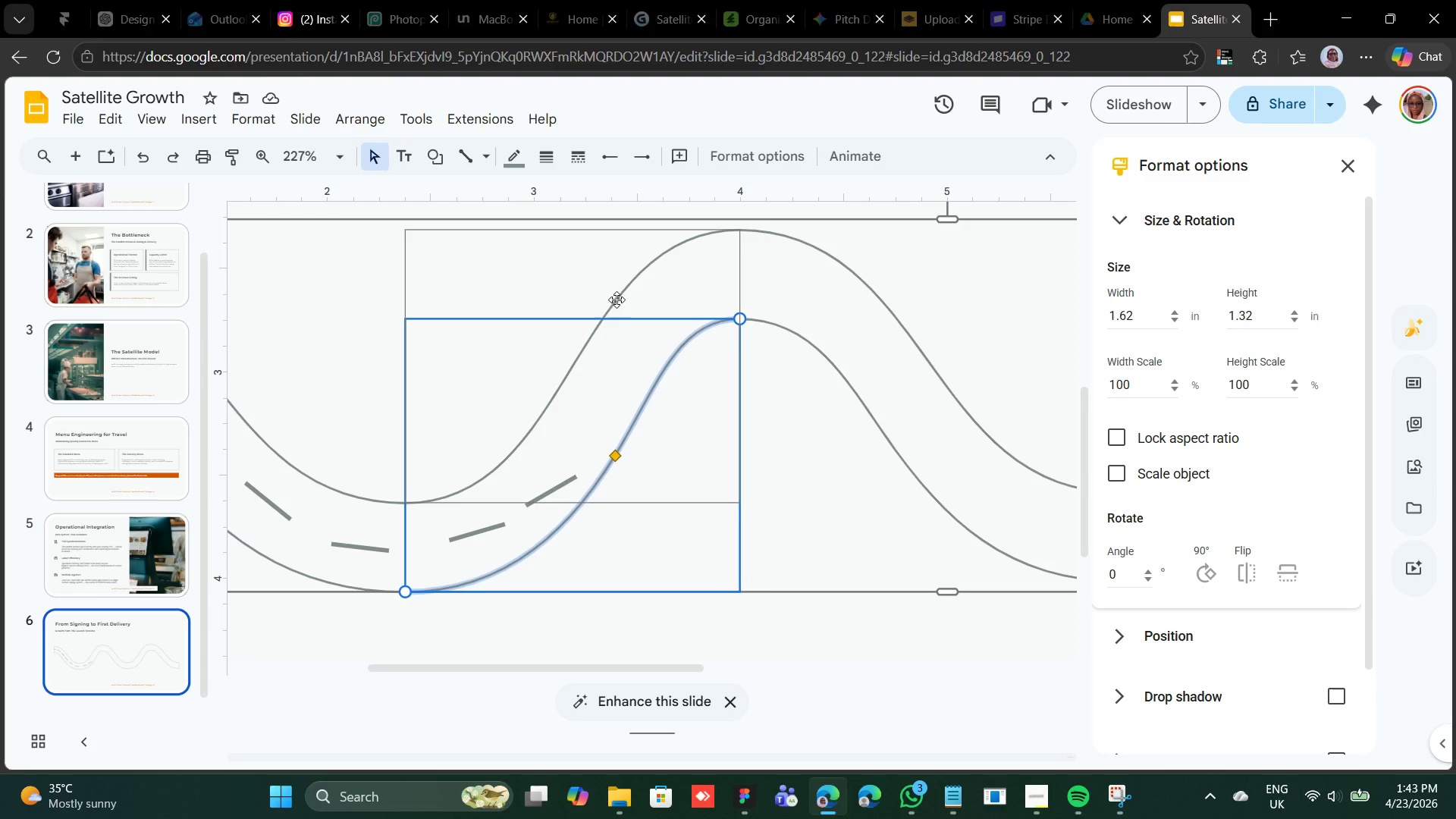 
left_click([617, 297])
 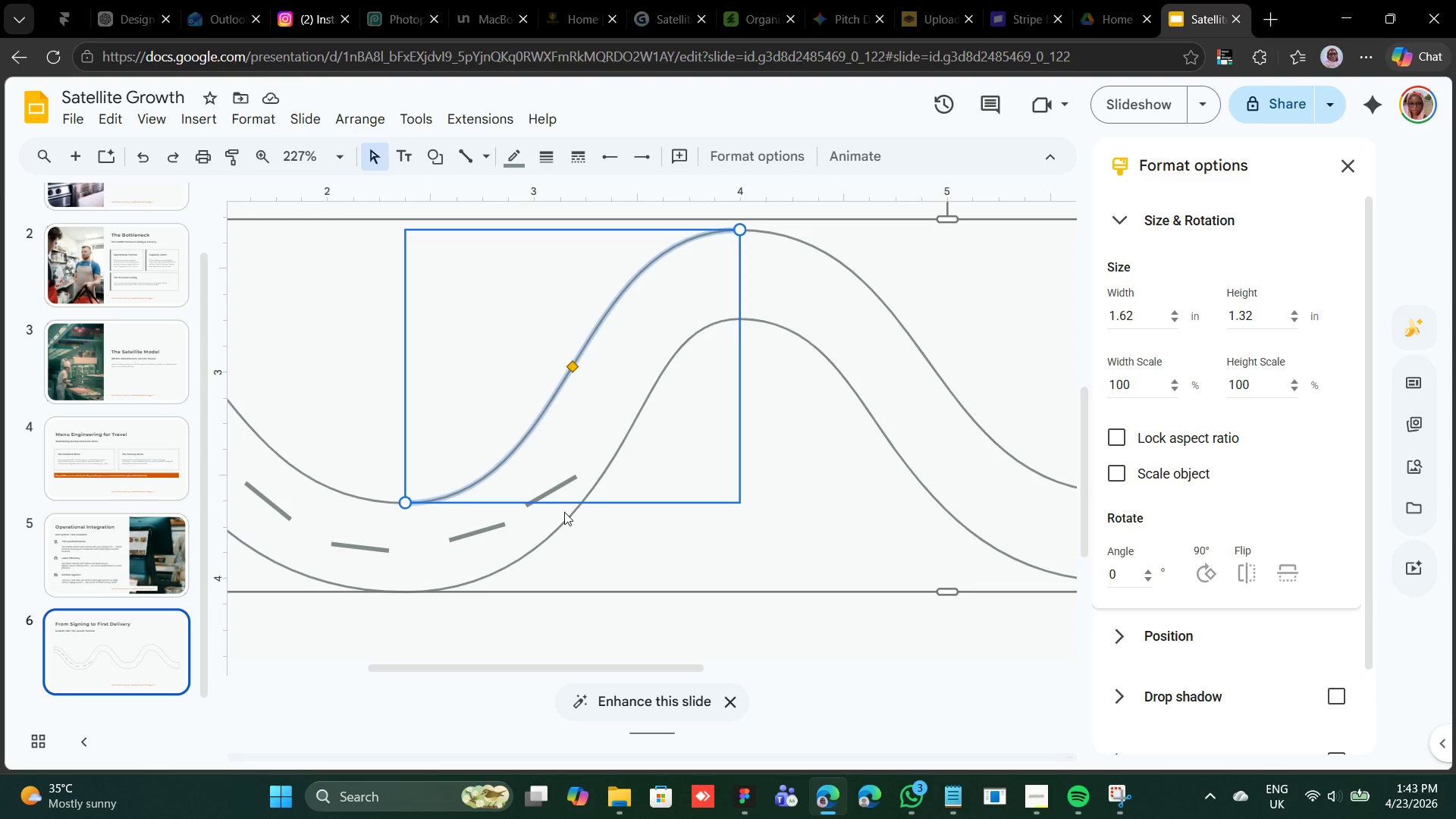 
left_click([557, 490])
 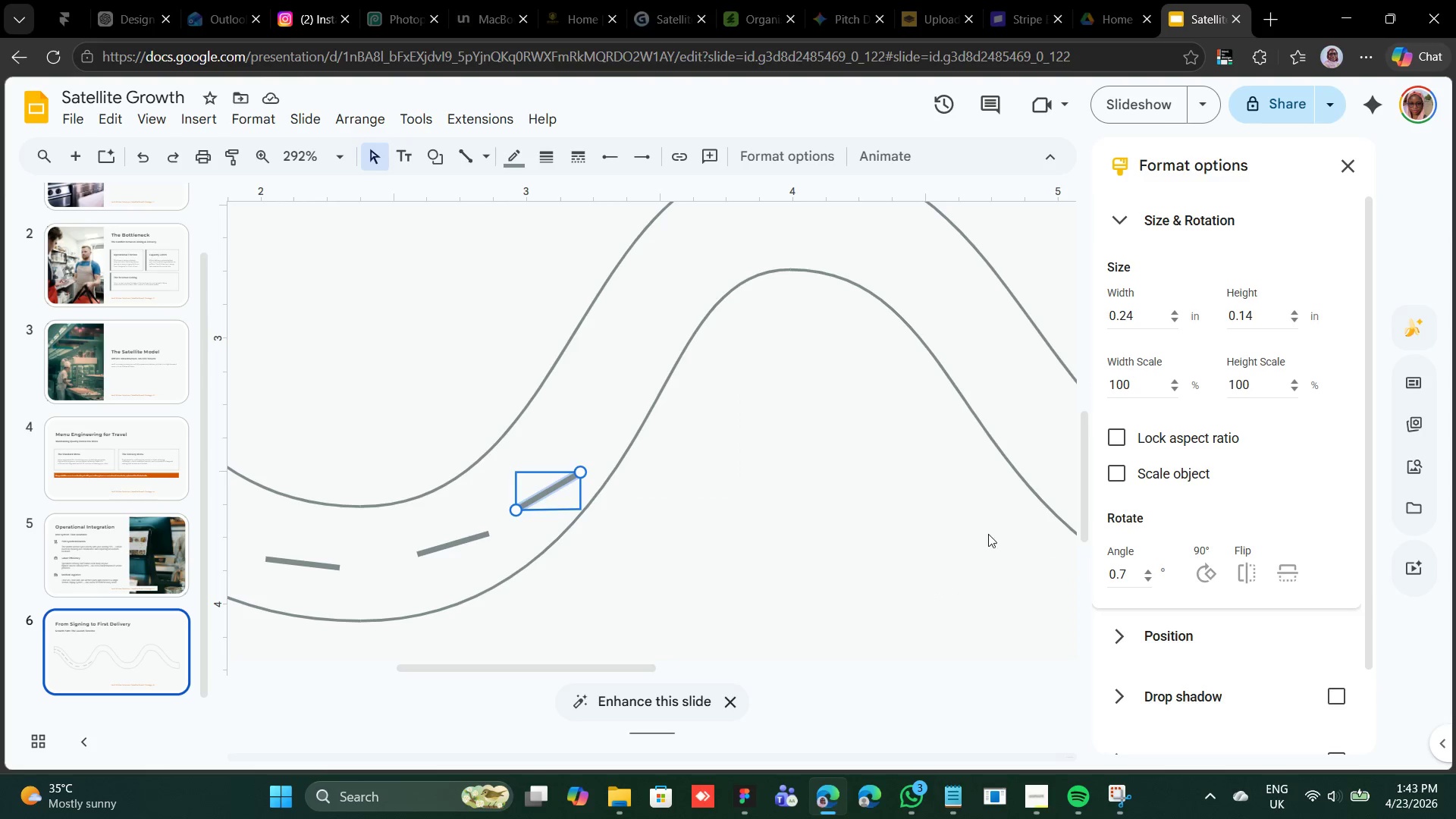 
wait(7.8)
 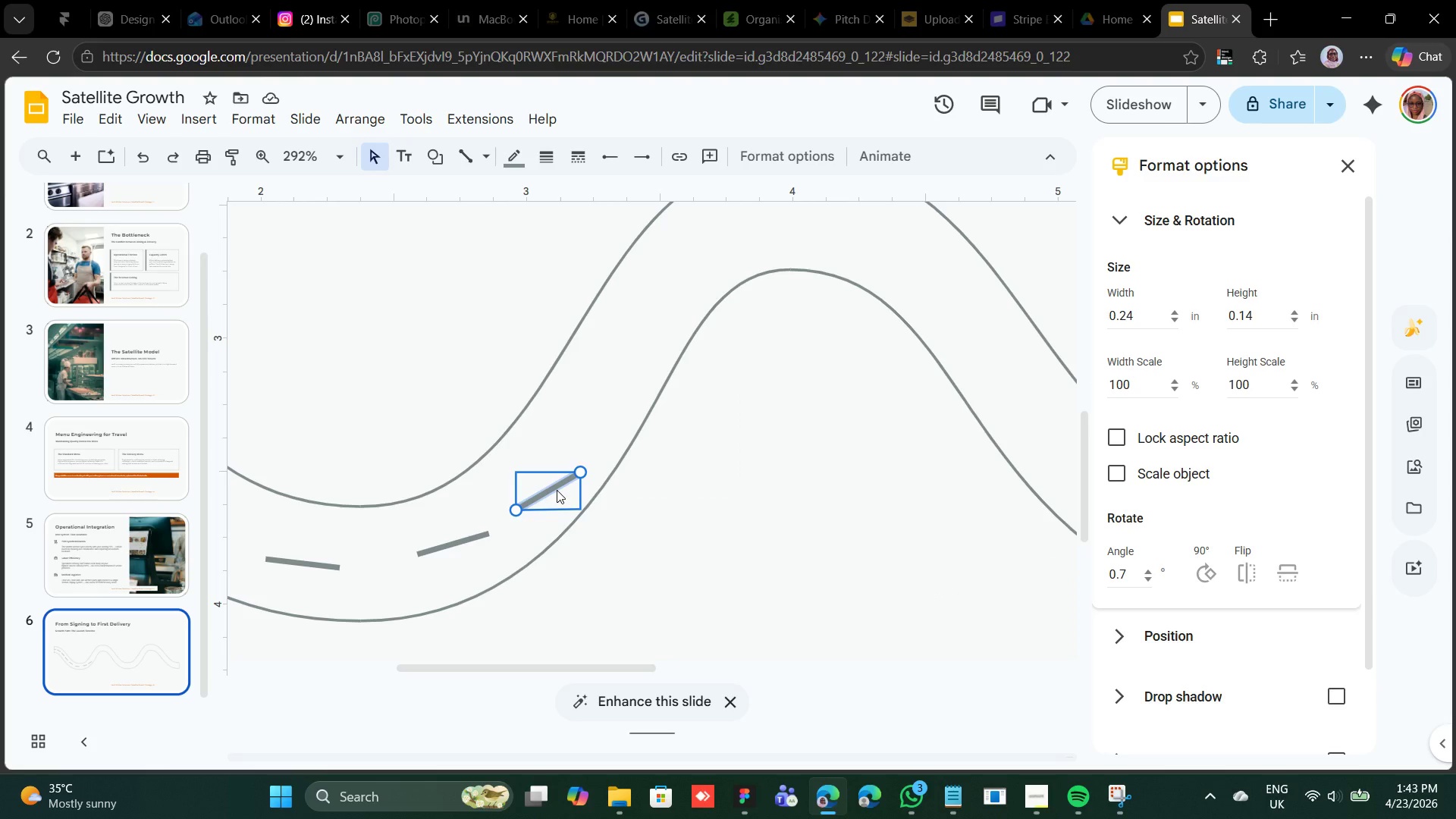 
double_click([1150, 570])
 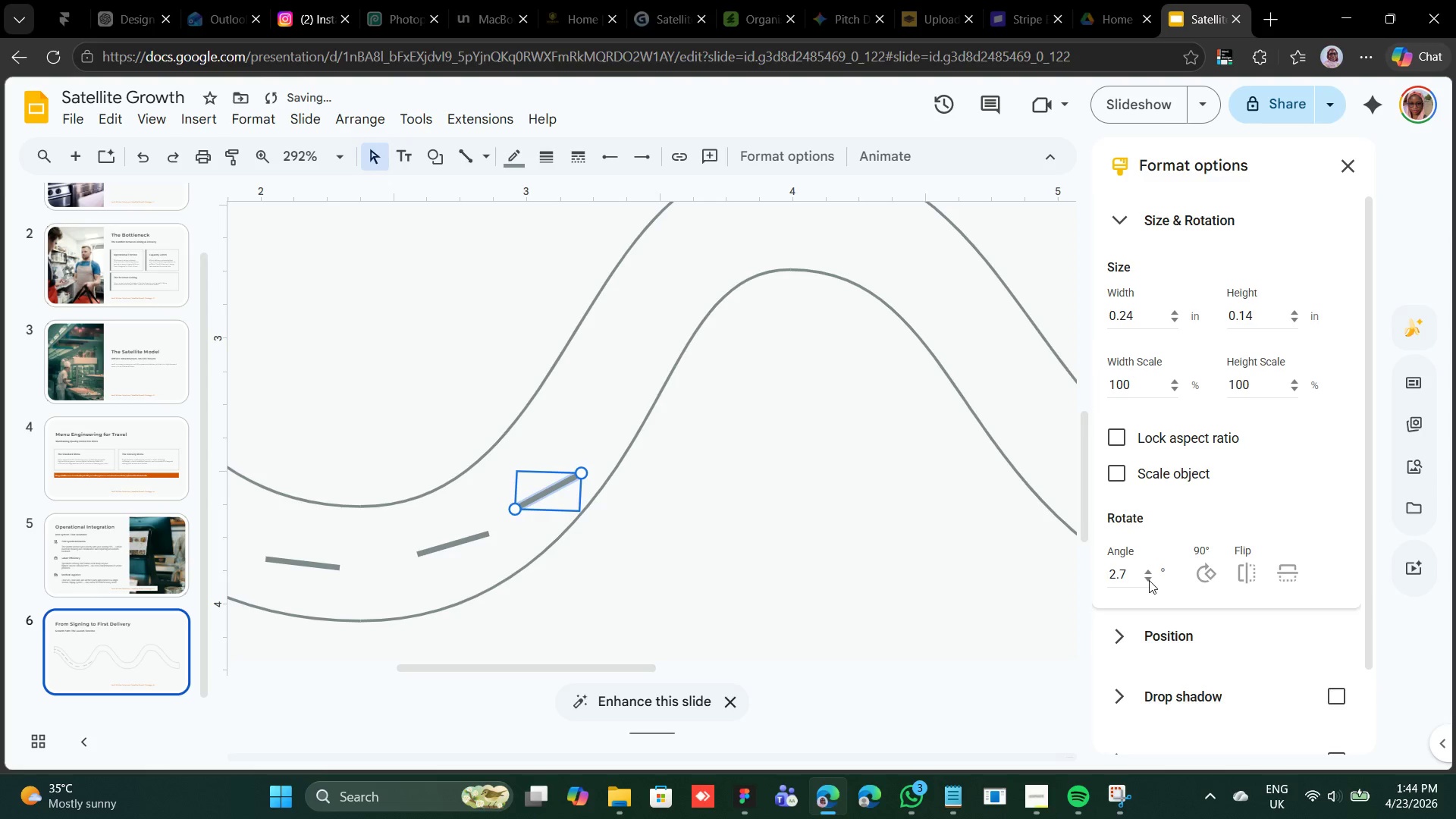 
double_click([1149, 580])
 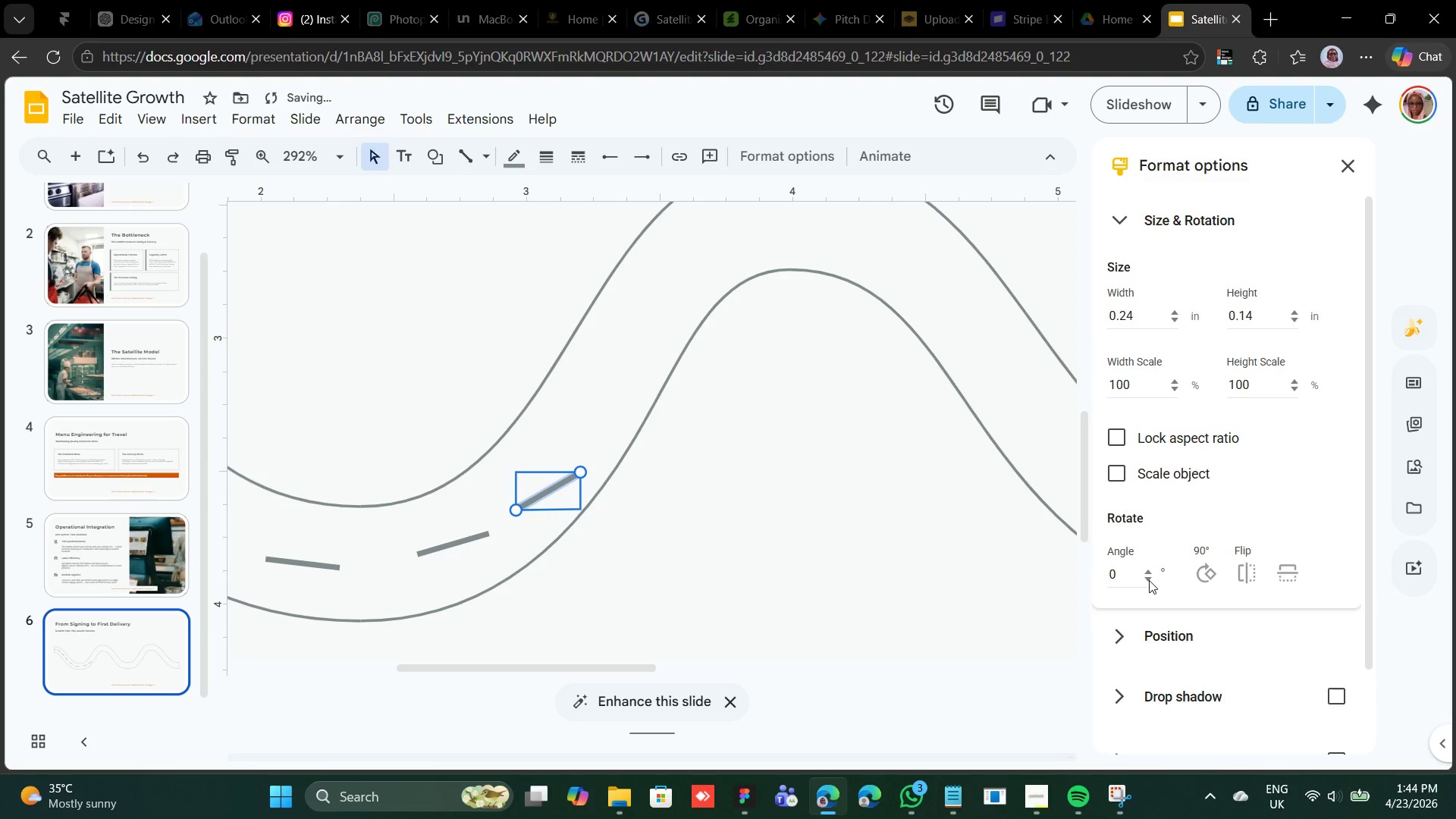 
triple_click([1149, 580])
 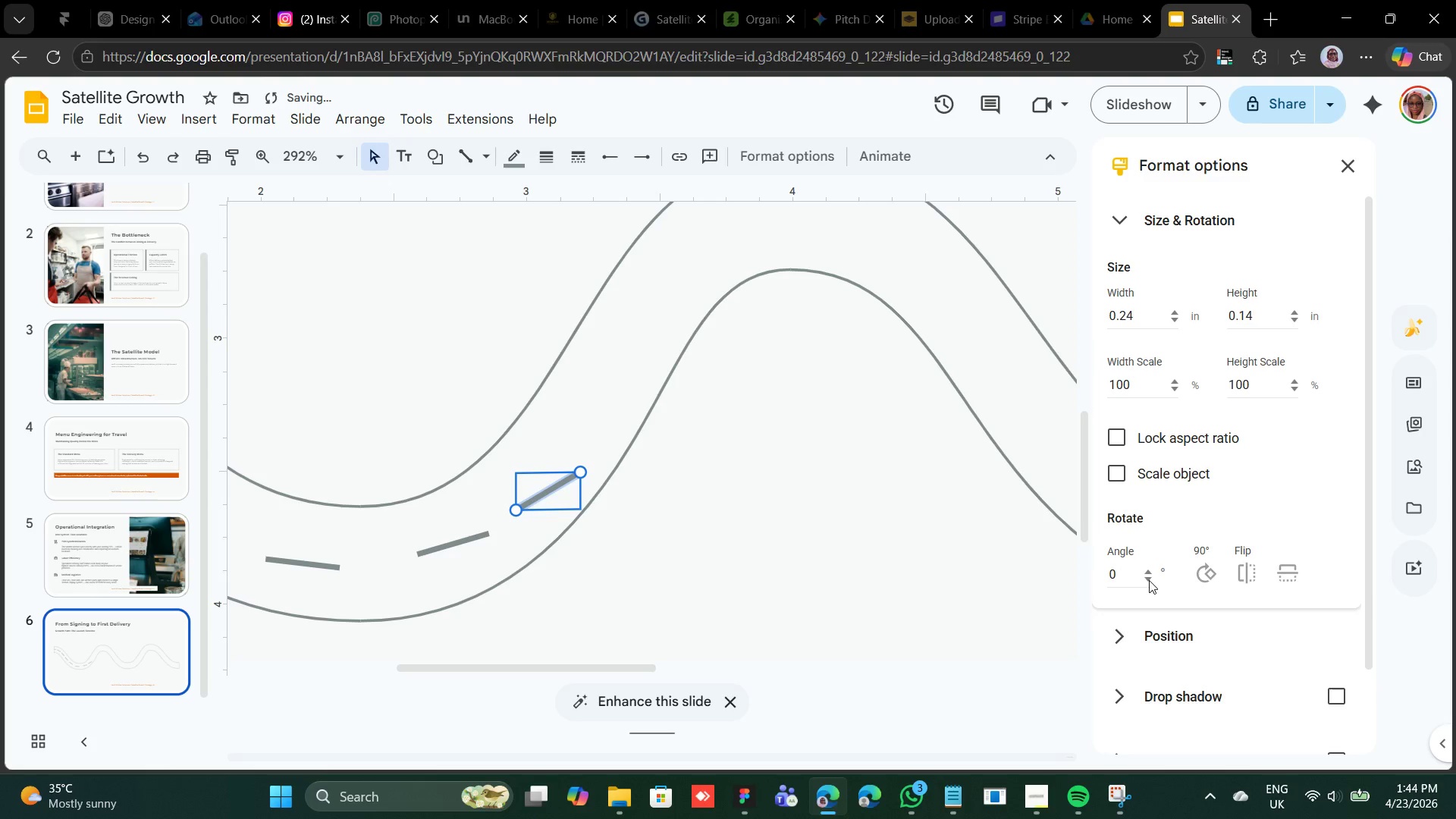 
triple_click([1149, 580])
 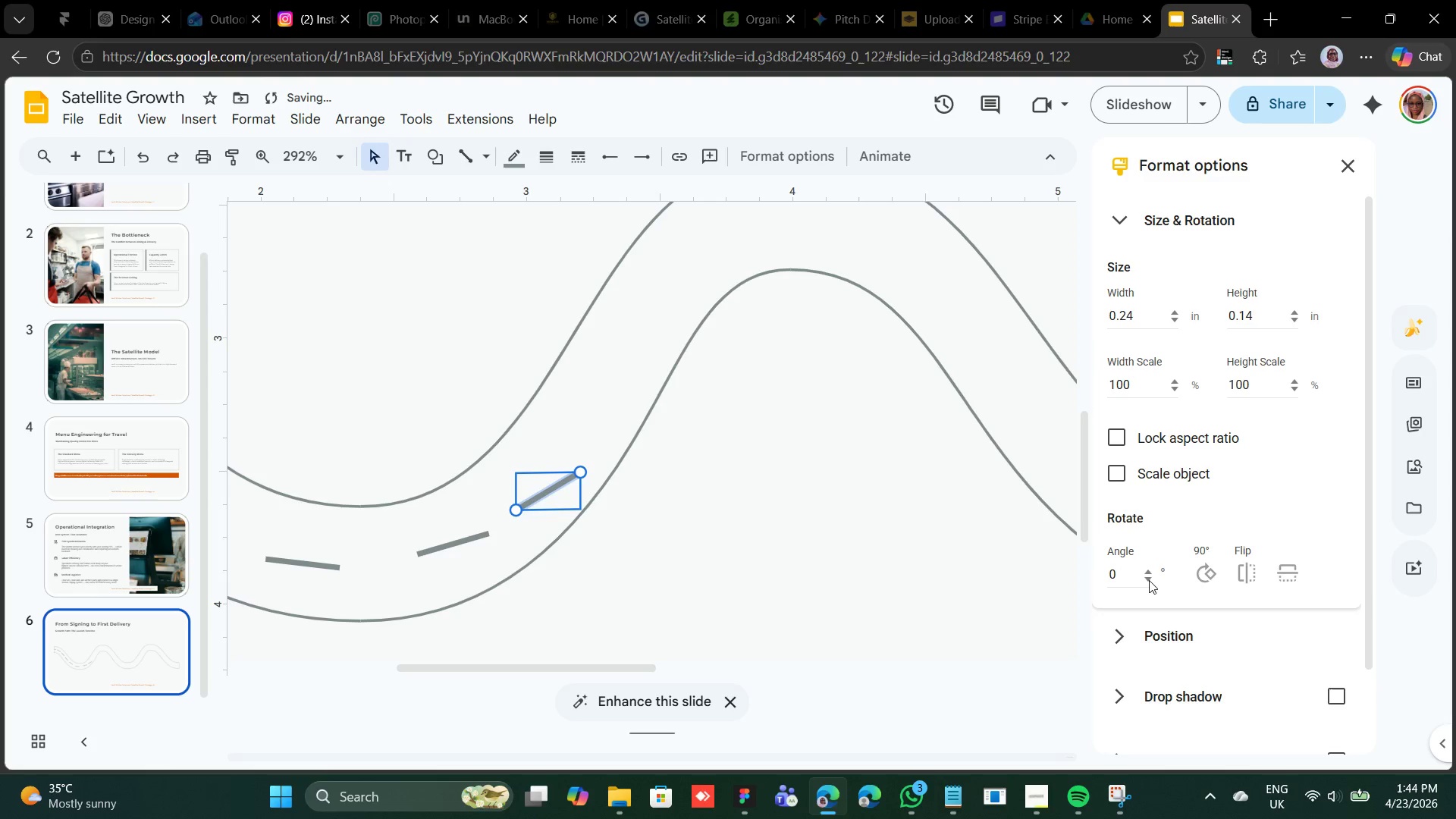 
triple_click([1149, 580])
 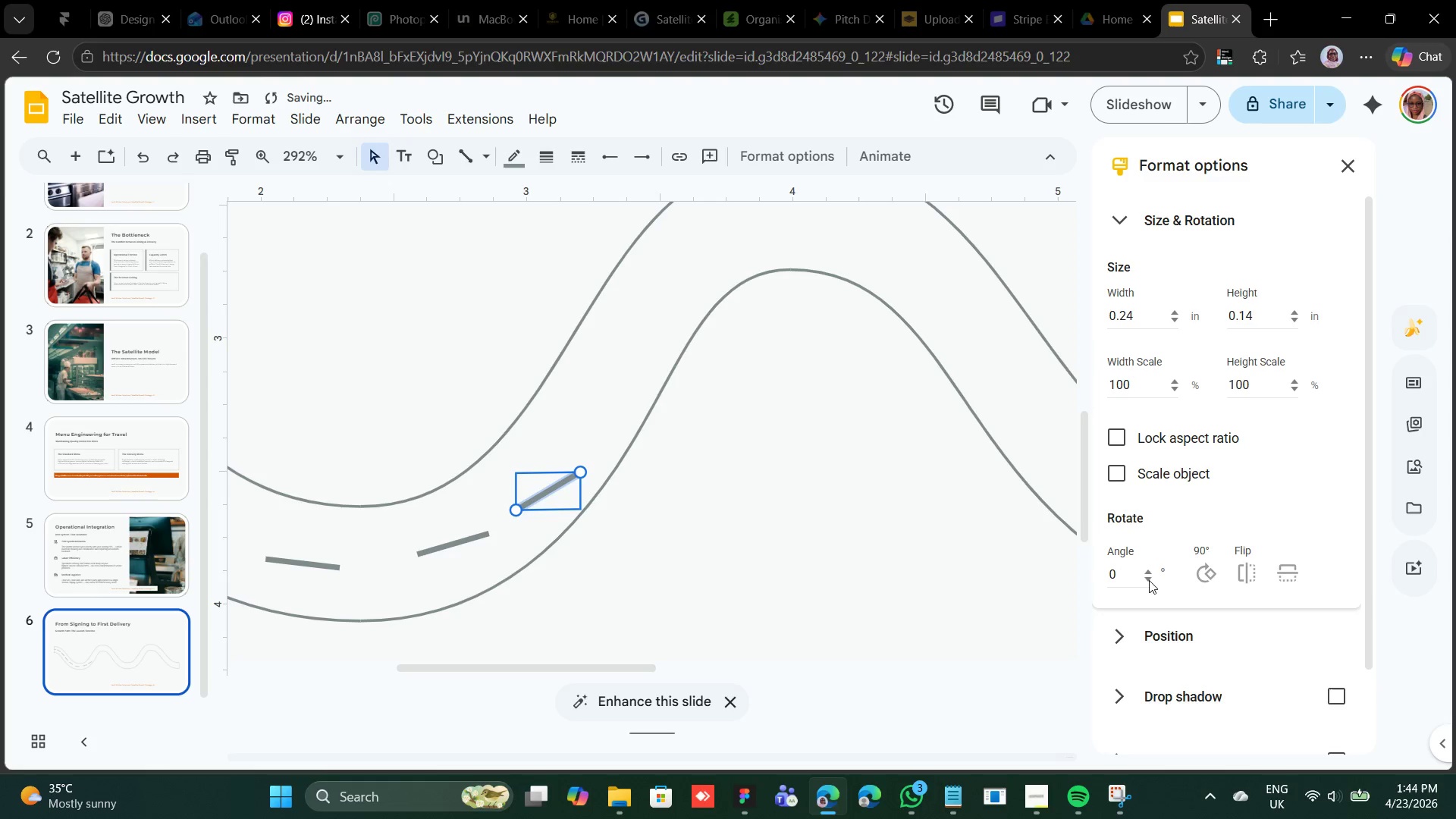 
triple_click([1149, 580])
 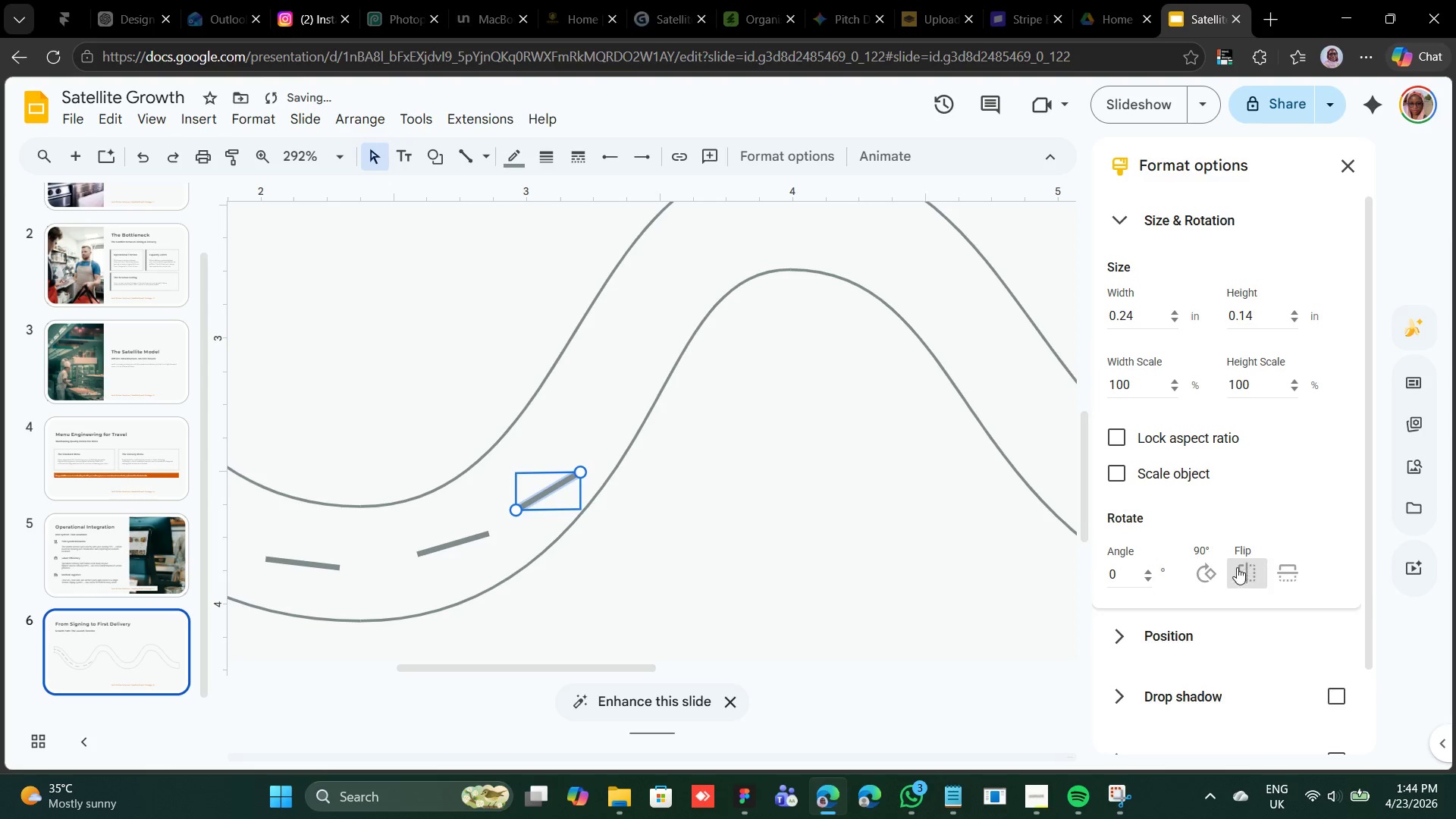 
left_click([1243, 563])
 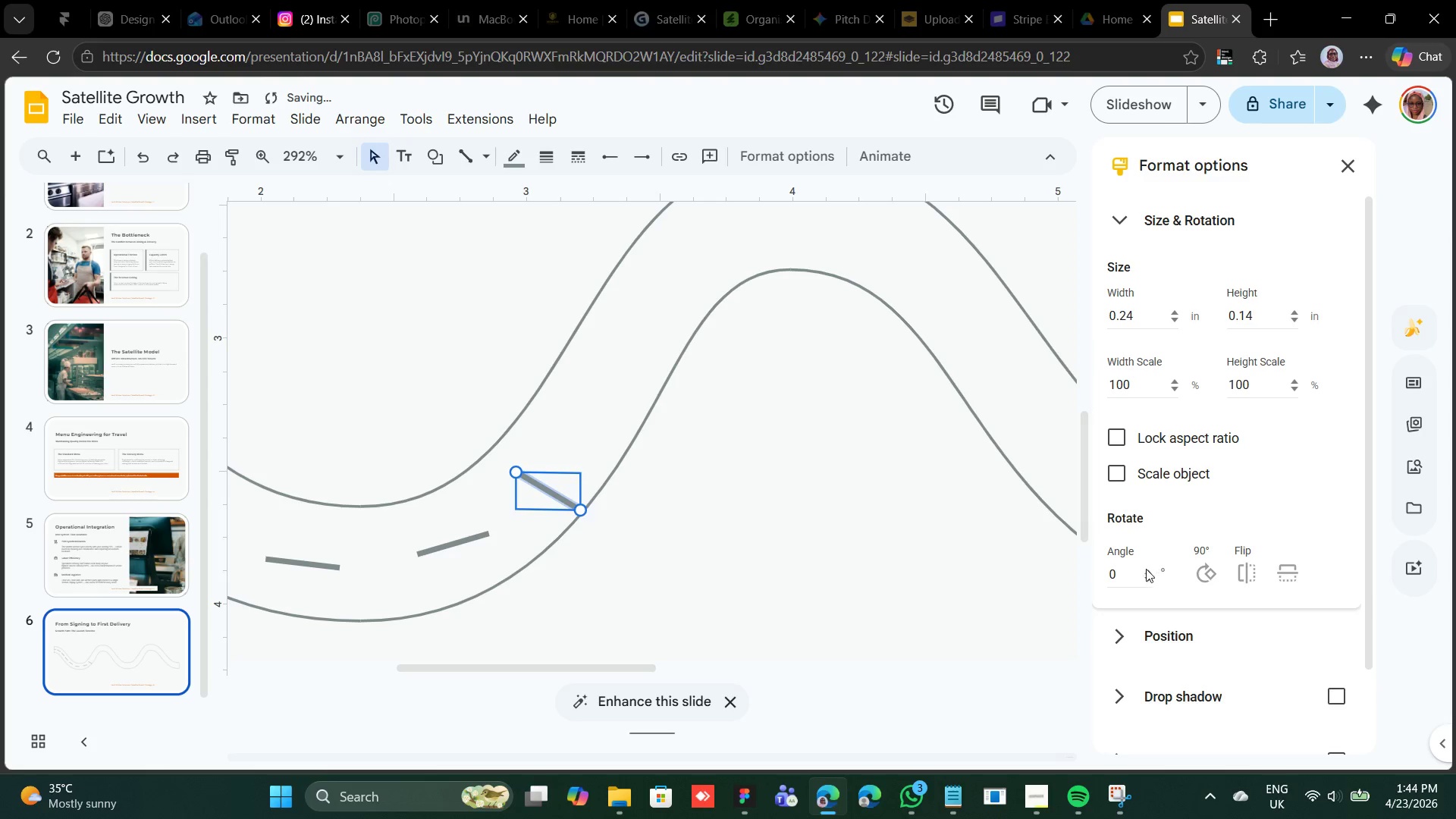 
left_click([1147, 568])
 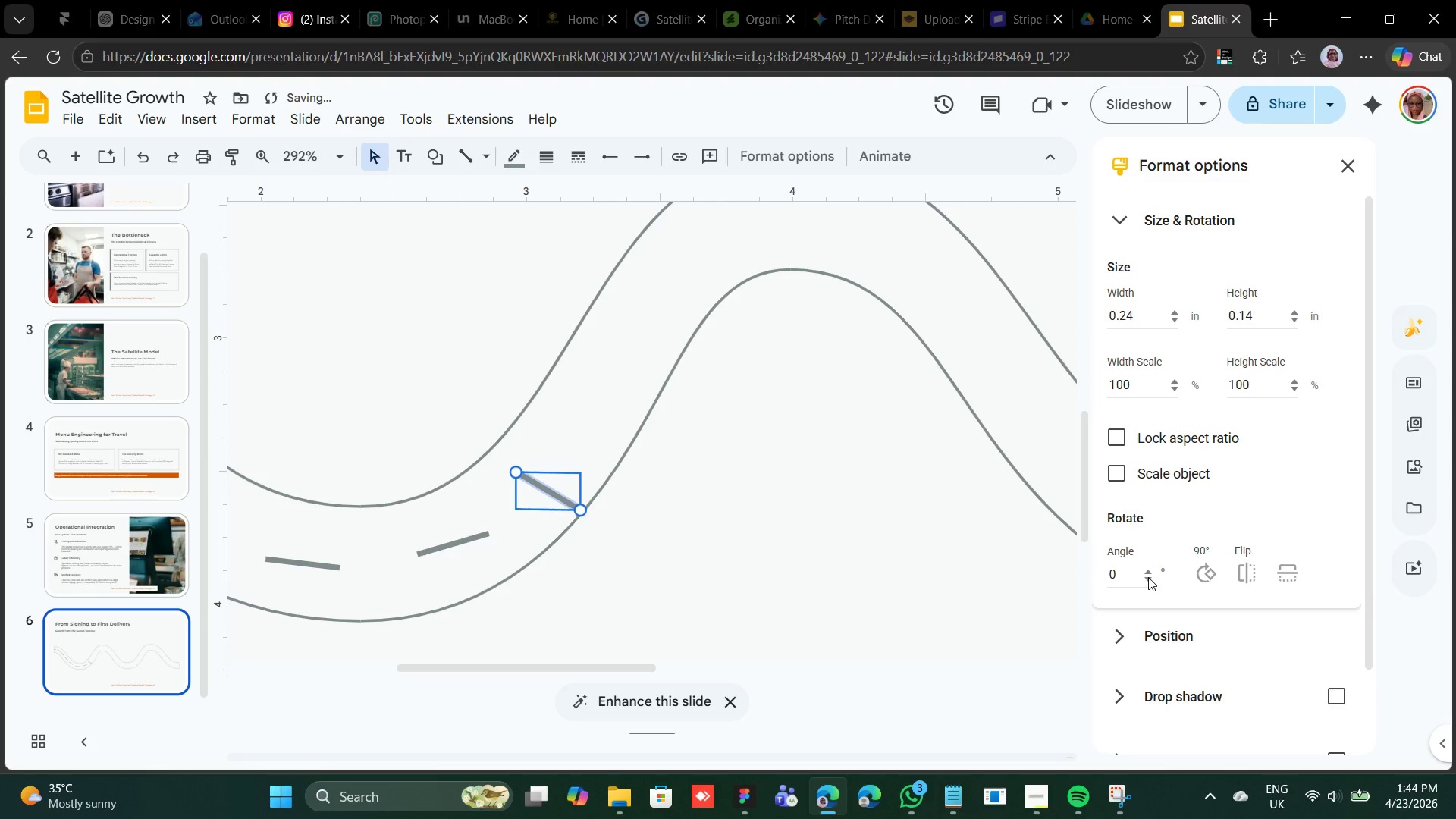 
double_click([1148, 577])
 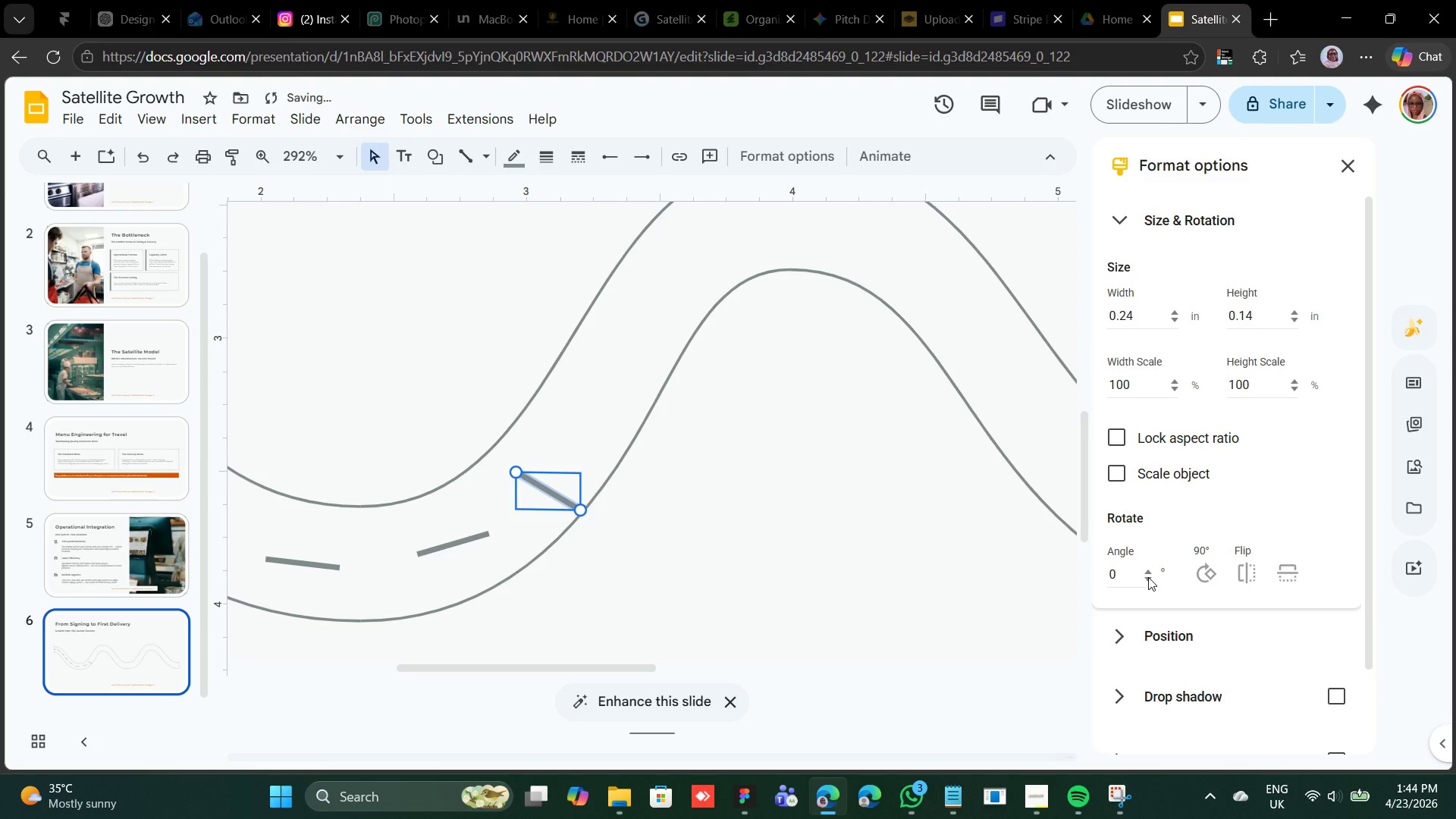 
triple_click([1148, 577])
 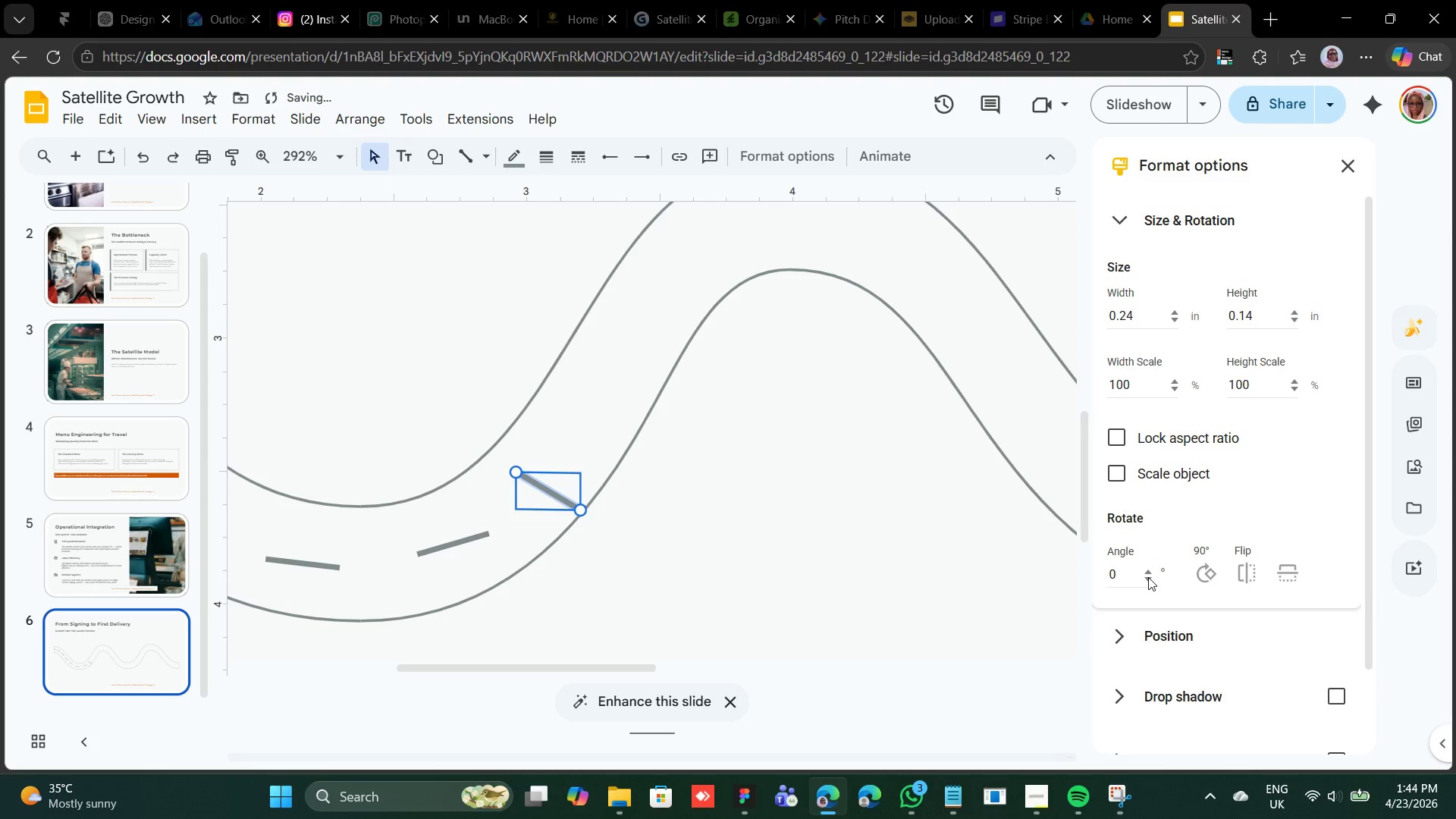 
triple_click([1148, 577])
 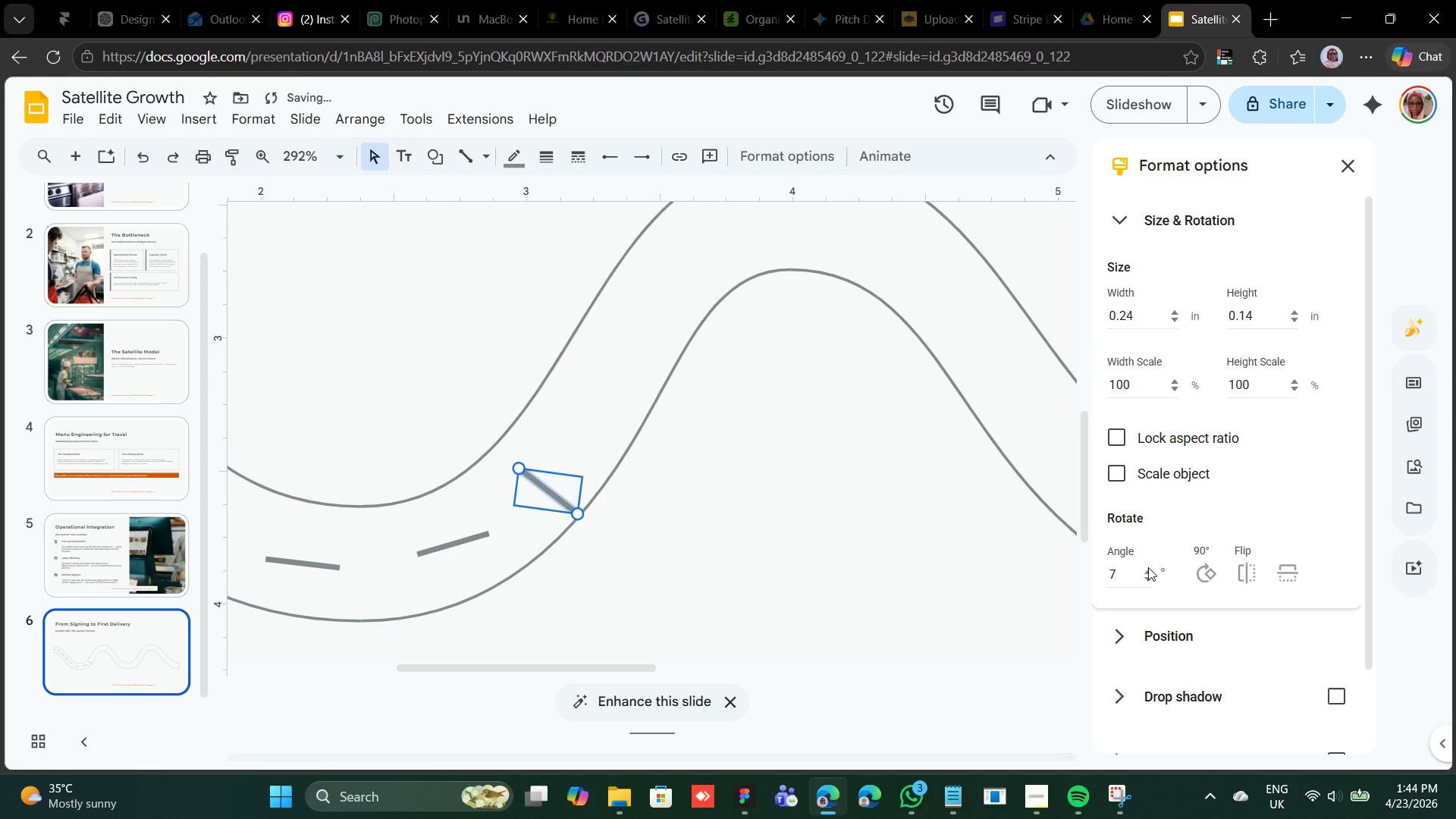 
triple_click([1147, 572])
 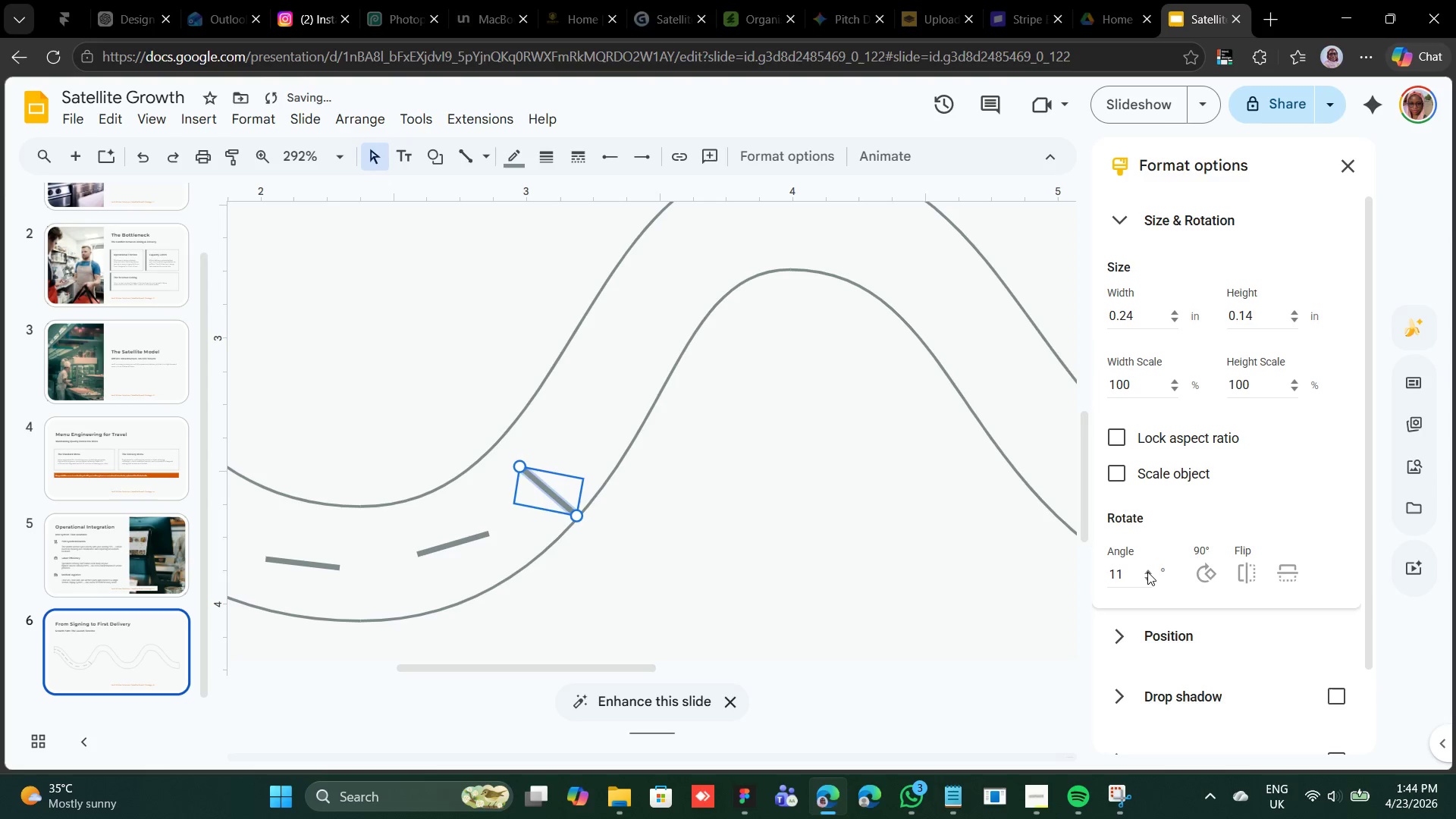 
triple_click([1147, 572])
 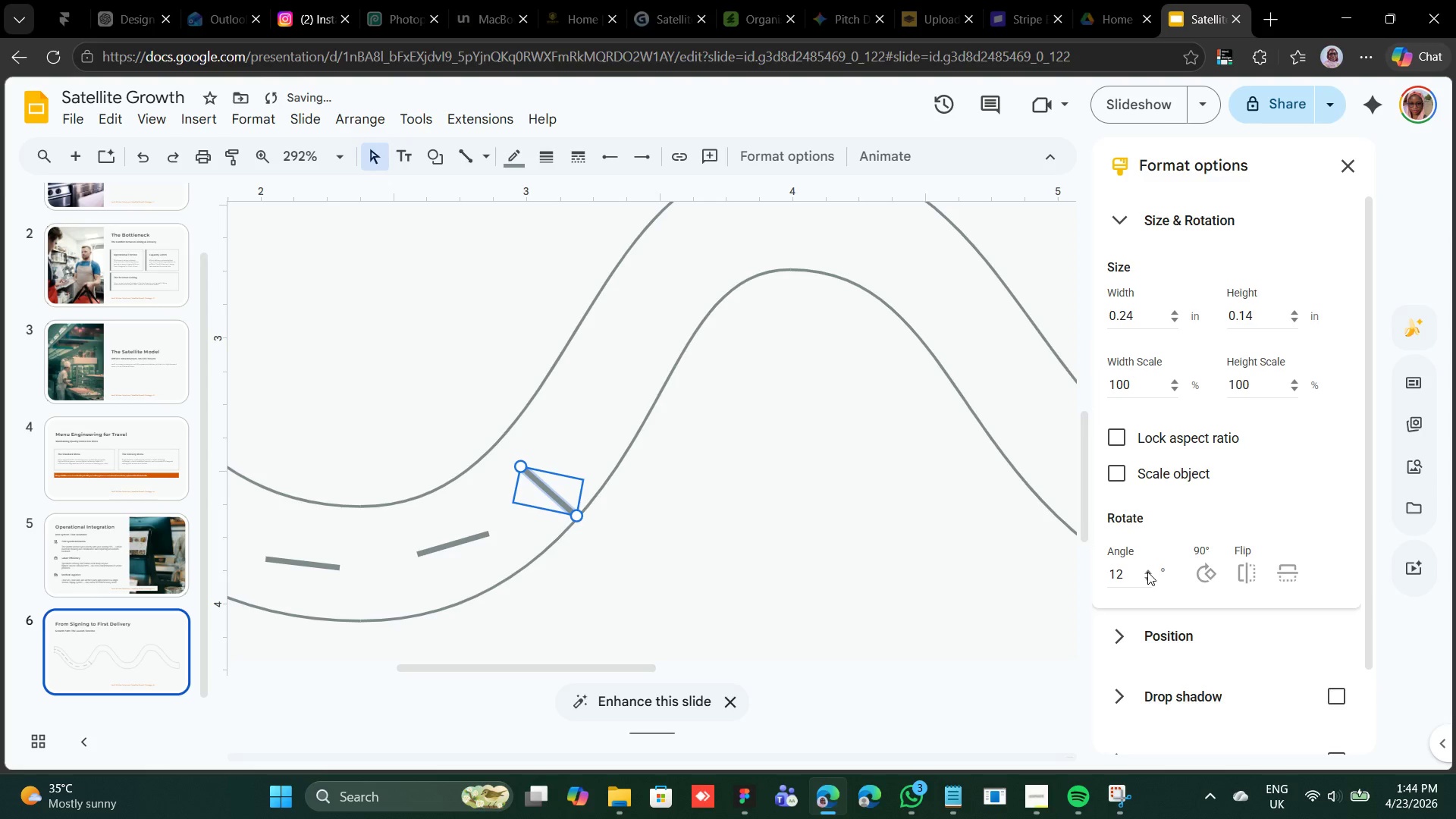 
triple_click([1147, 572])
 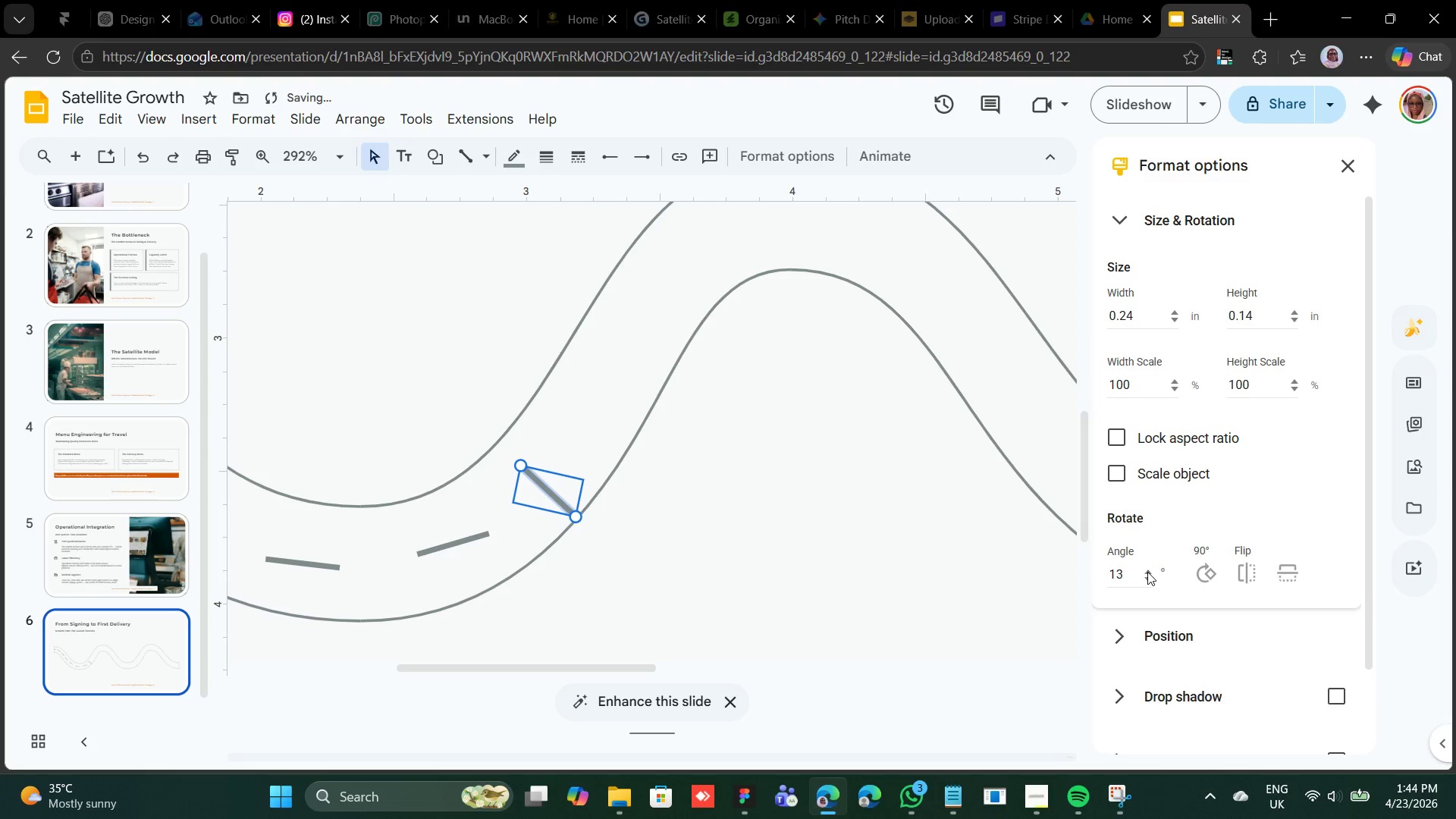 
triple_click([1147, 572])
 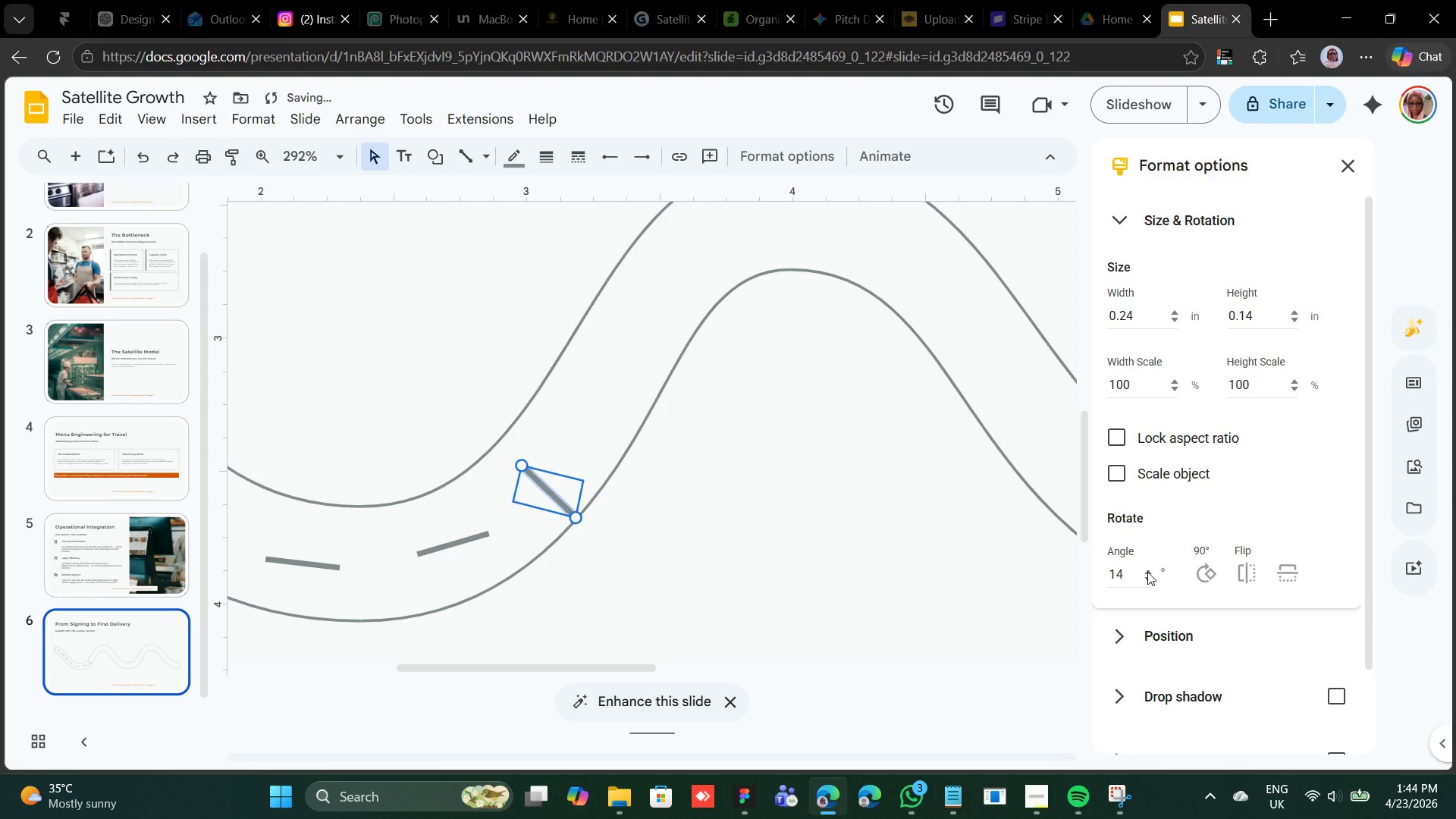 
triple_click([1147, 572])
 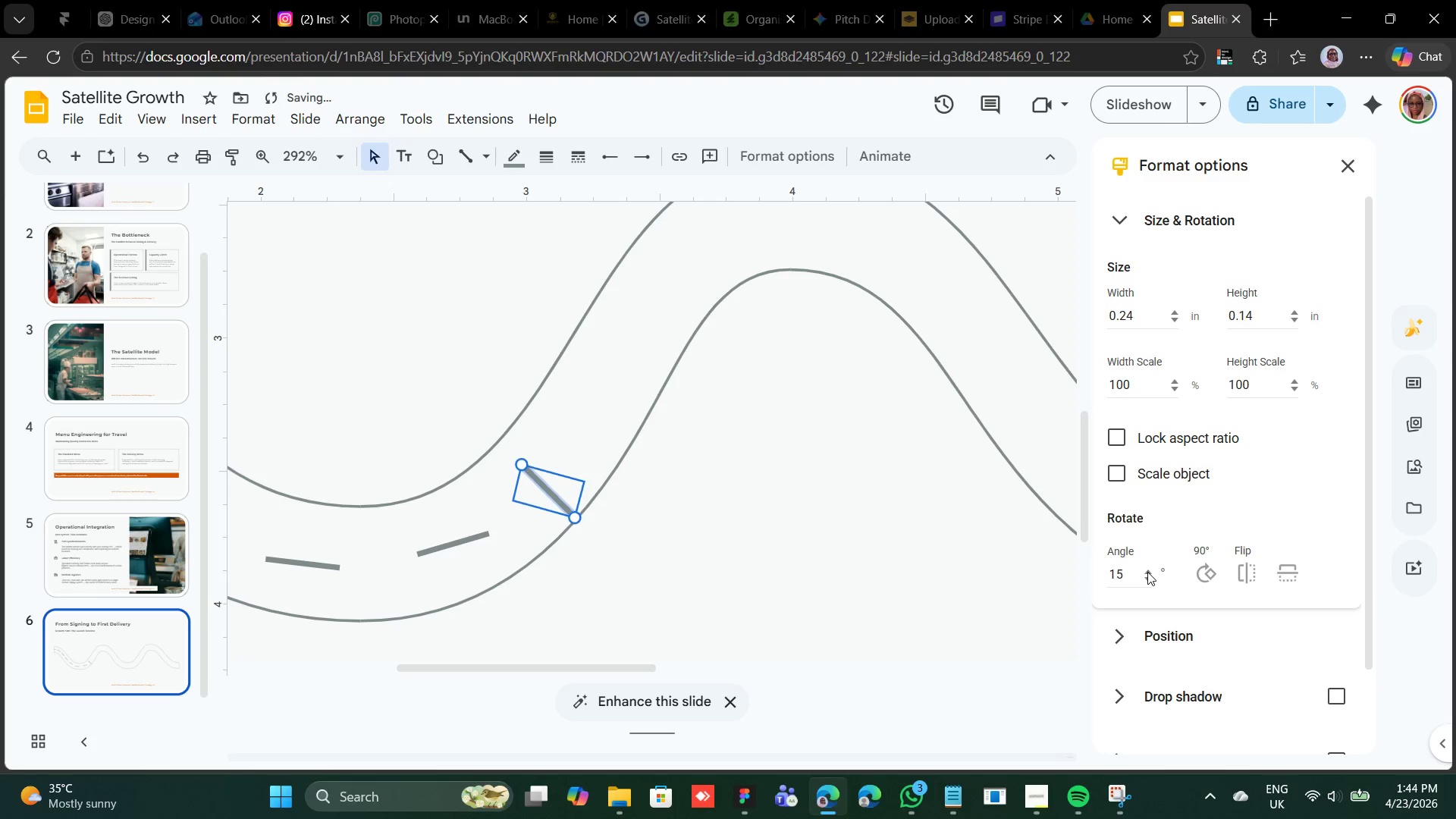 
triple_click([1147, 572])
 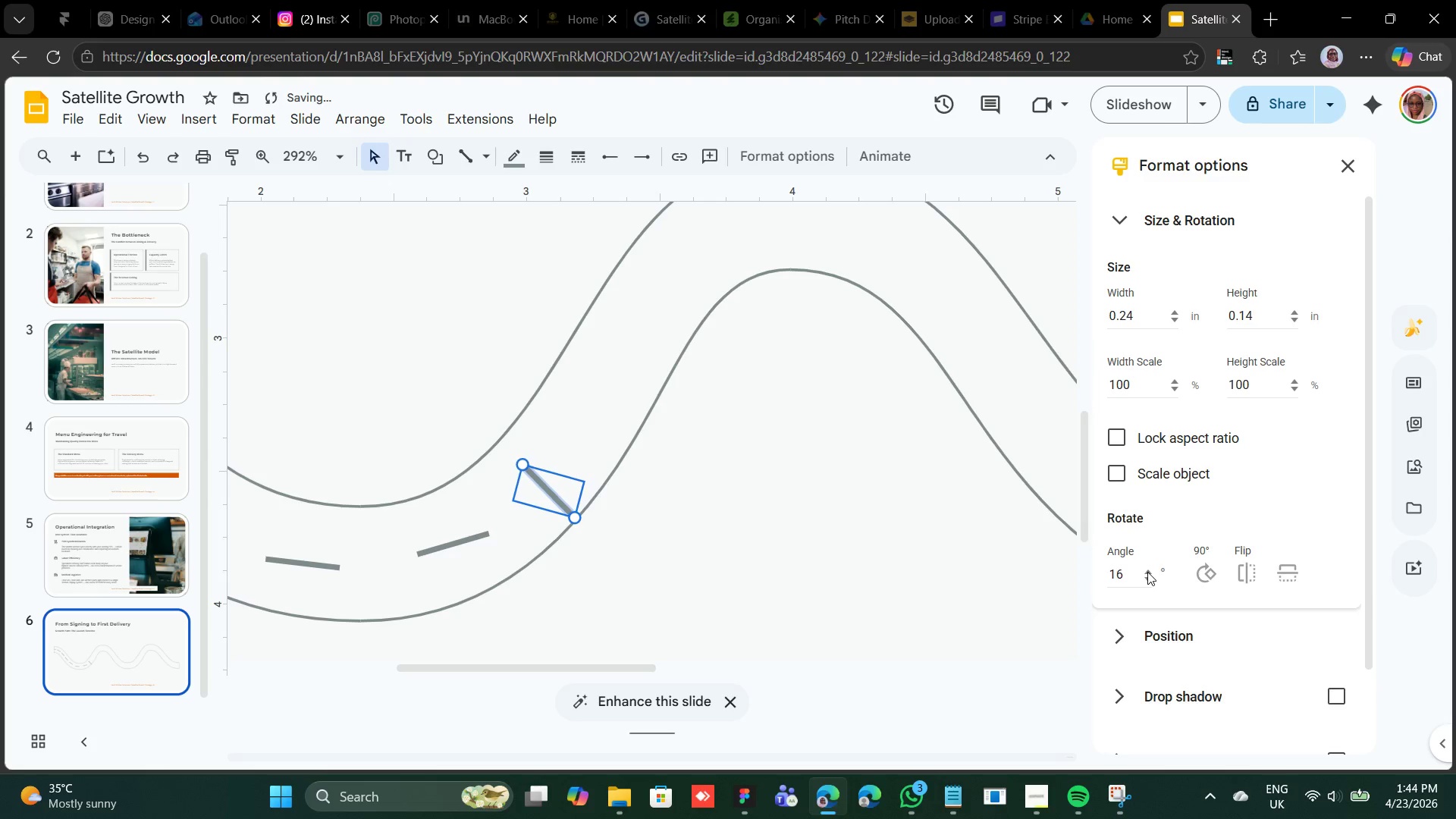 
triple_click([1147, 572])
 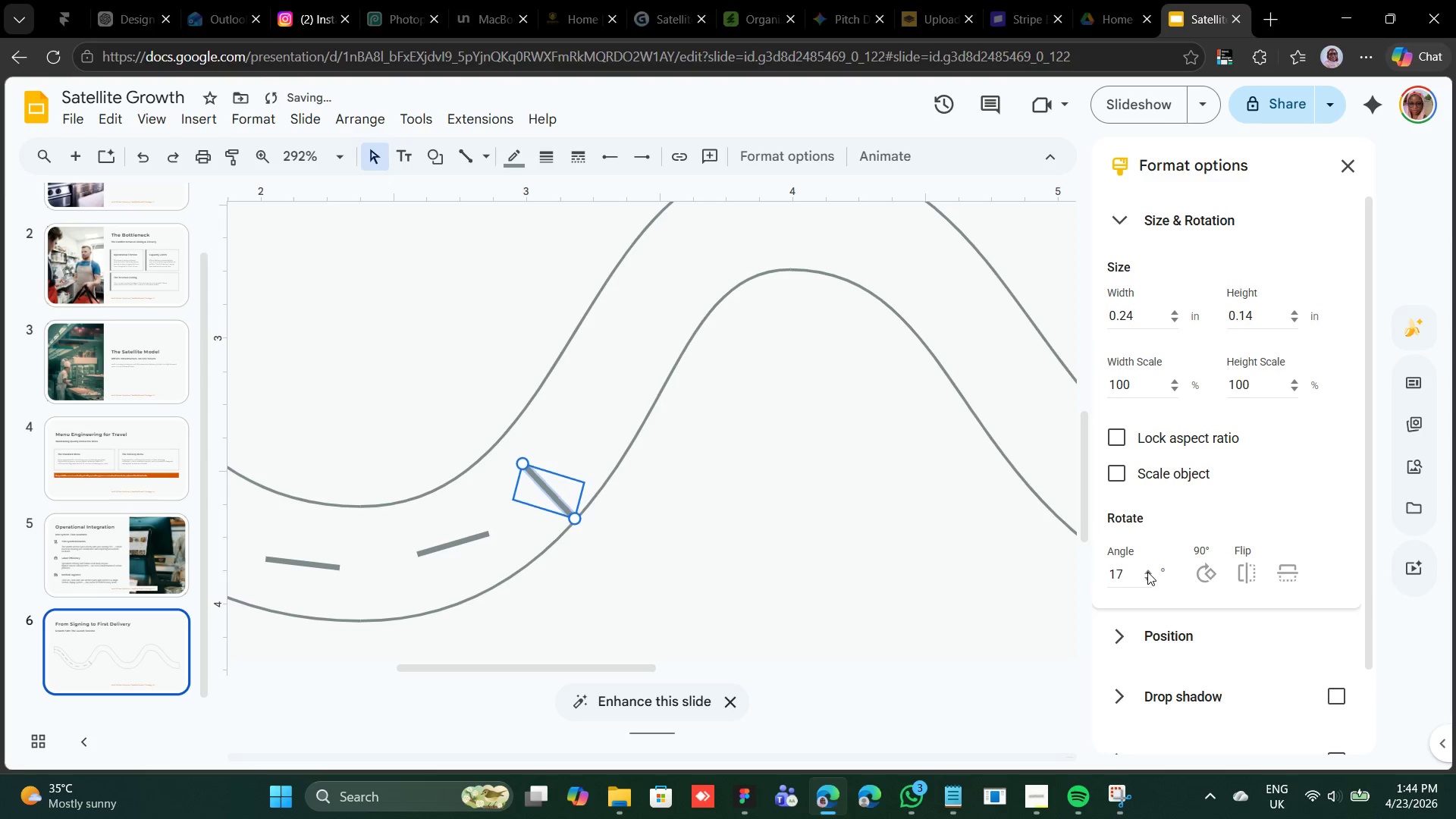 
triple_click([1147, 572])
 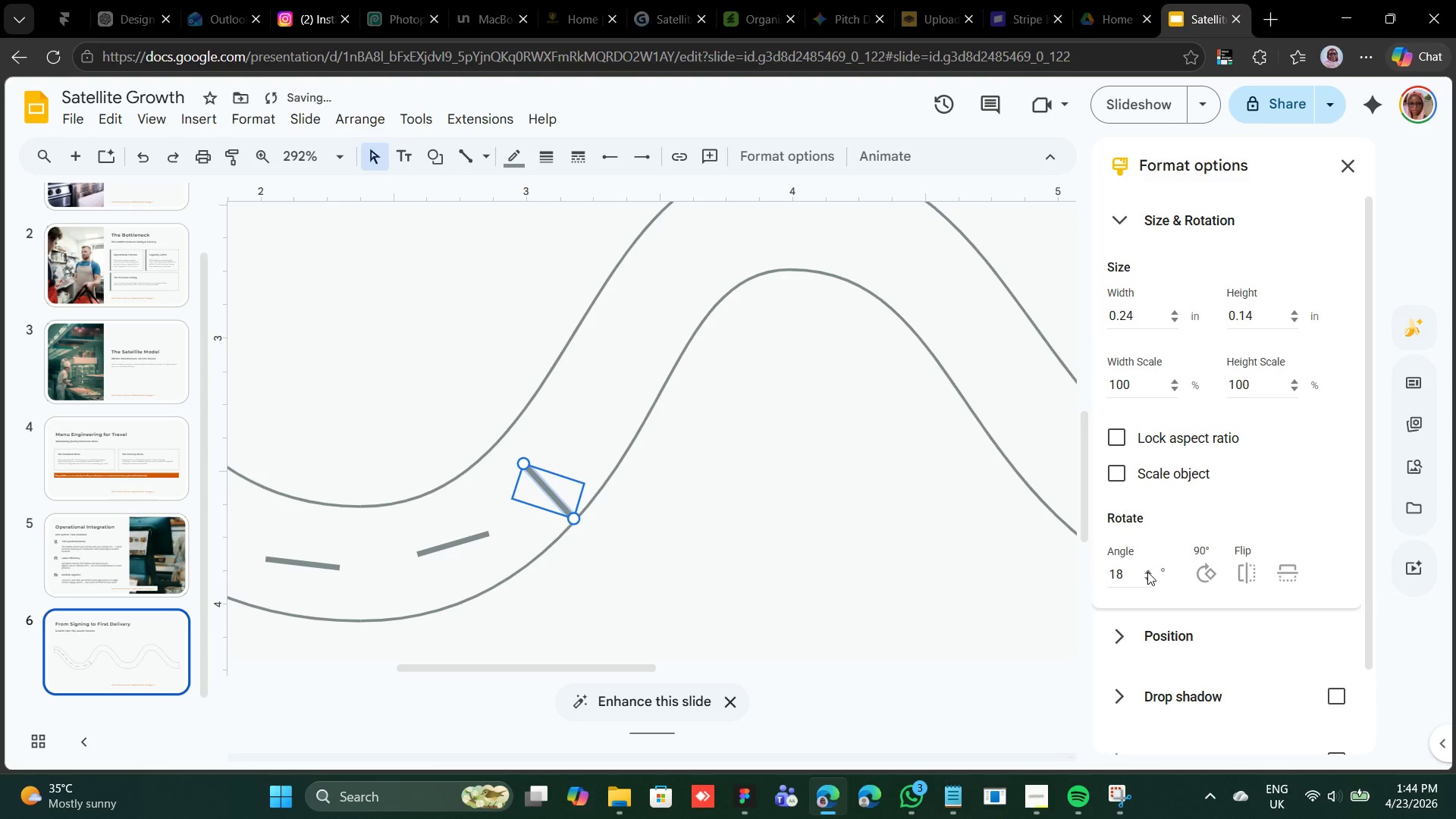 
left_click_drag(start_coordinate=[1147, 572], to_coordinate=[1155, 571])
 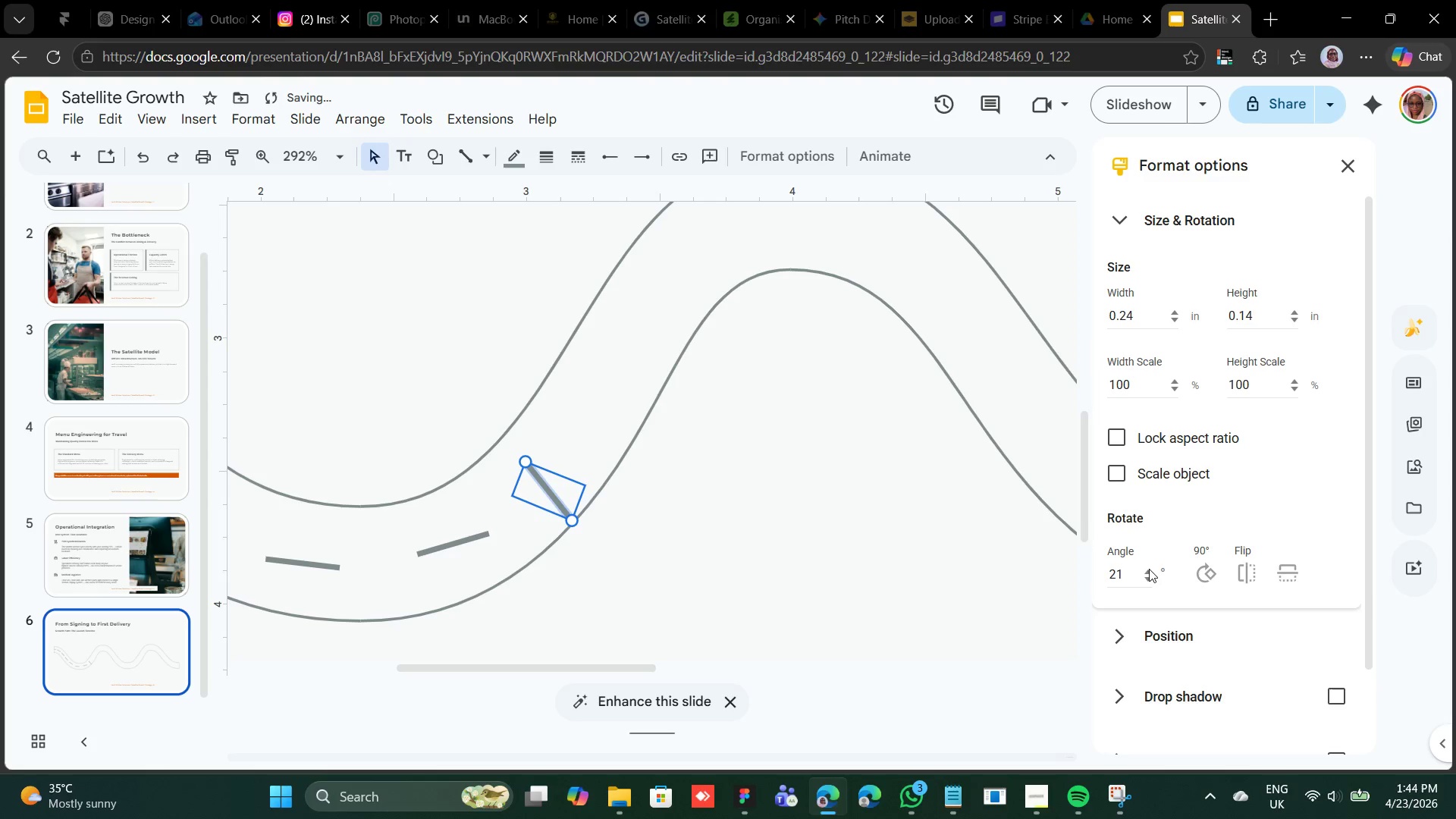 
double_click([1149, 569])
 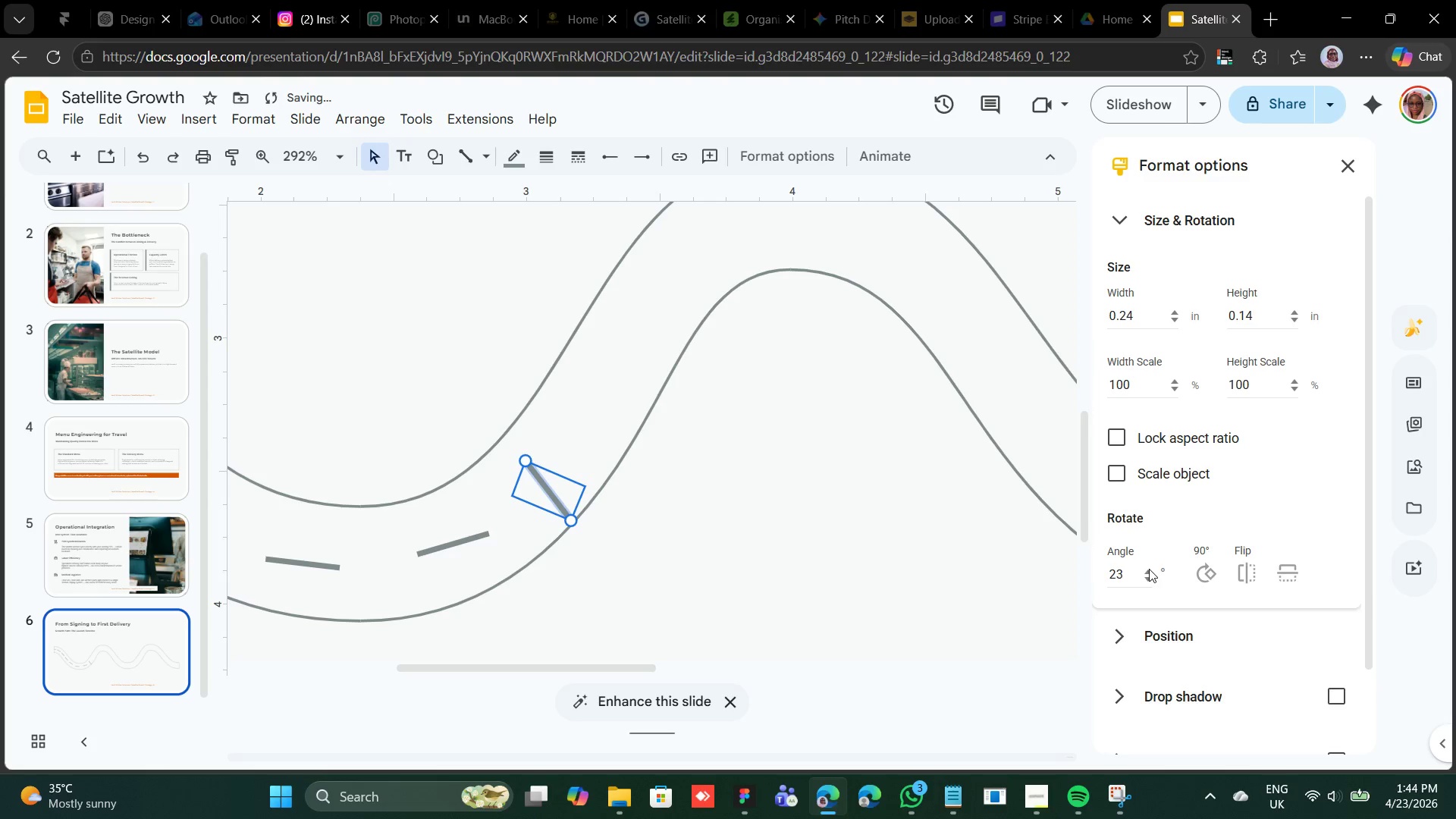 
triple_click([1149, 569])
 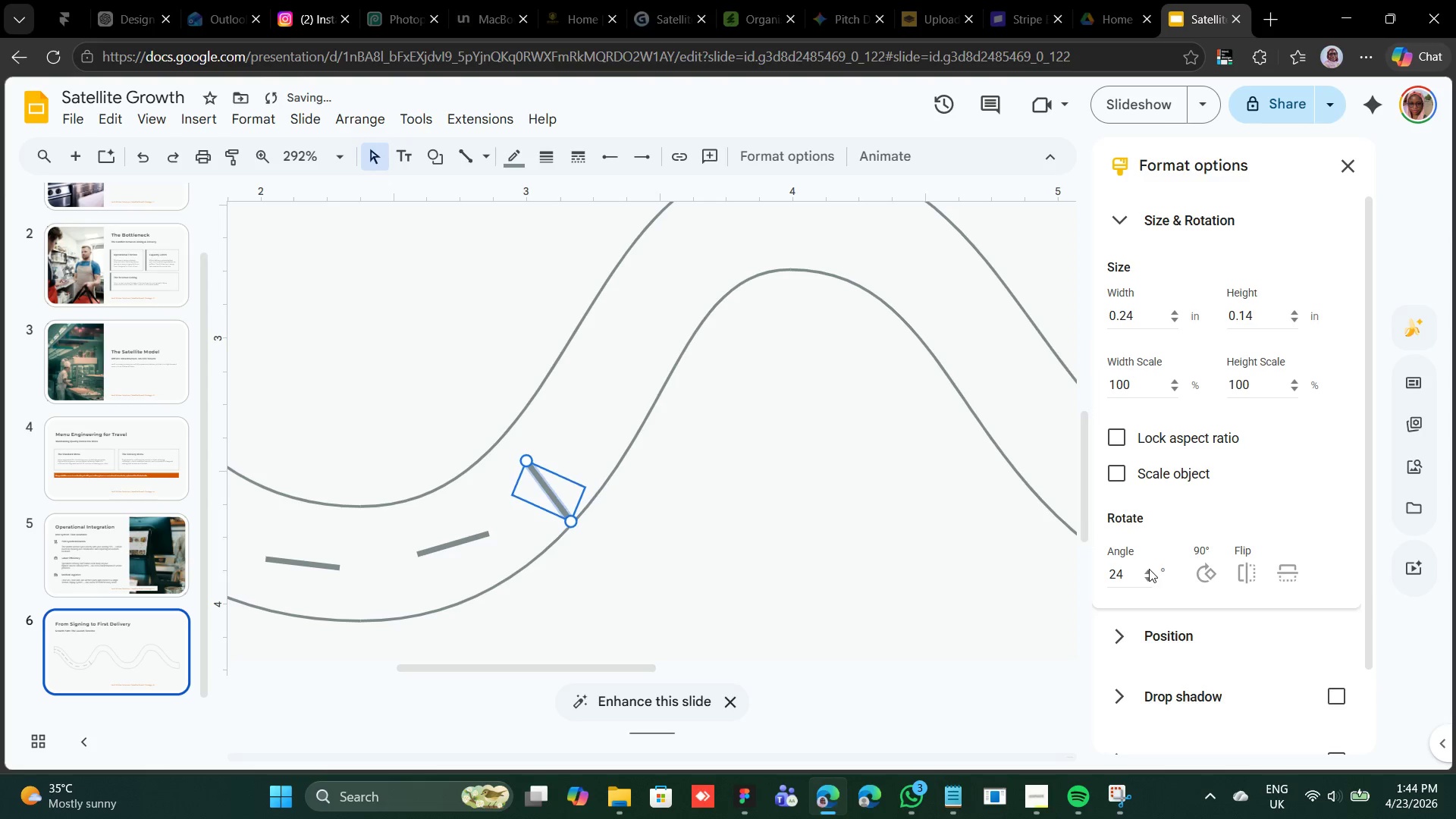 
triple_click([1149, 569])
 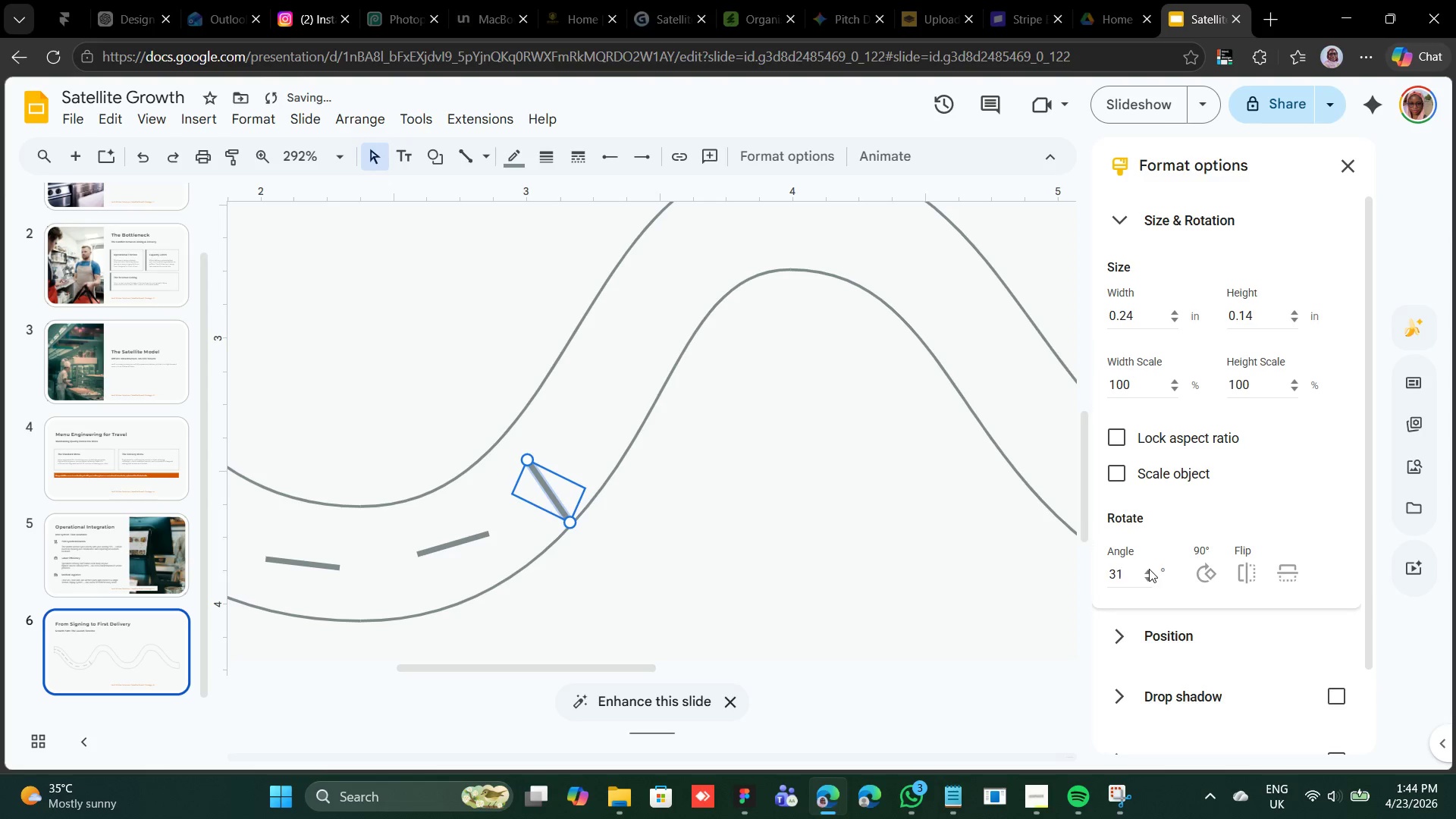 
triple_click([1149, 569])
 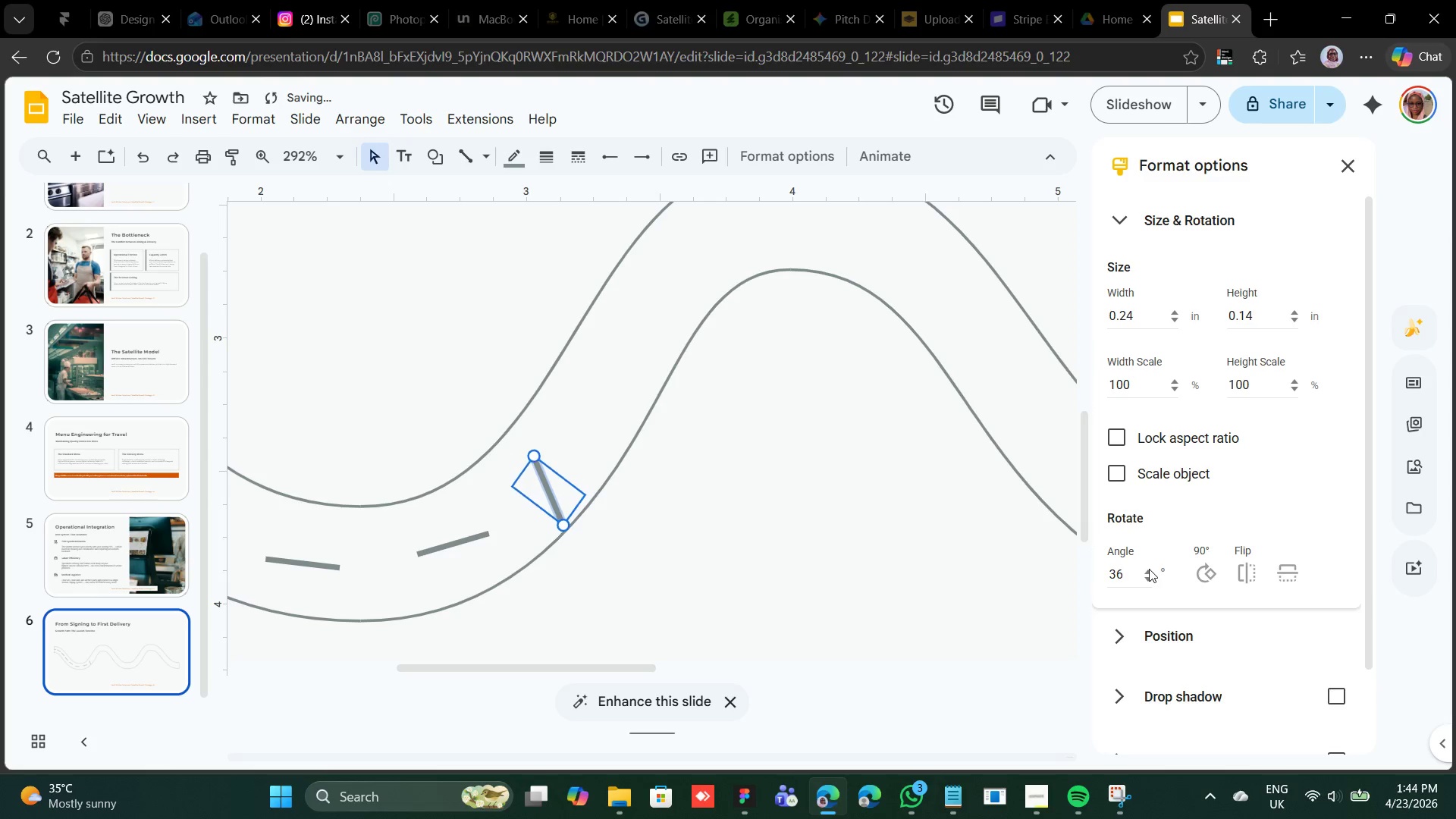 
double_click([1149, 569])
 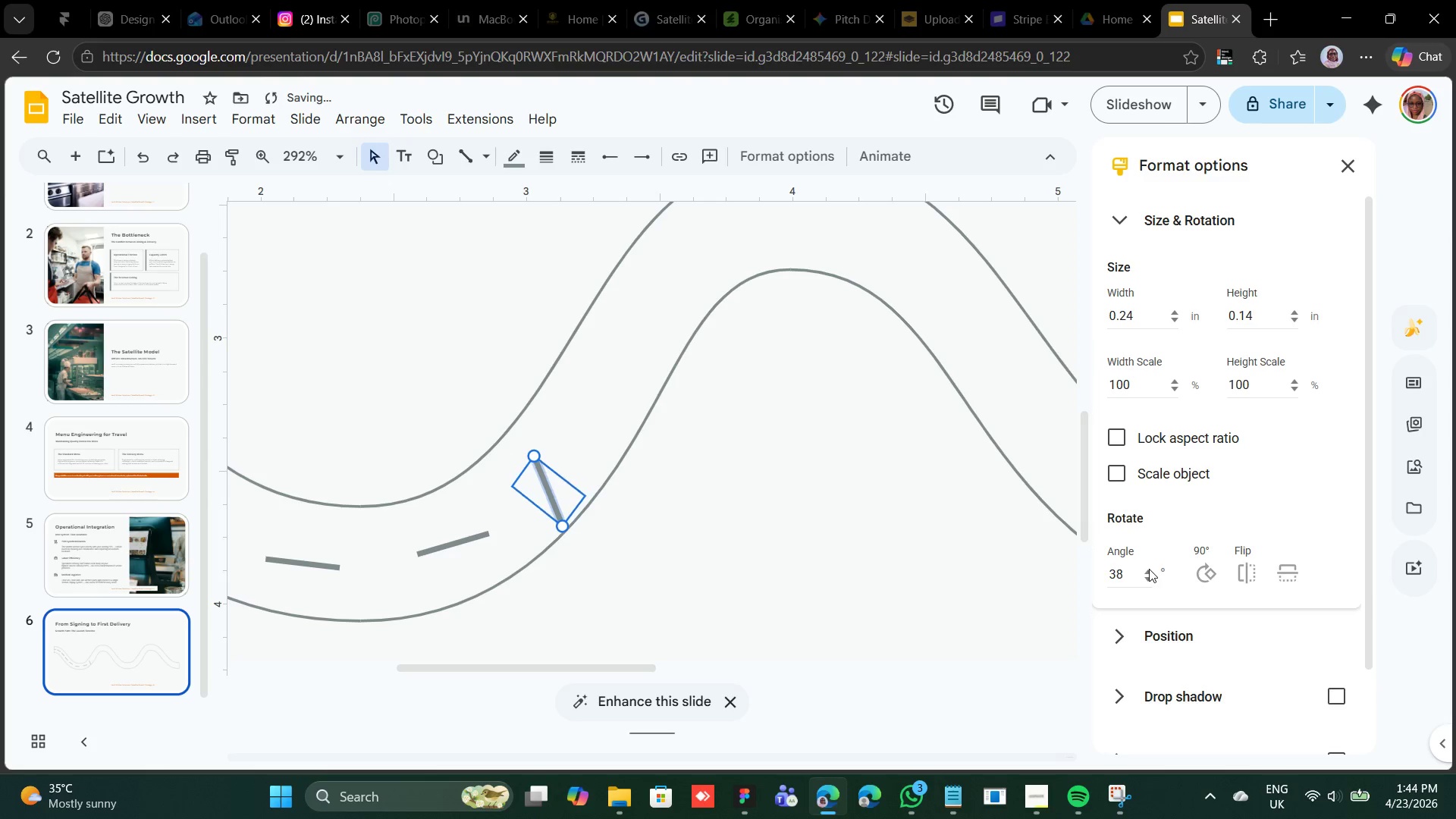 
triple_click([1149, 569])
 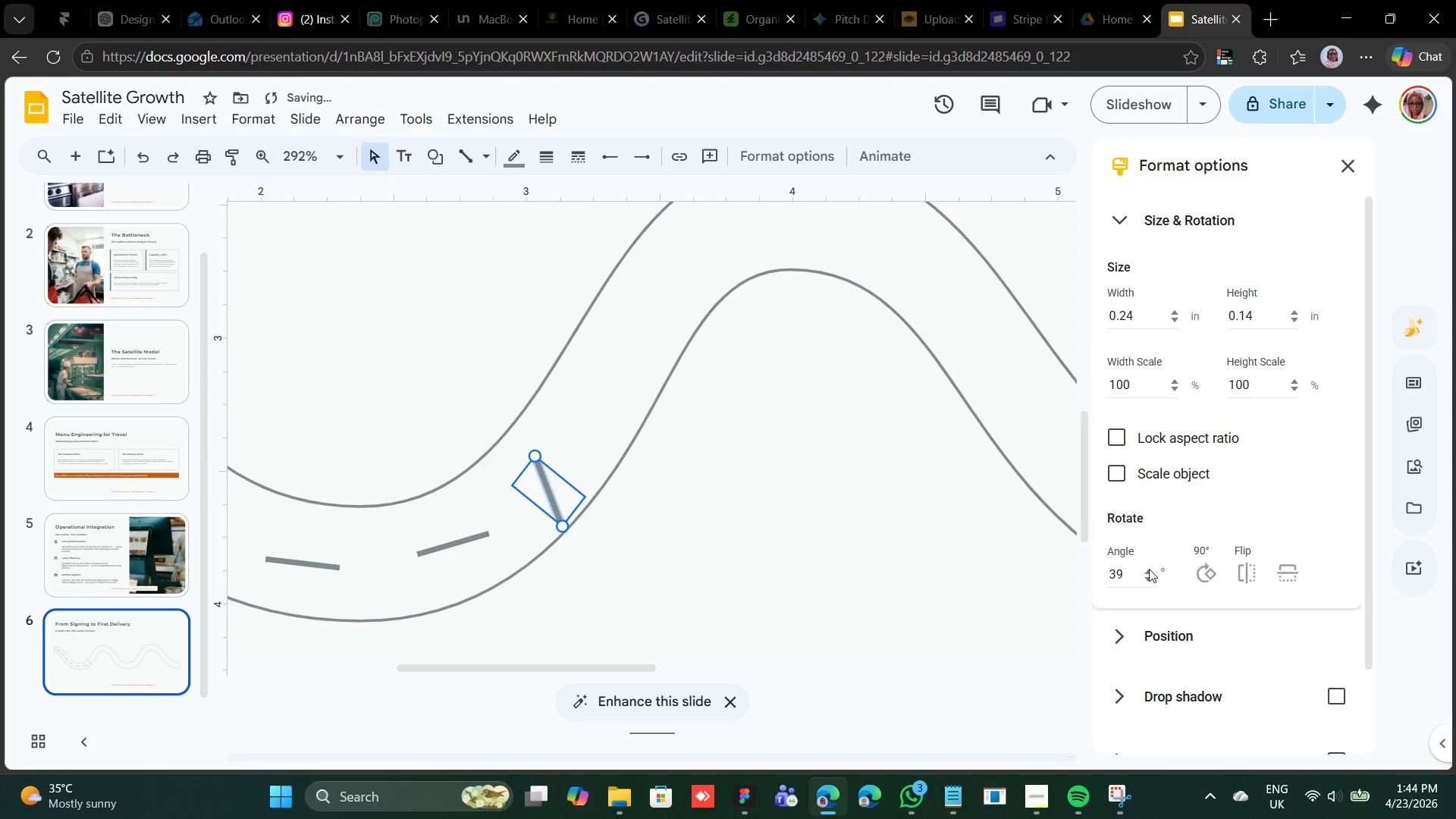 
triple_click([1149, 569])
 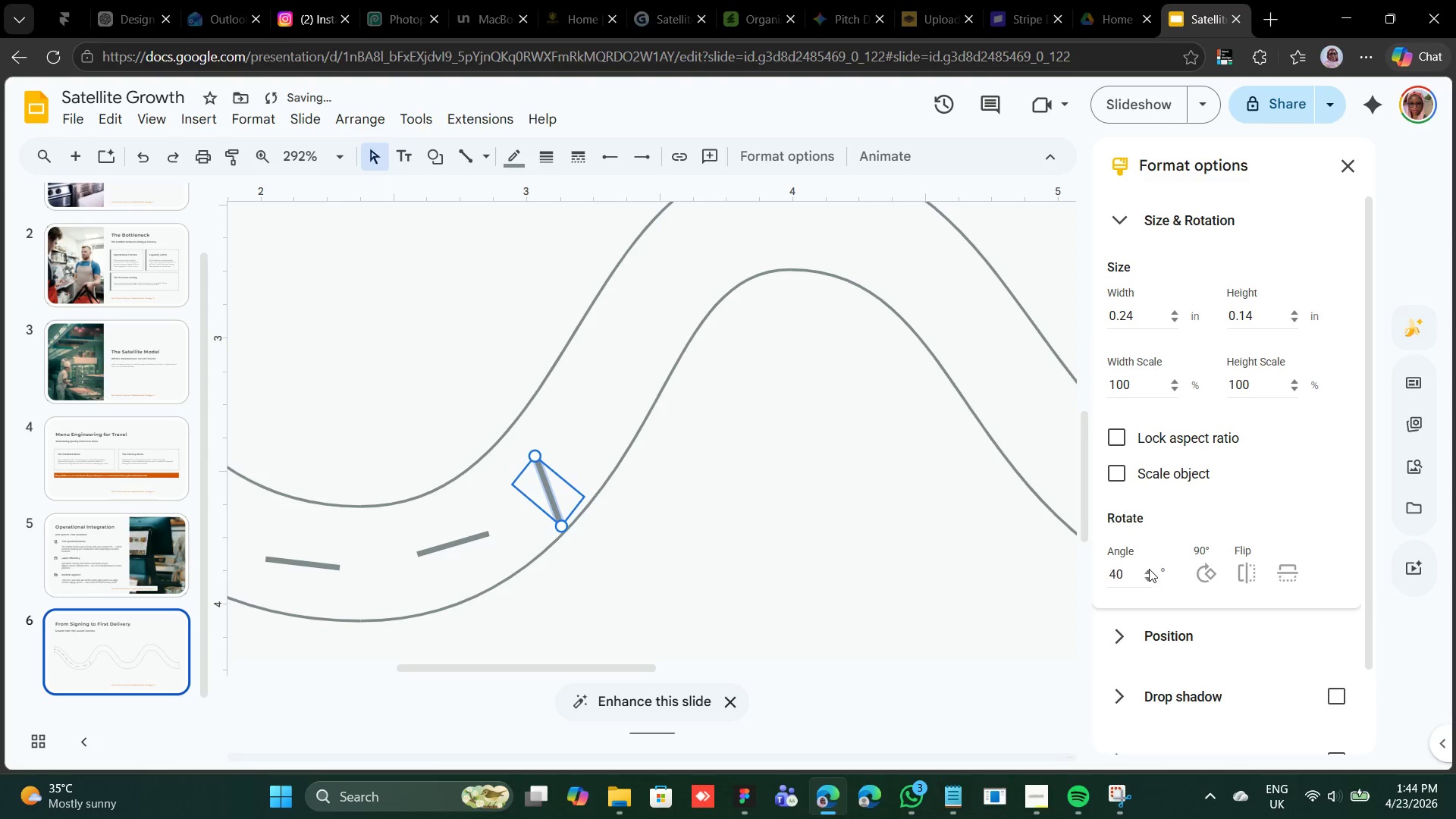 
triple_click([1149, 569])
 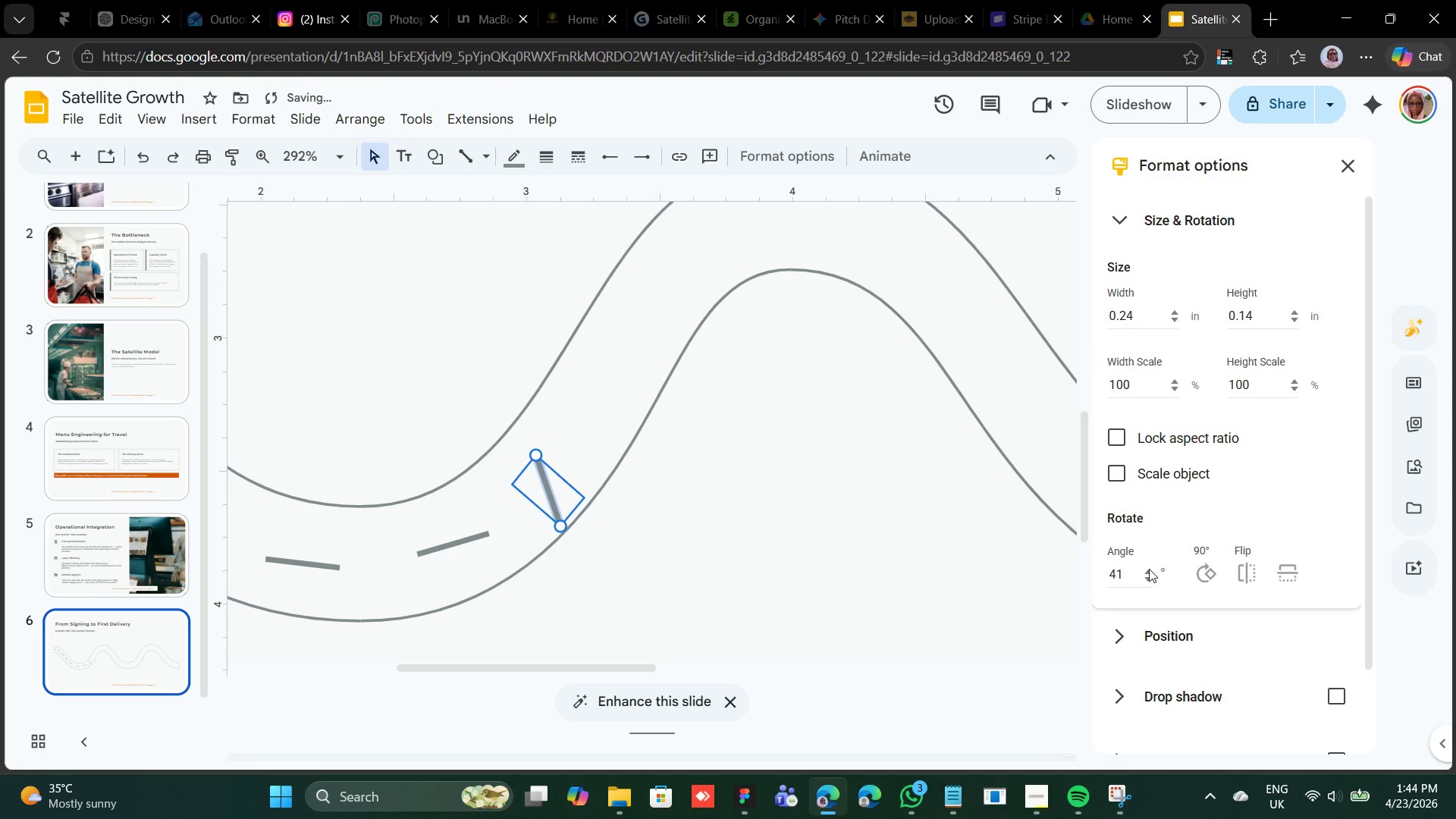 
triple_click([1149, 569])
 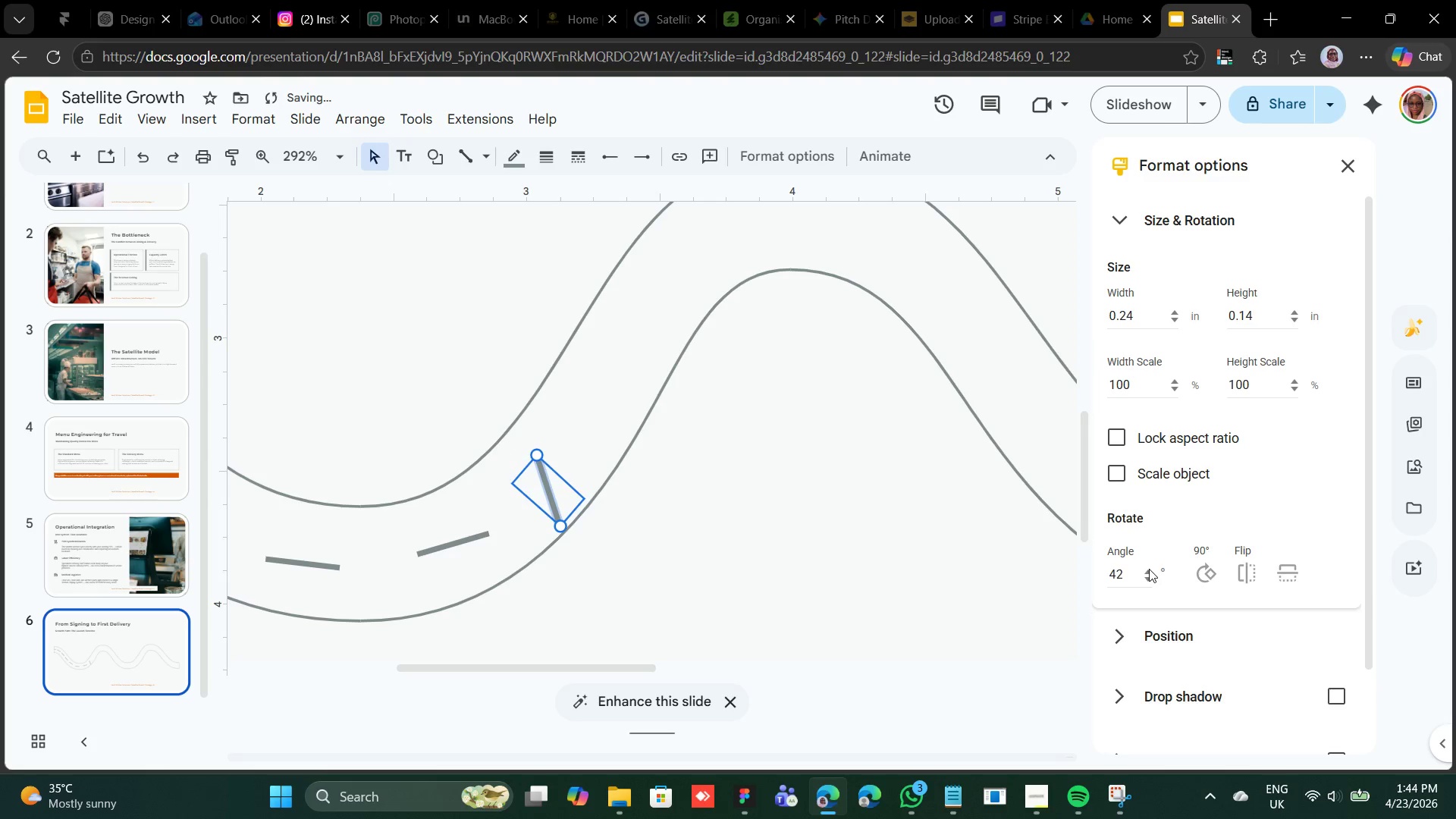 
triple_click([1149, 569])
 